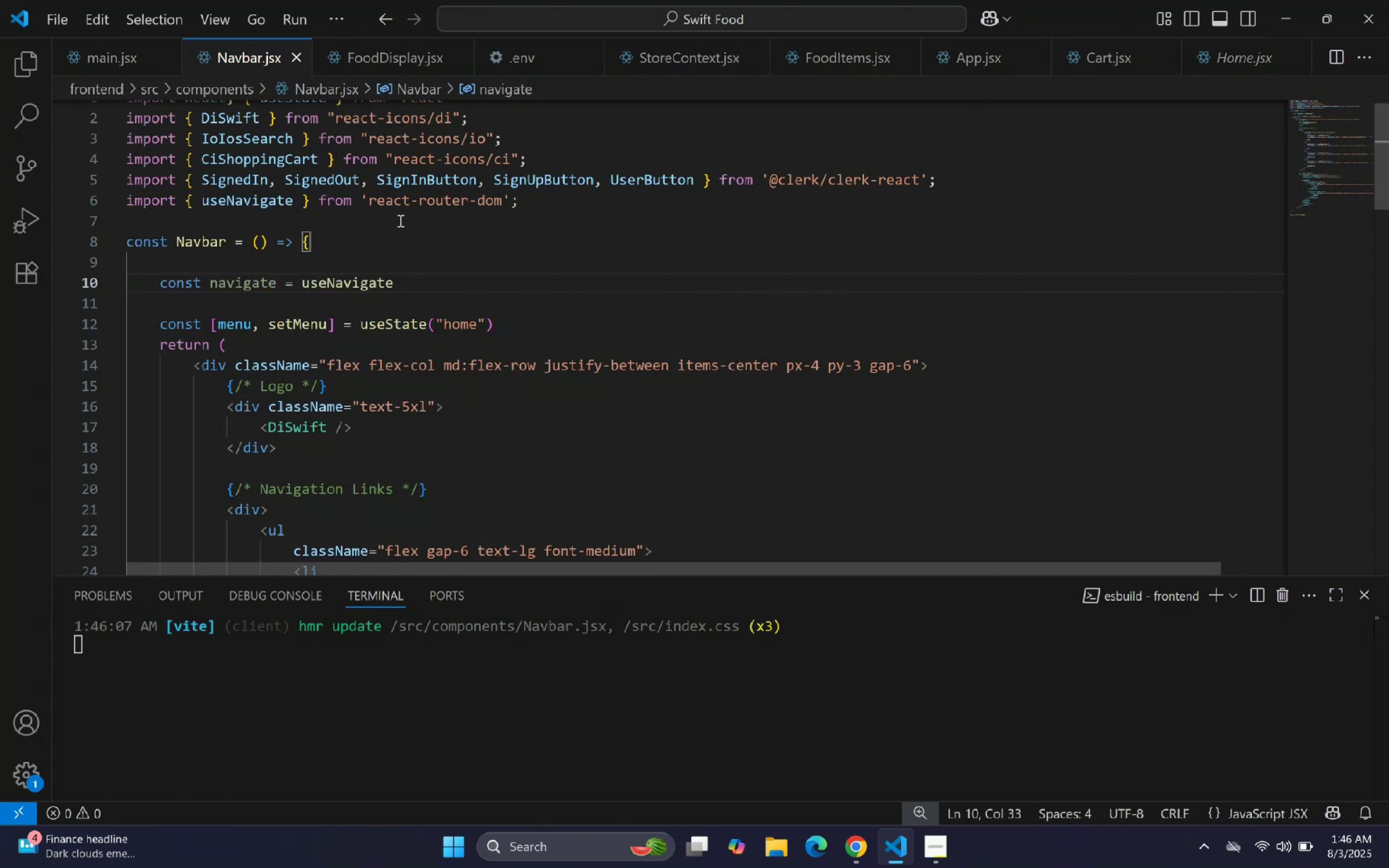 
key(Shift+9)
 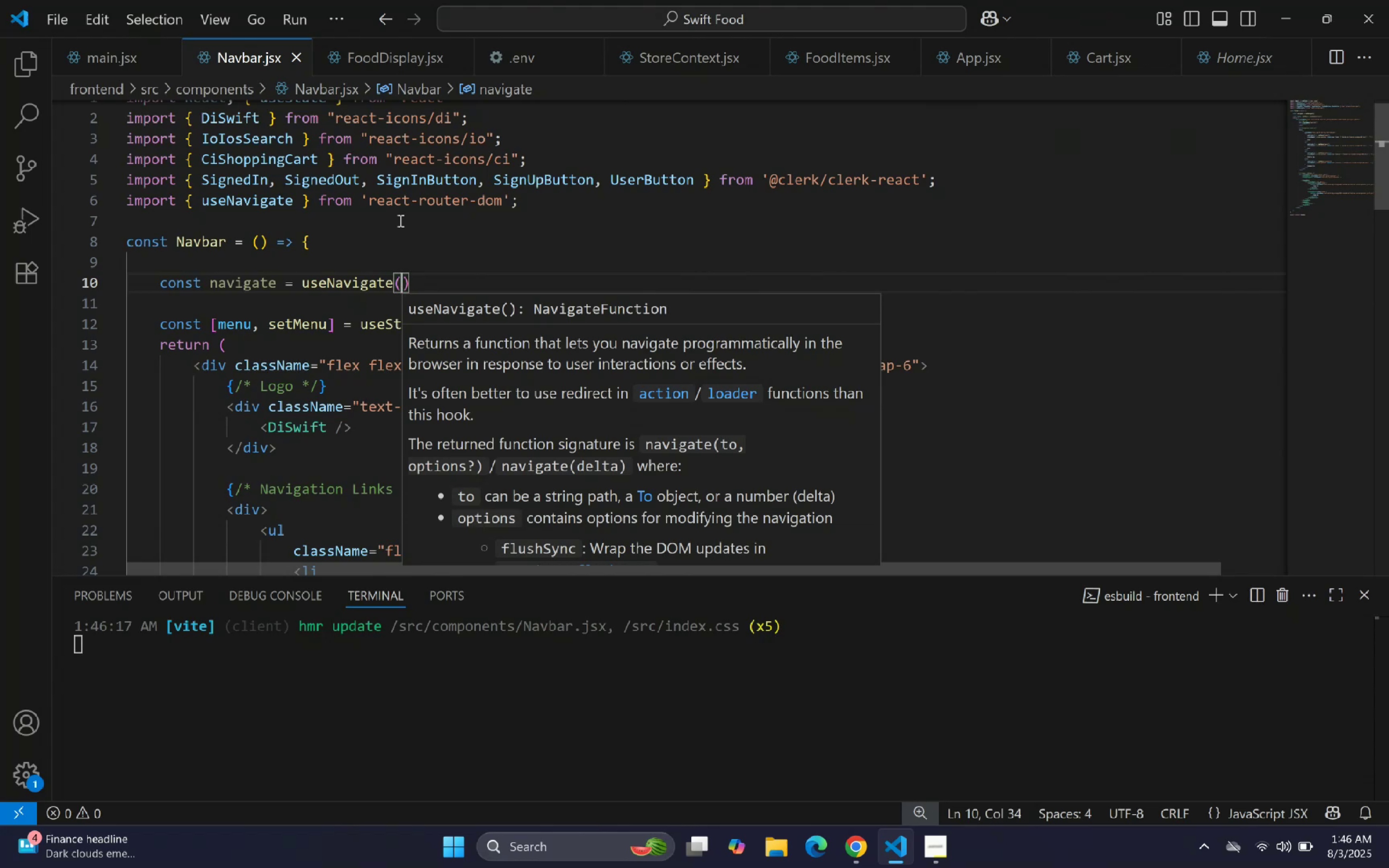 
wait(11.4)
 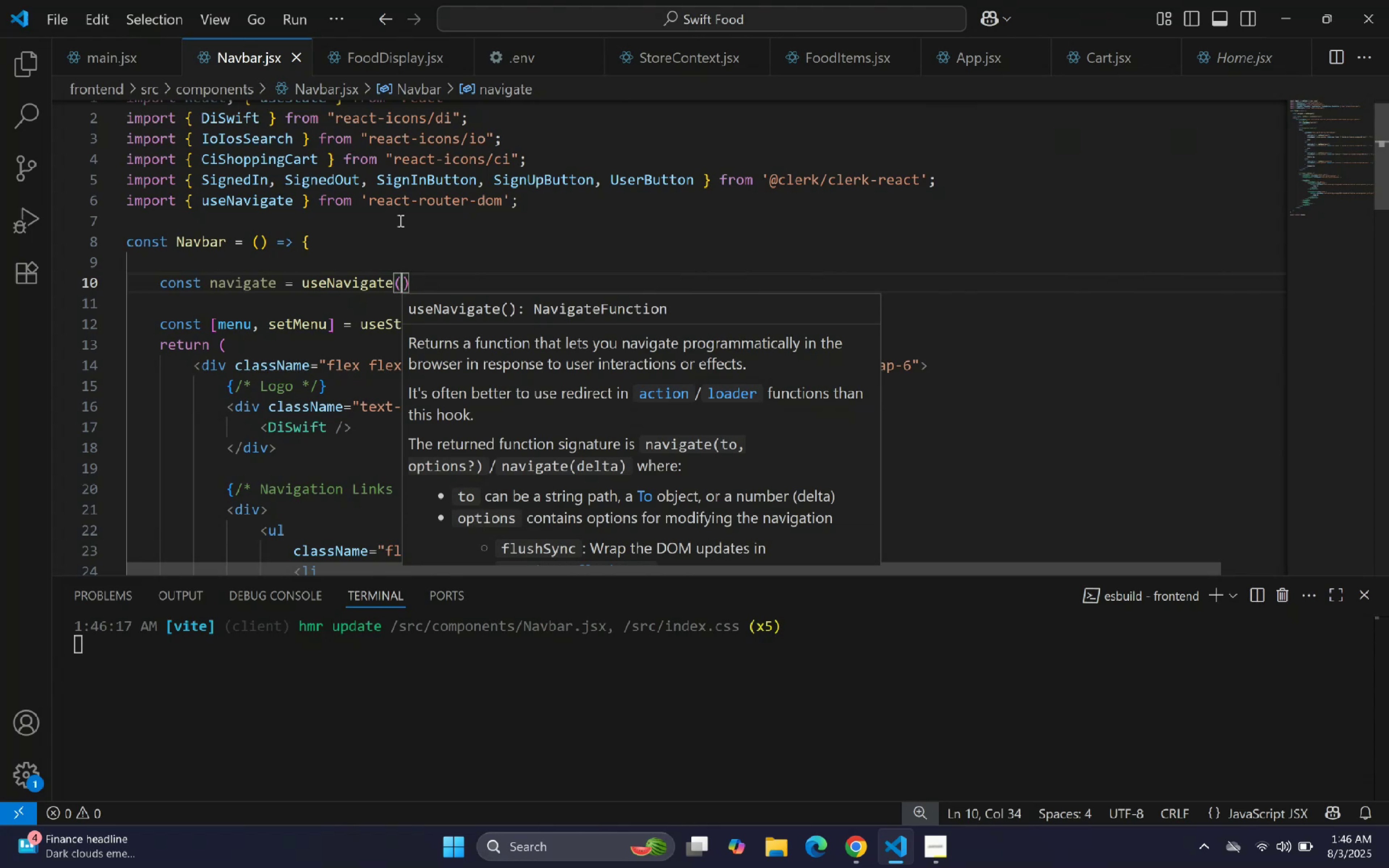 
scroll: coordinate [394, 225], scroll_direction: down, amount: 17.0
 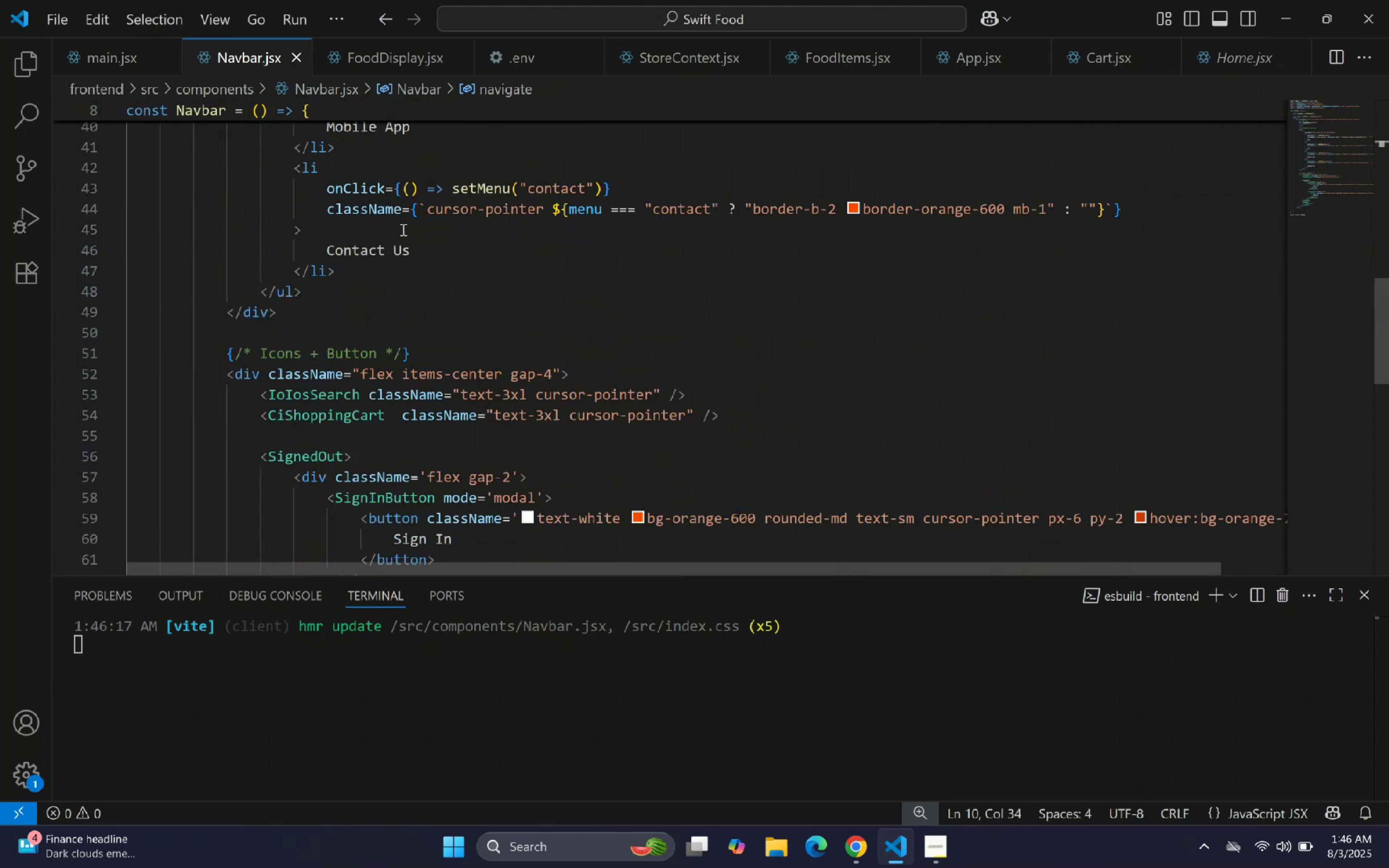 
scroll: coordinate [417, 213], scroll_direction: up, amount: 20.0
 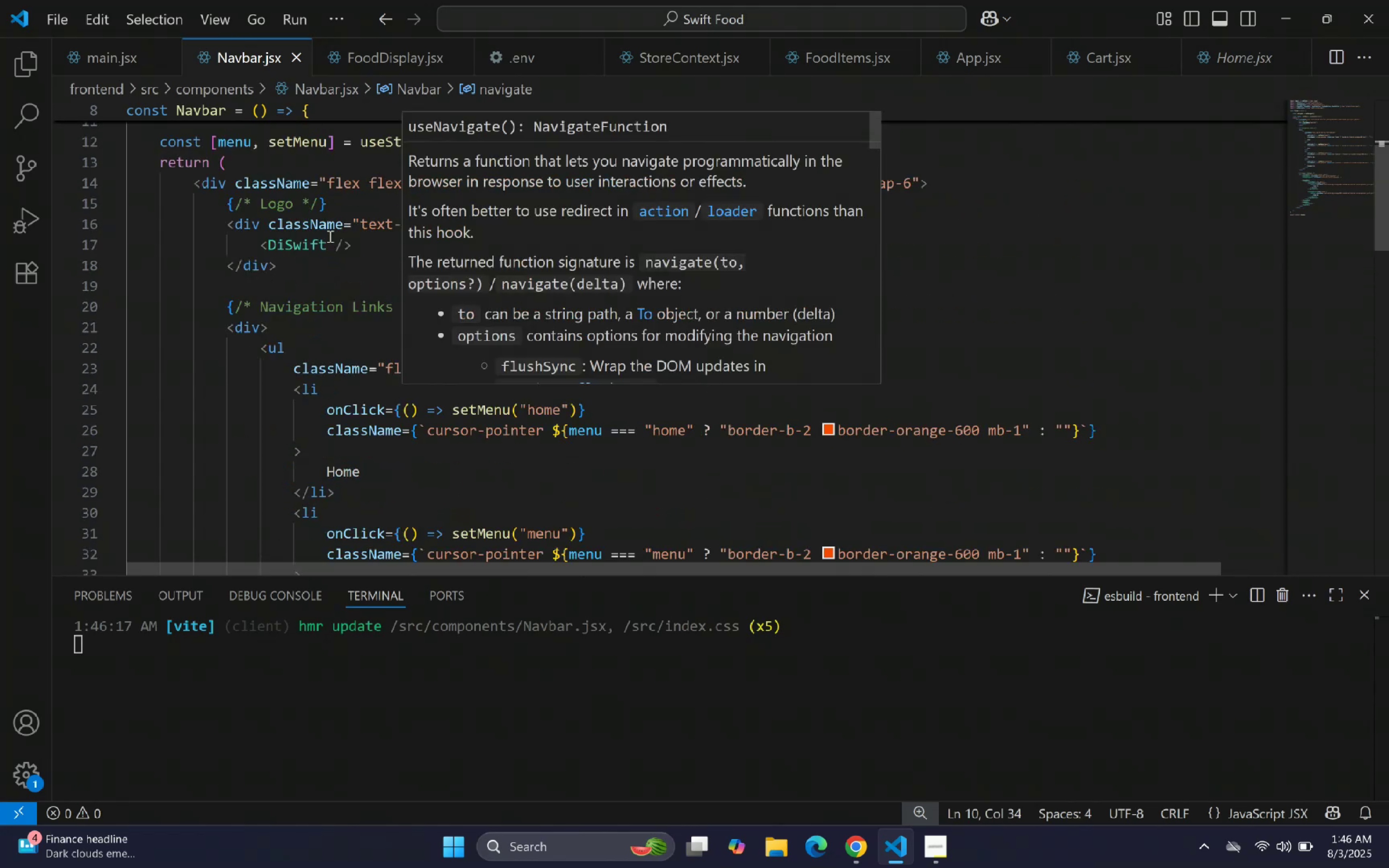 
left_click([328, 235])
 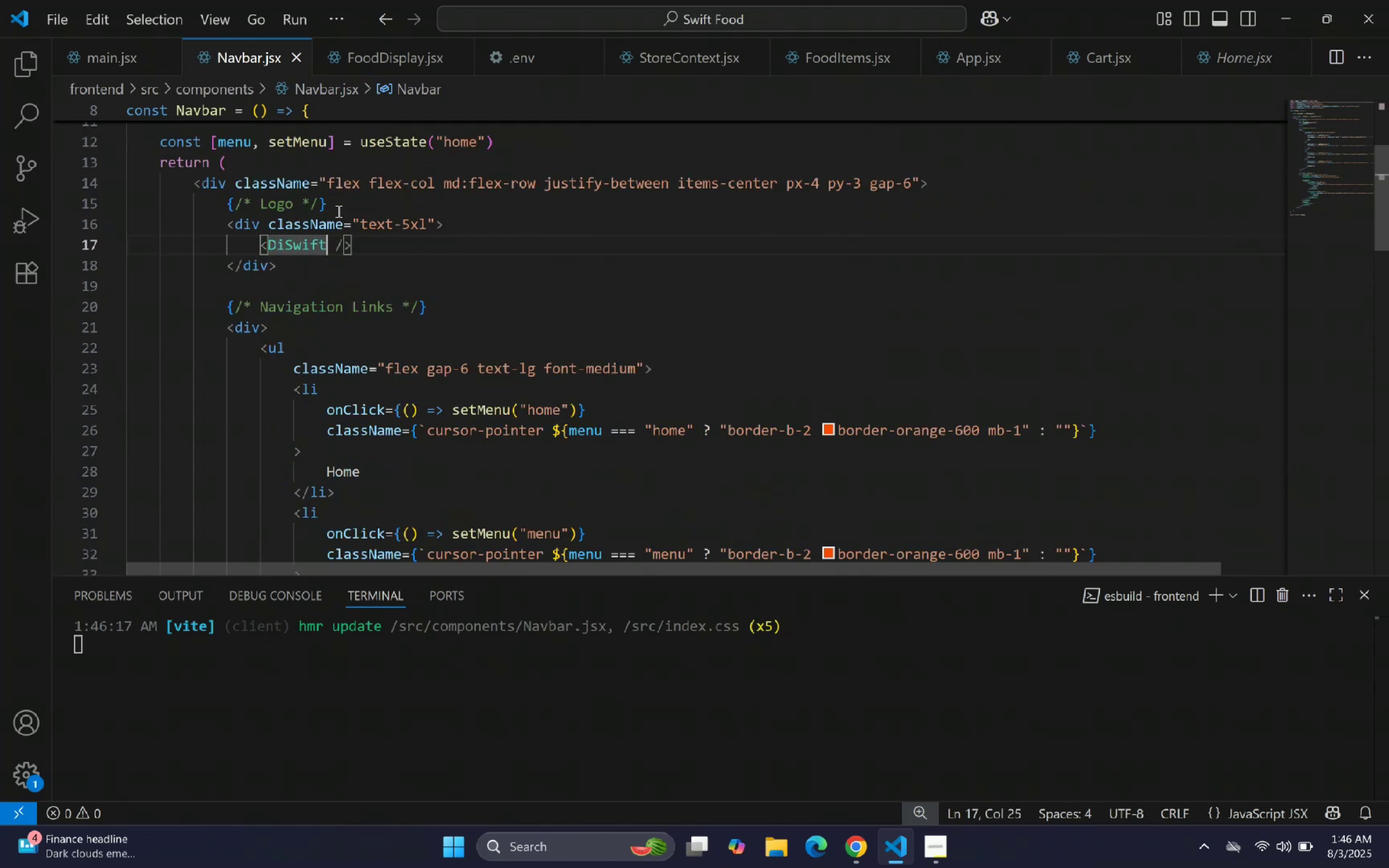 
scroll: coordinate [403, 159], scroll_direction: up, amount: 8.0
 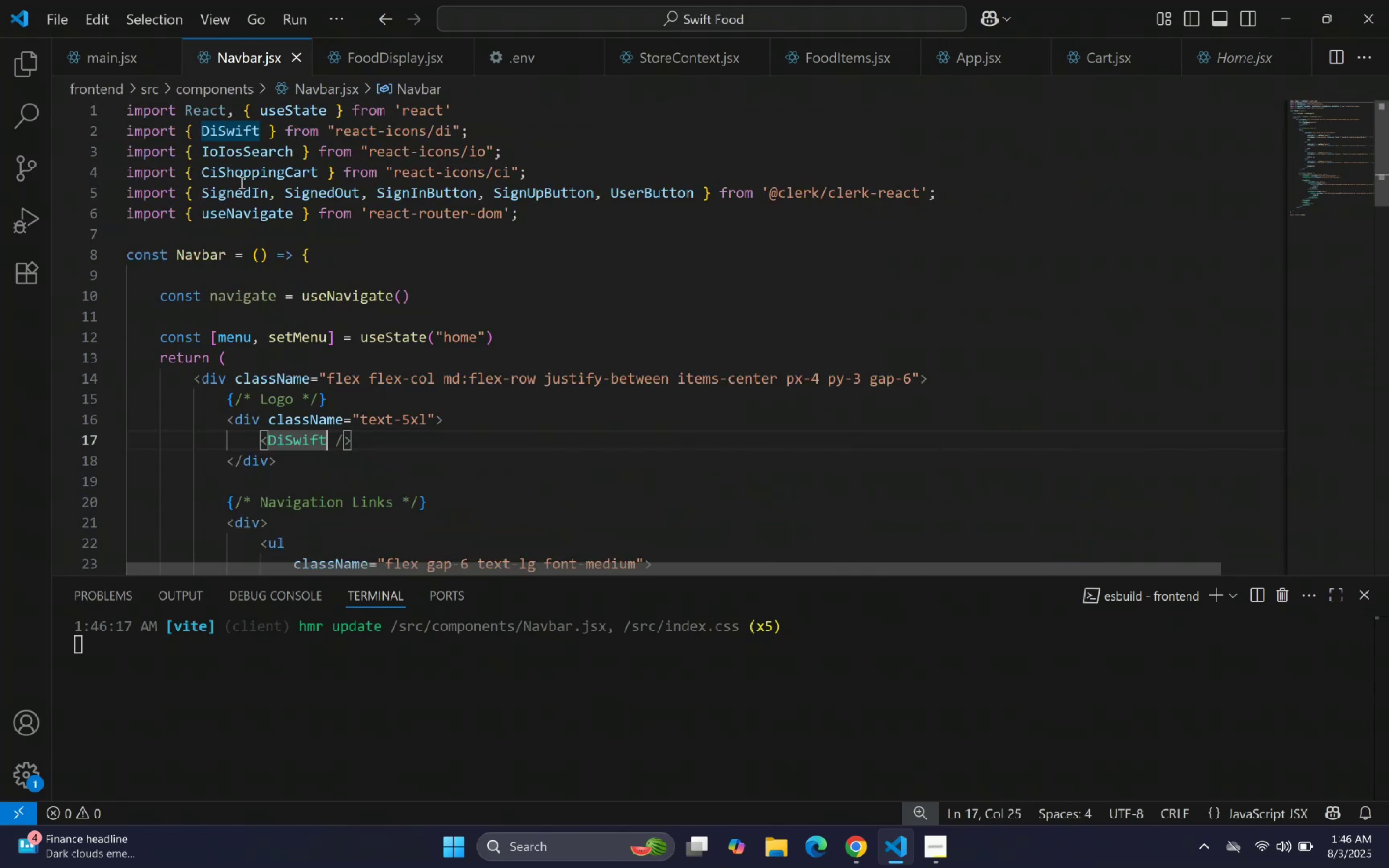 
scroll: coordinate [591, 271], scroll_direction: down, amount: 17.0
 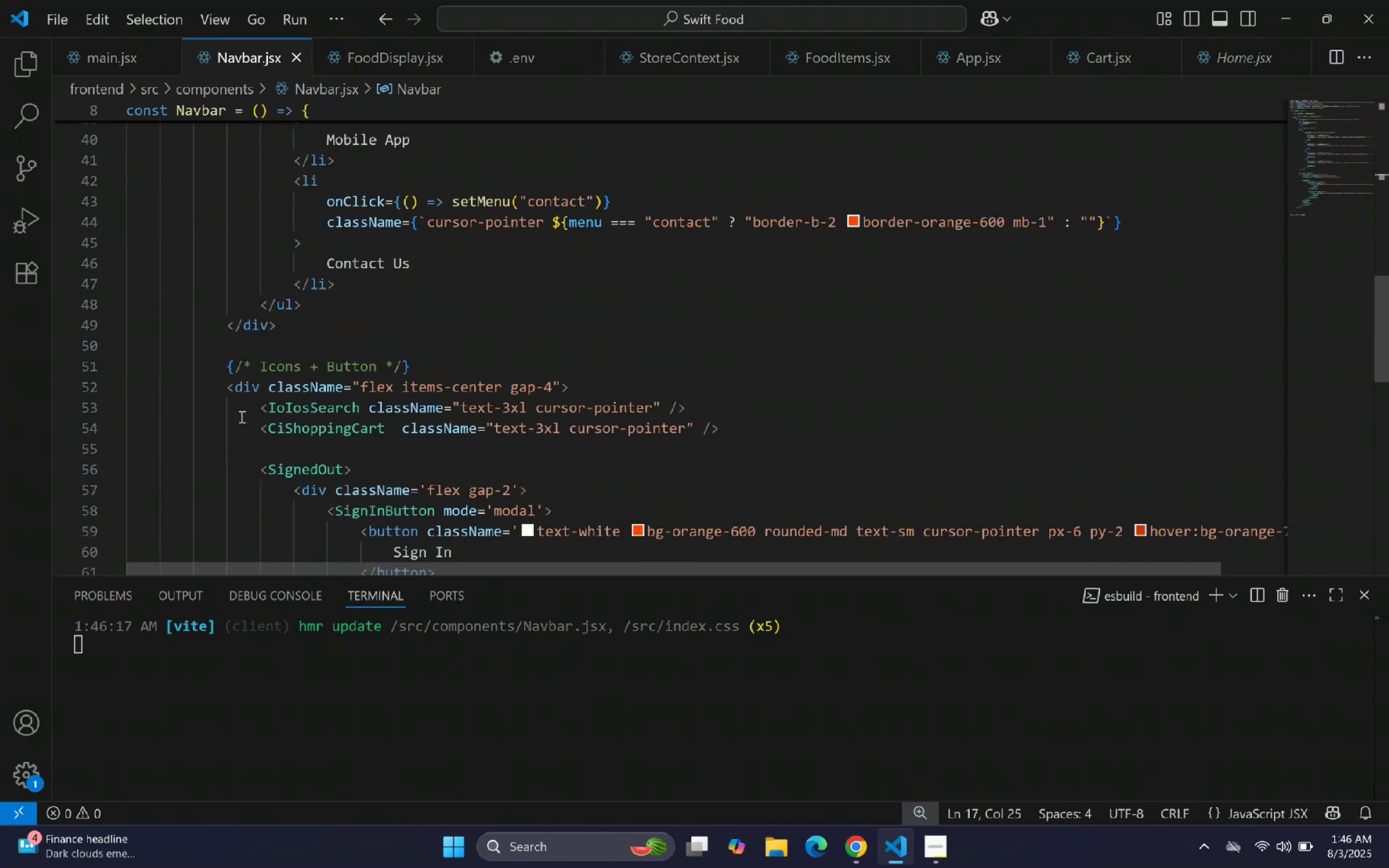 
left_click([391, 475])
 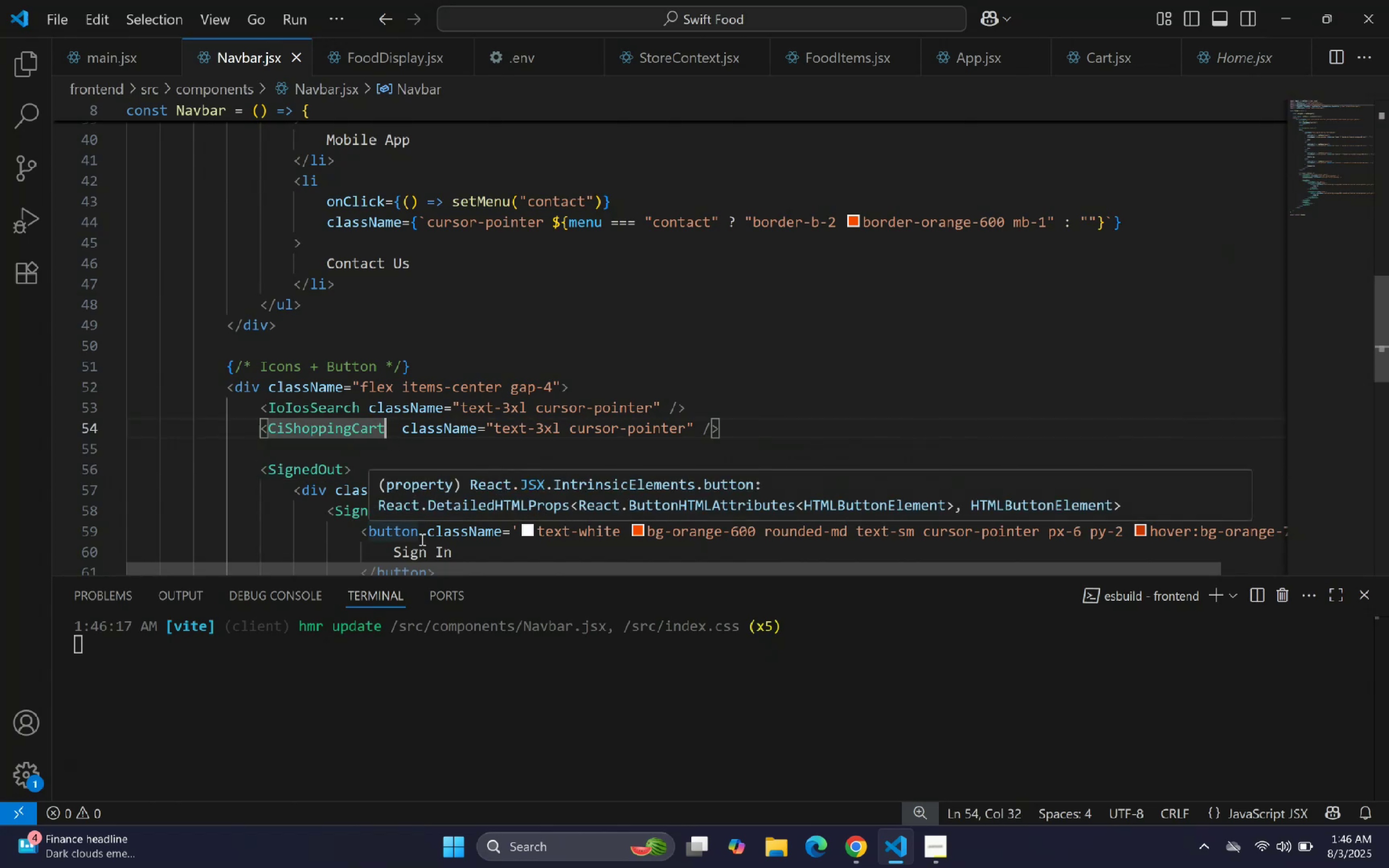 
key(ArrowRight)
 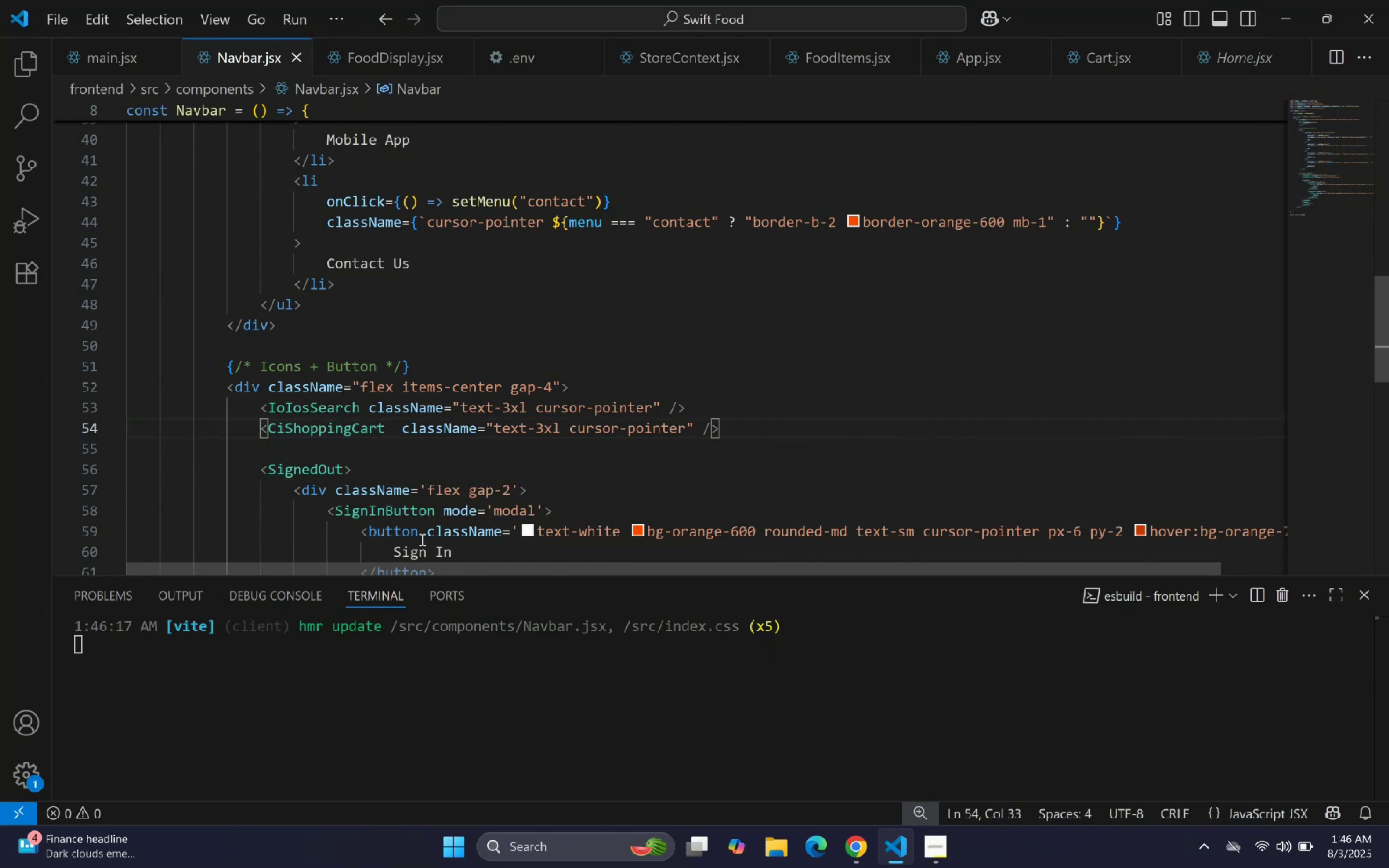 
type(i)
key(Backspace)
type(oncl)
 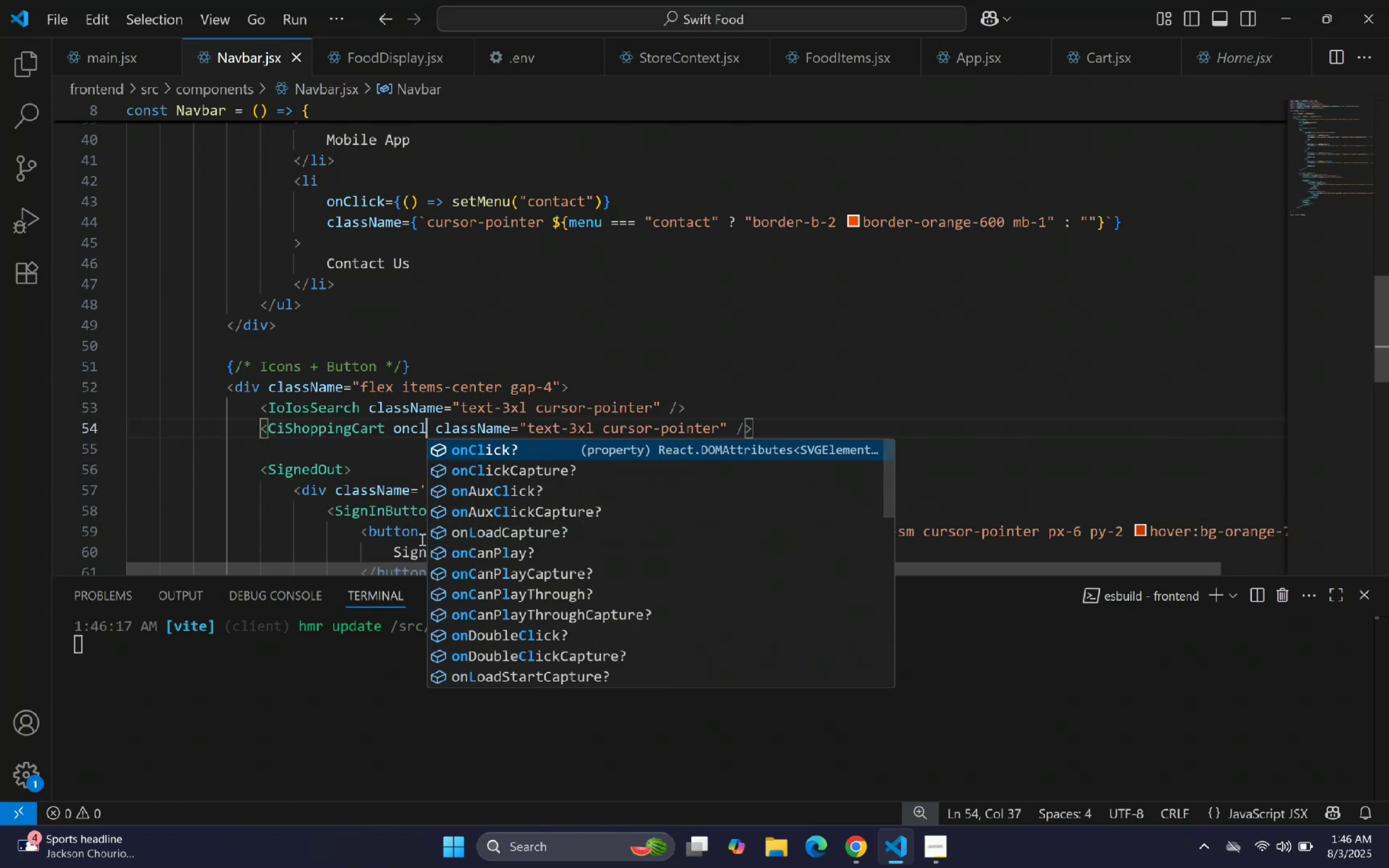 
key(Enter)
 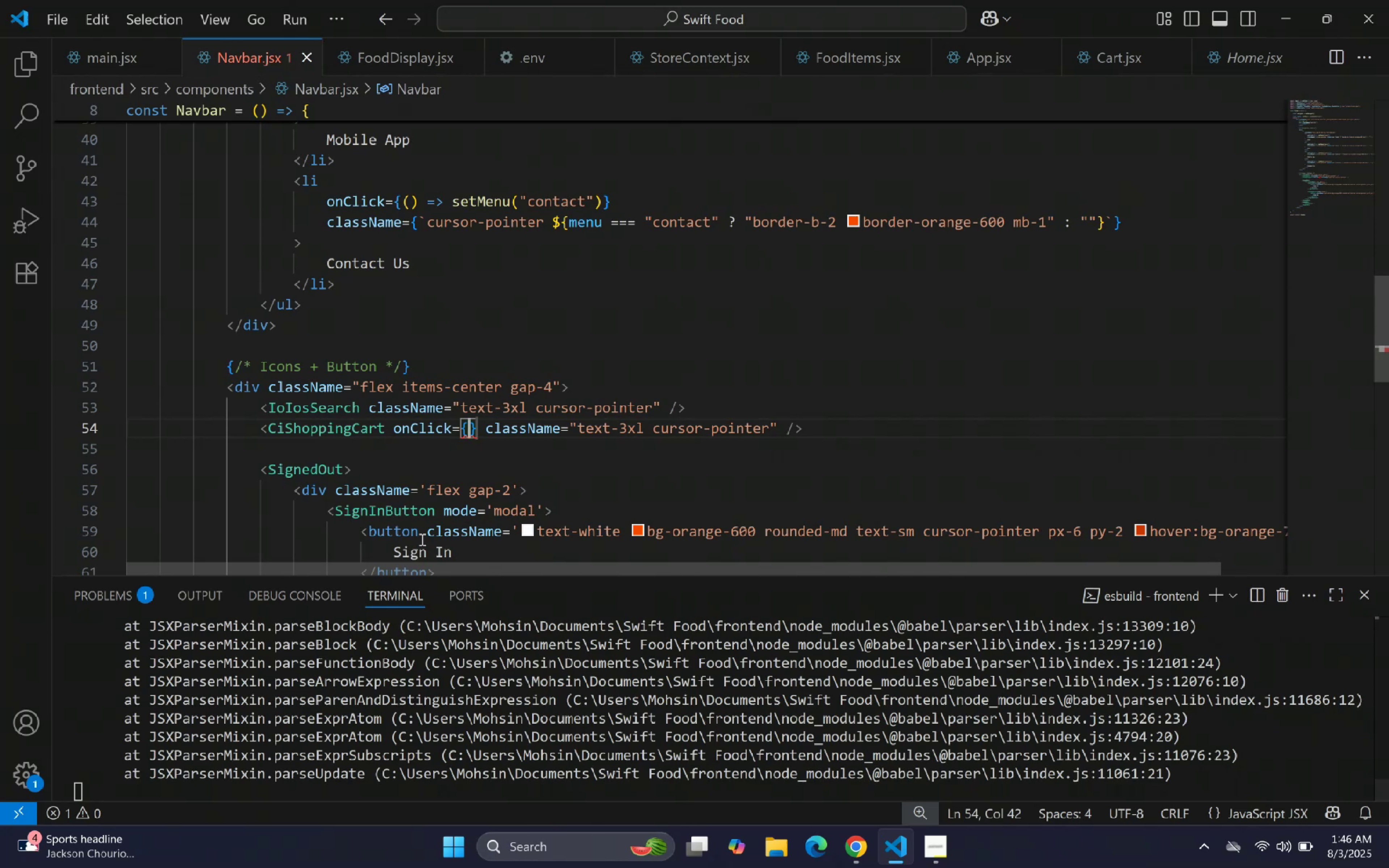 
key(Shift+9)
 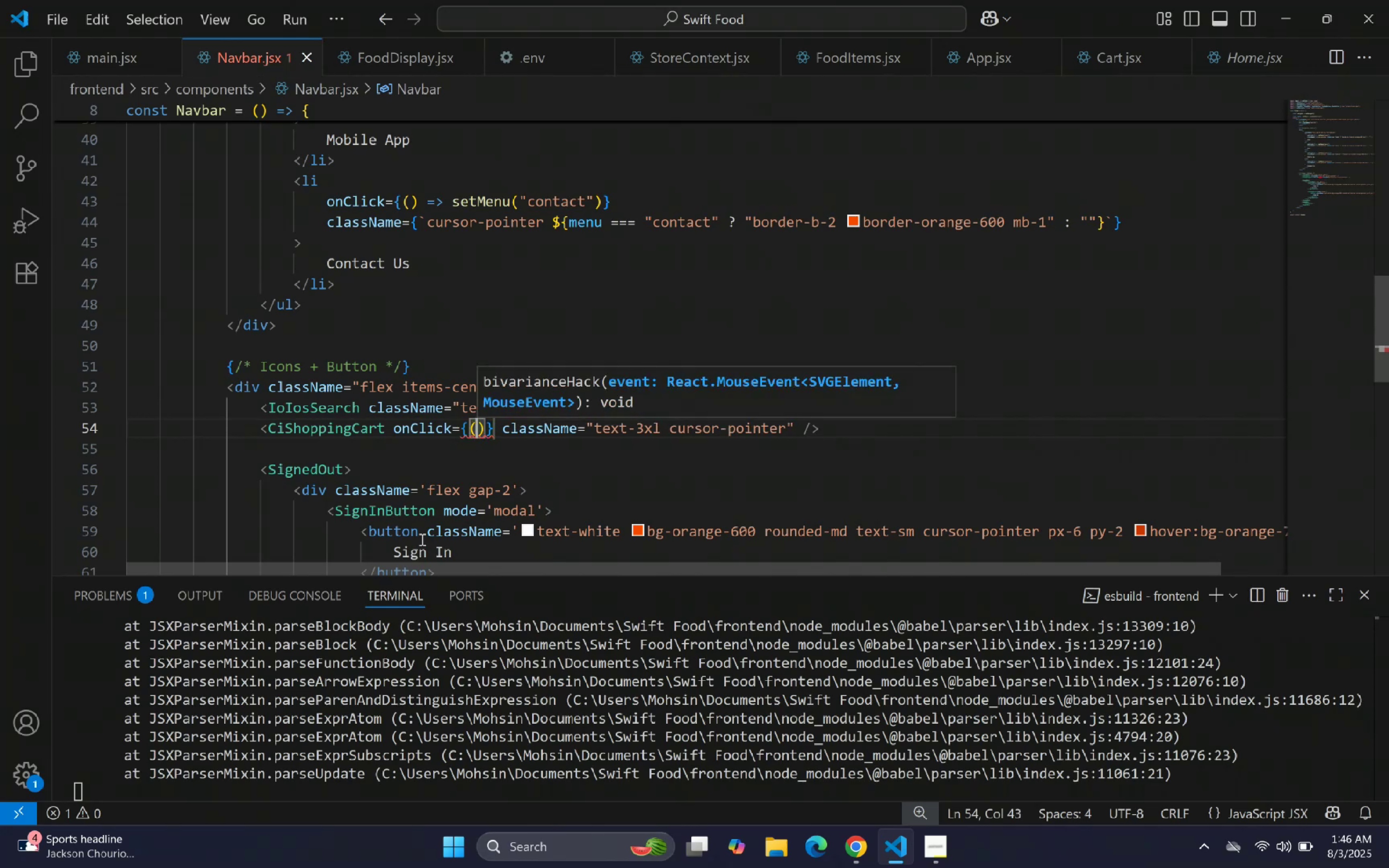 
key(ArrowRight)
 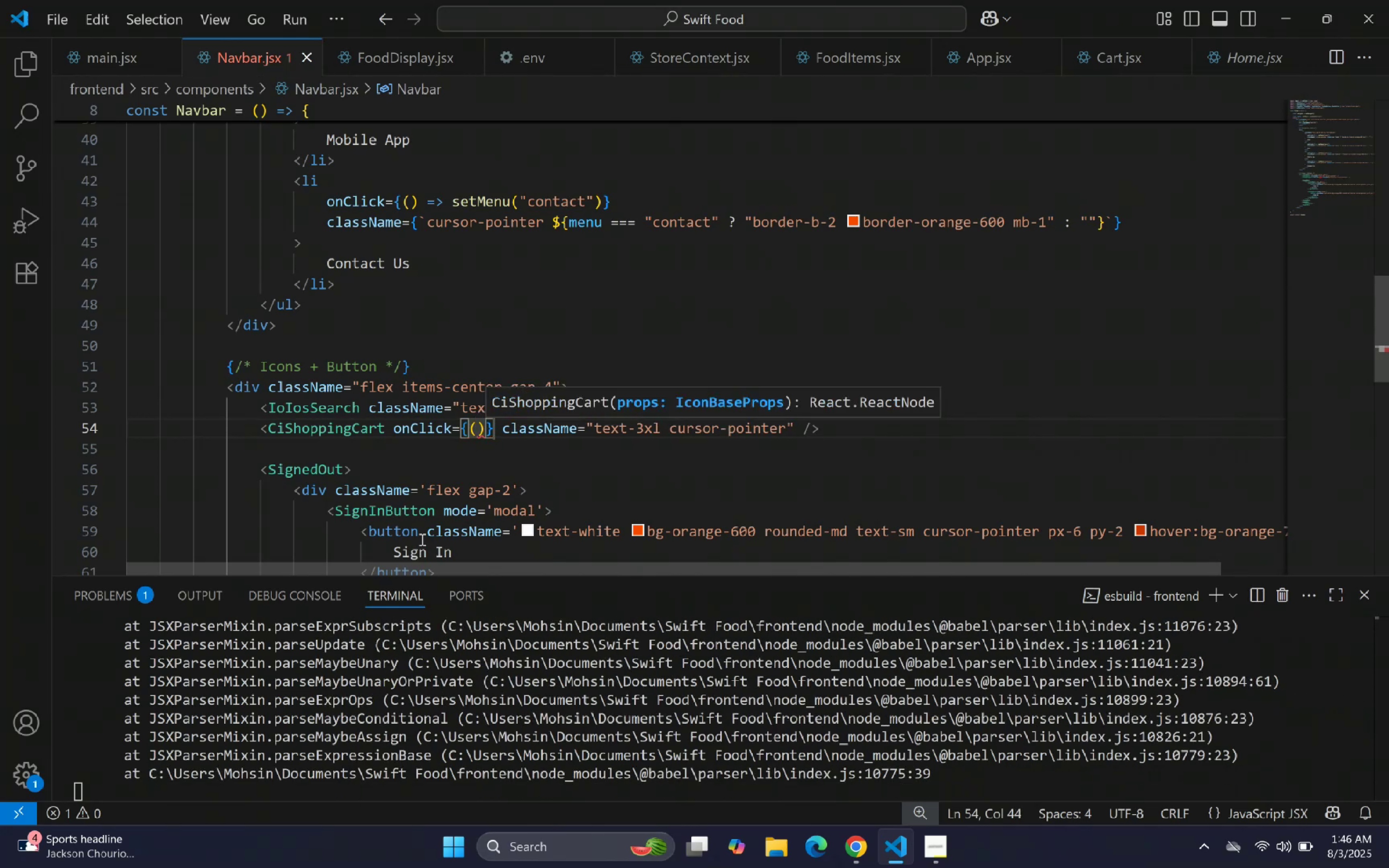 
type(=> nav)
 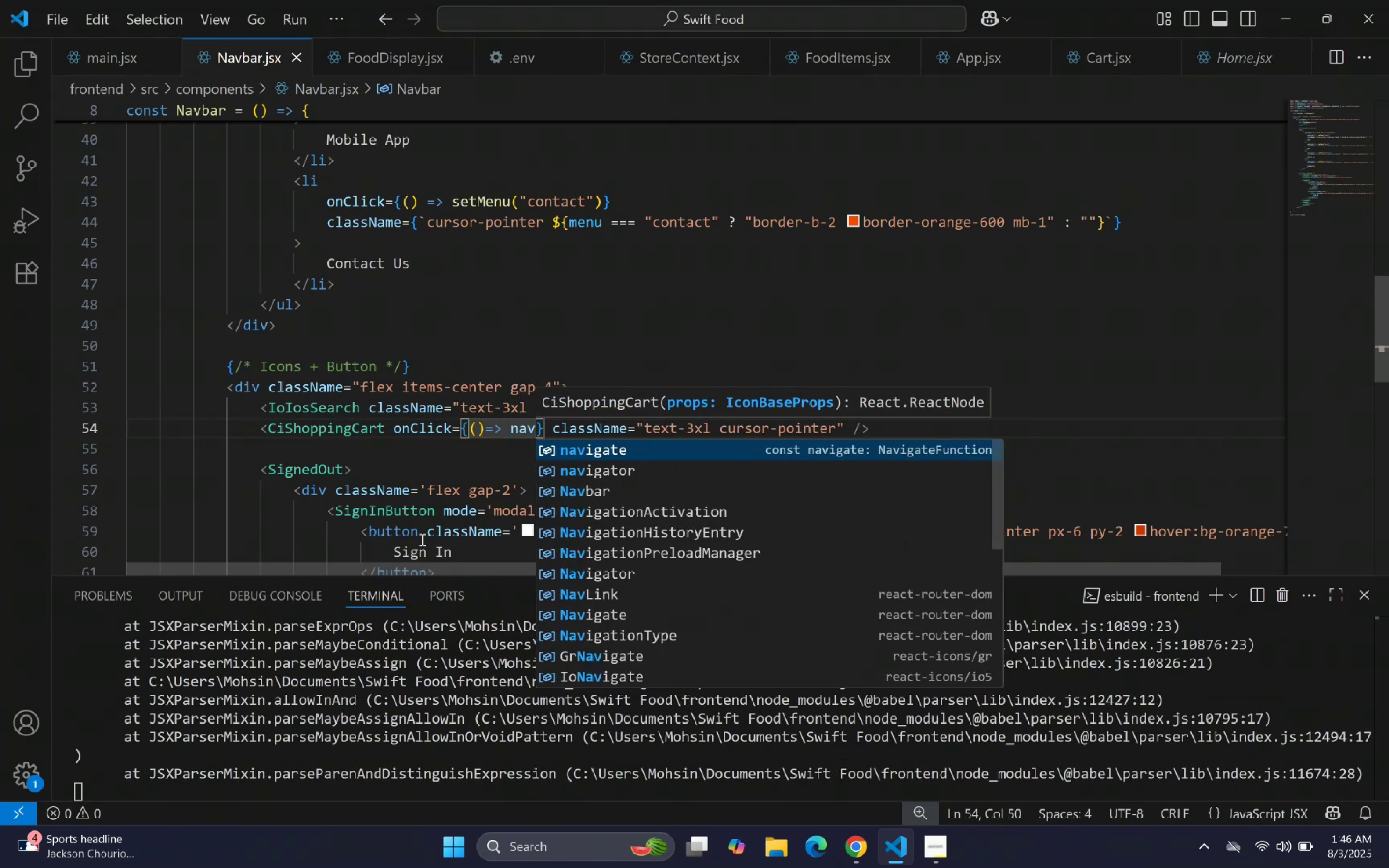 
key(Enter)
 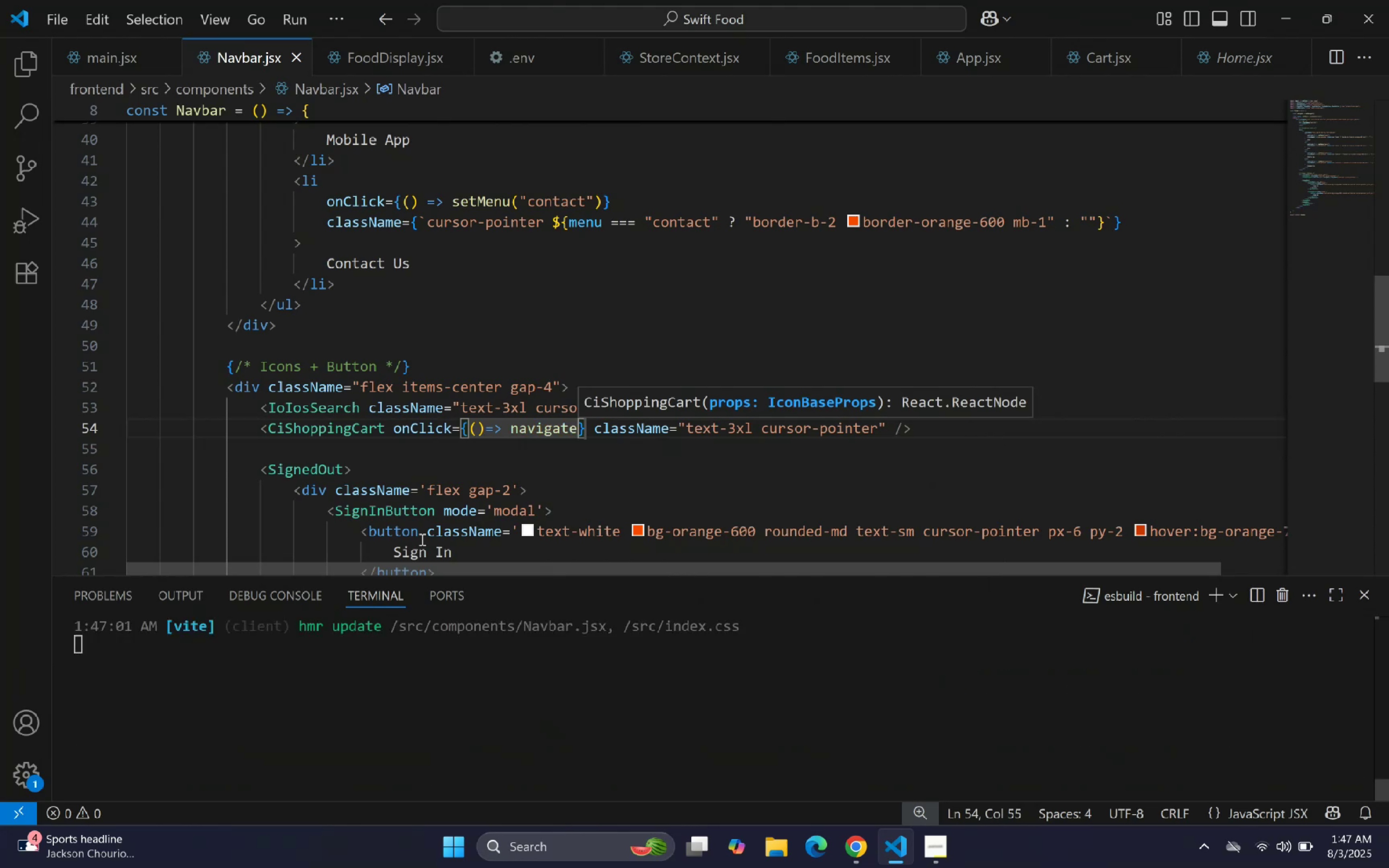 
type(("/cart)
 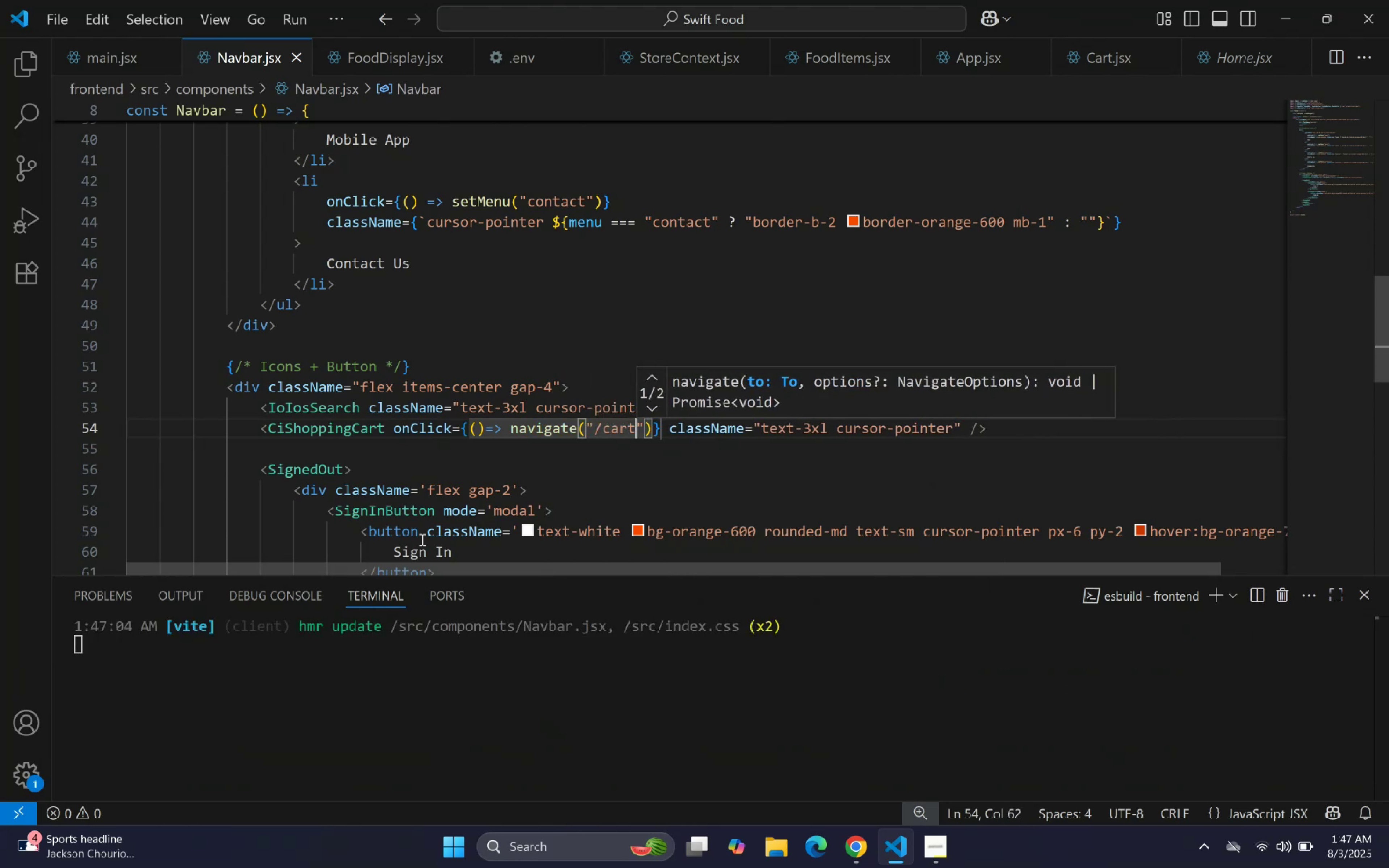 
left_click([839, 466])
 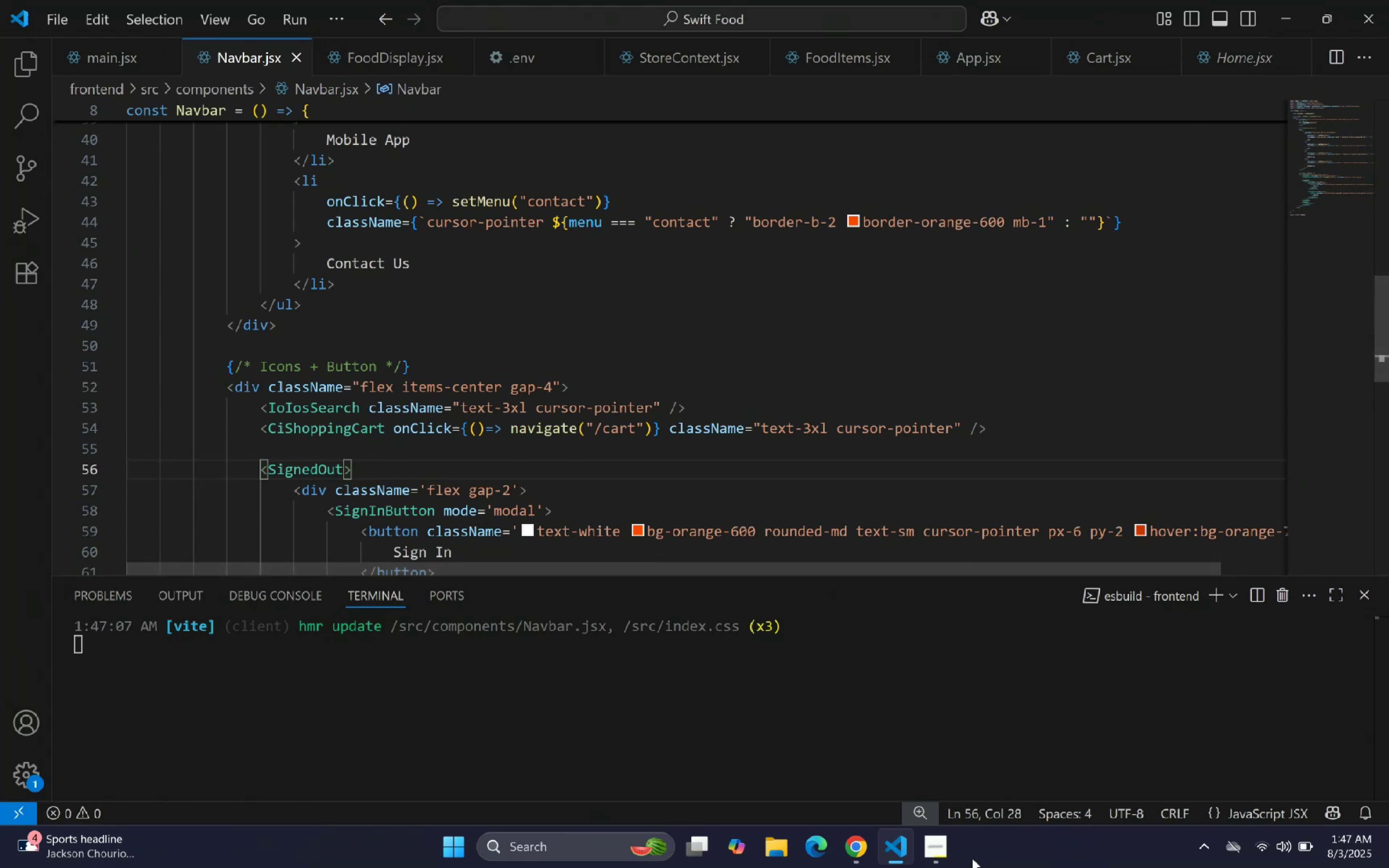 
left_click([861, 849])
 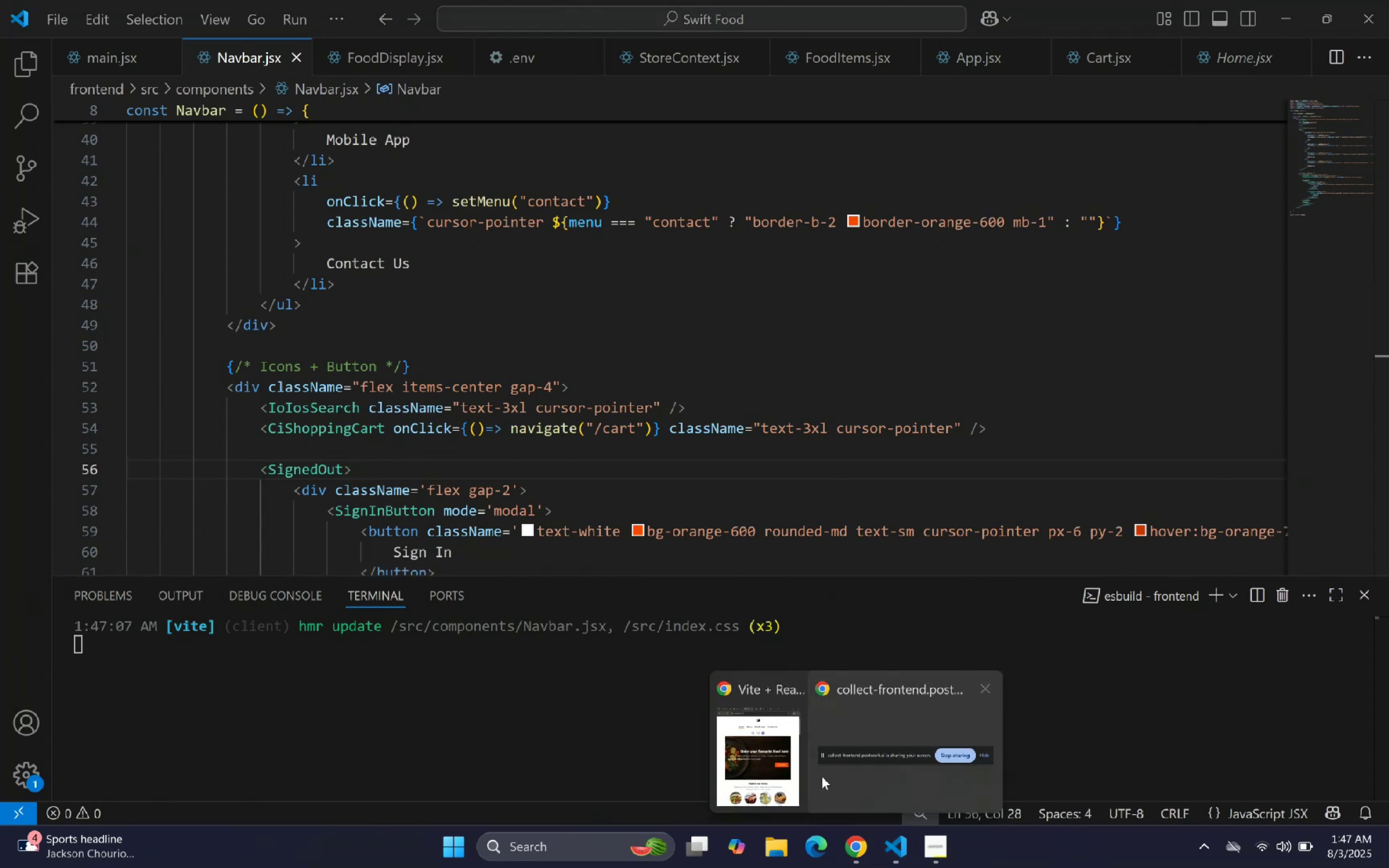 
left_click([775, 755])
 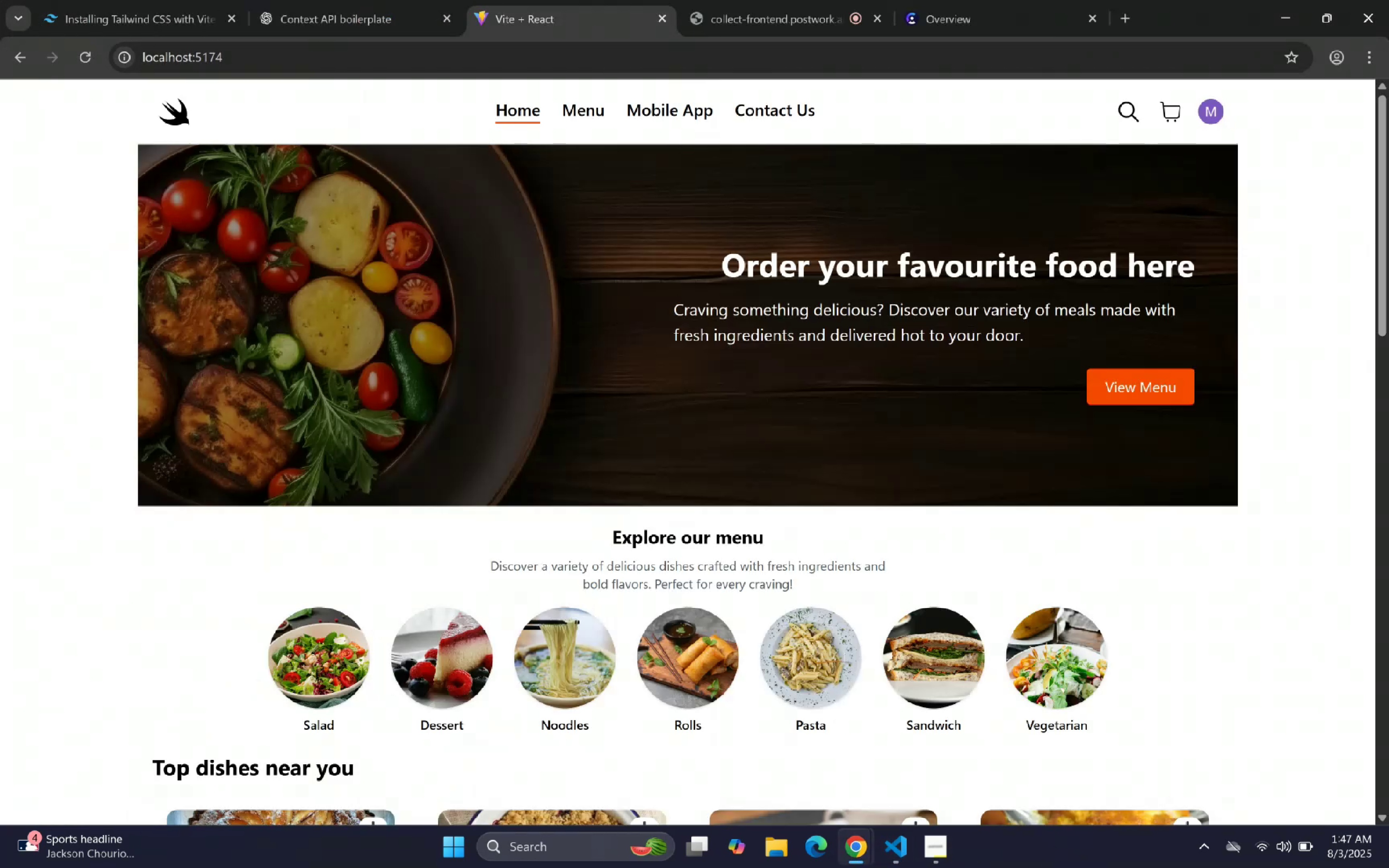 
left_click([1167, 111])
 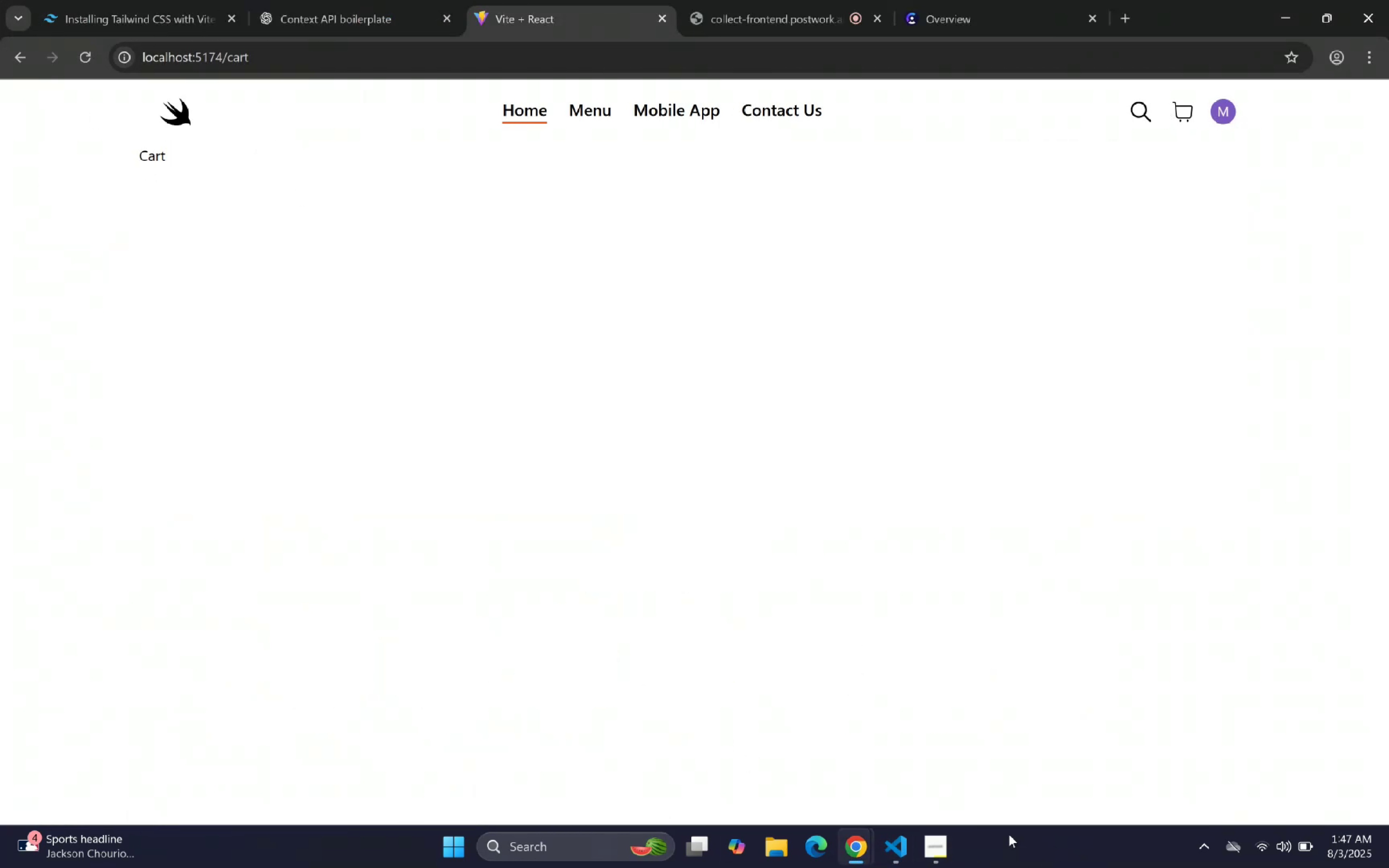 
left_click_drag(start_coordinate=[864, 181], to_coordinate=[867, 181])
 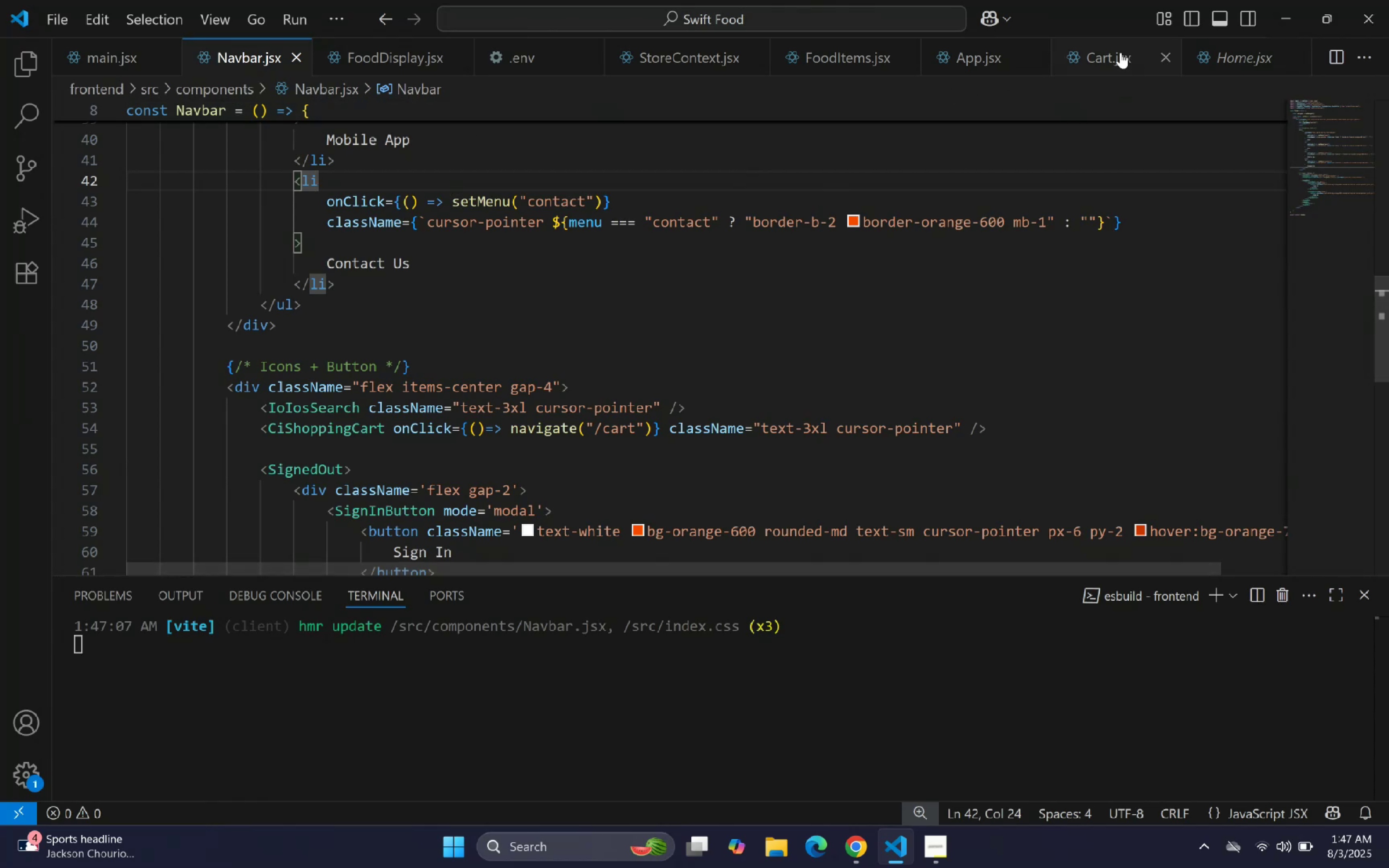 
double_click([898, 340])
 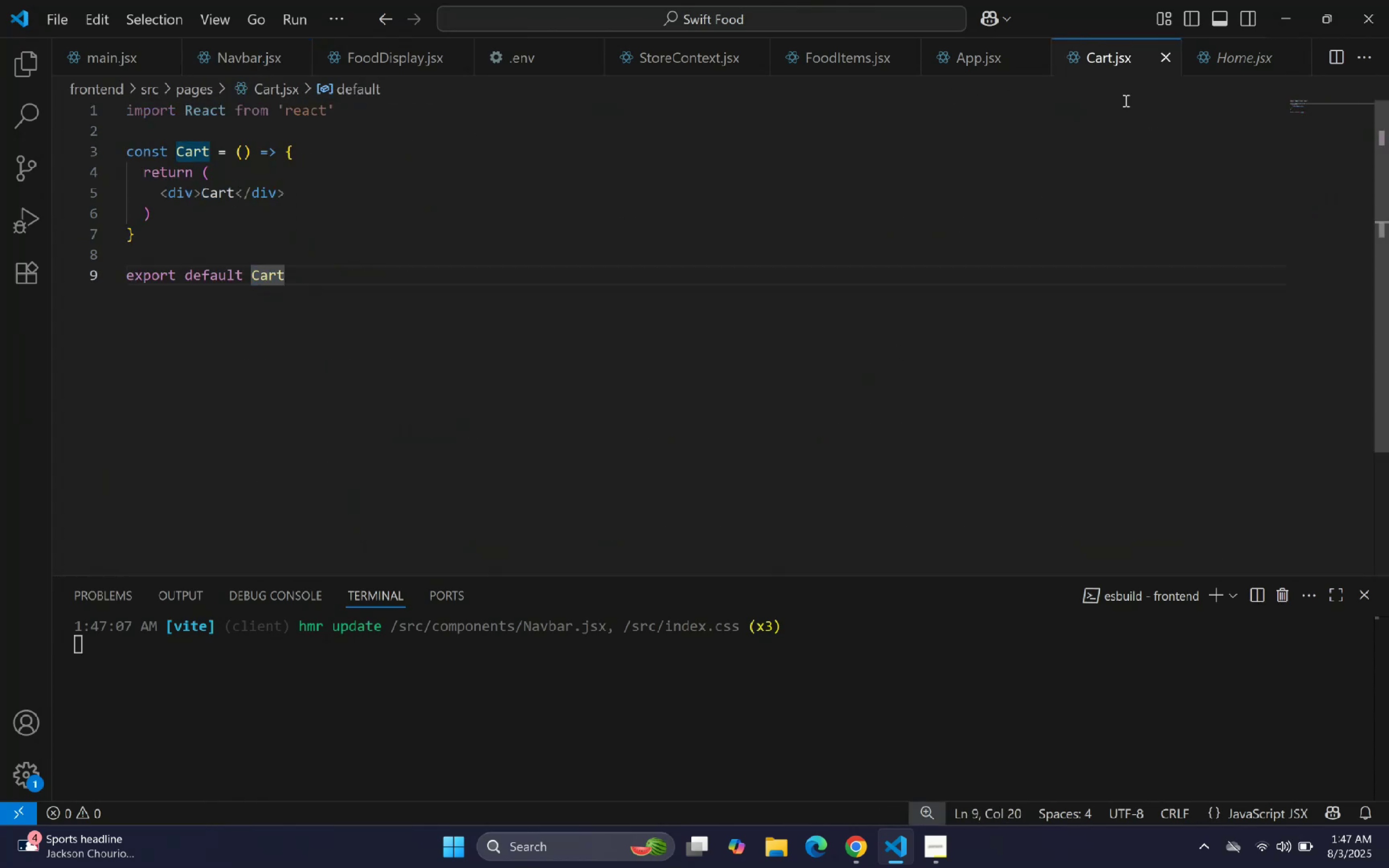 
left_click_drag(start_coordinate=[1047, 4], to_coordinate=[1053, 12])
 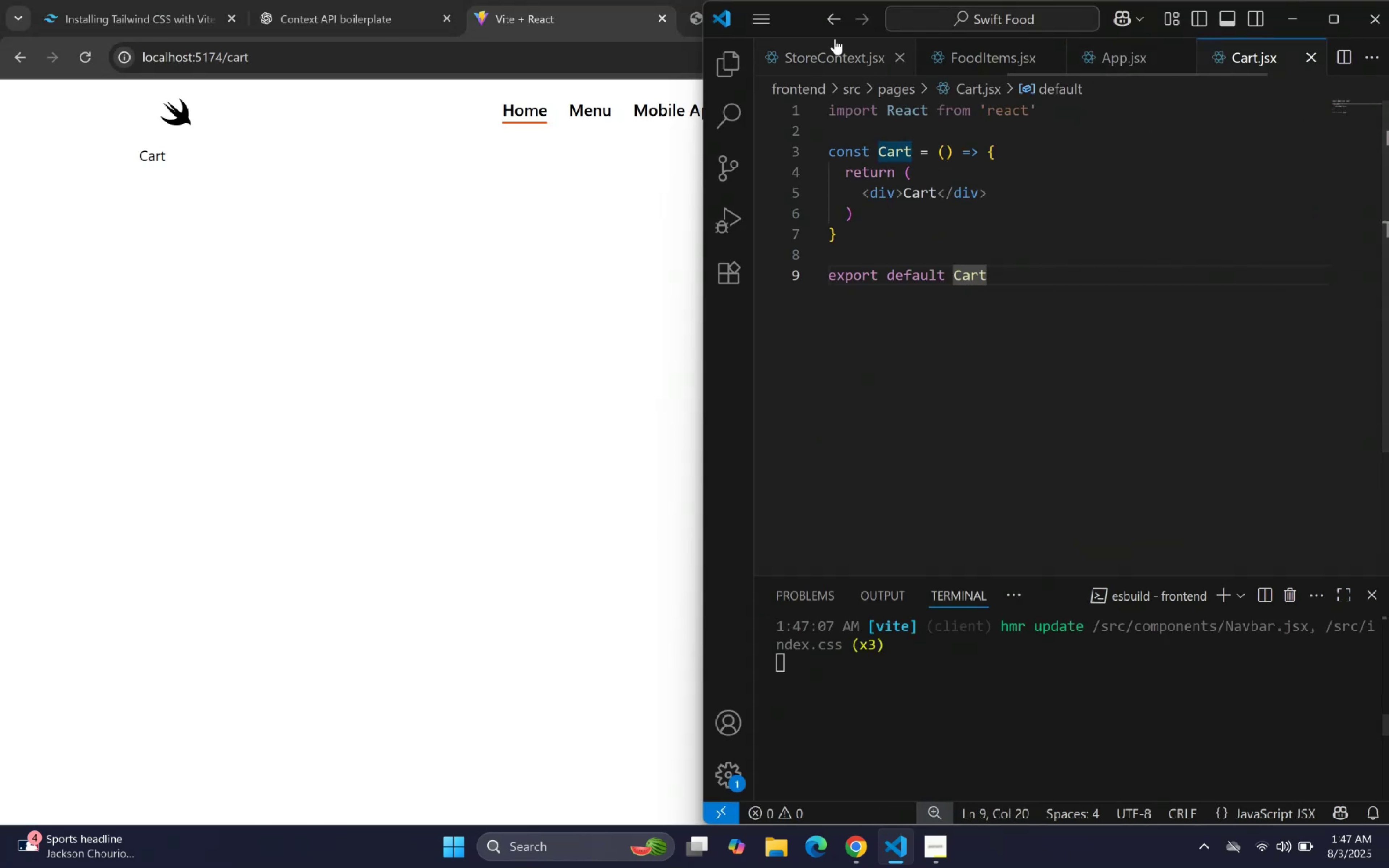 
left_click_drag(start_coordinate=[794, 22], to_coordinate=[1389, 163])
 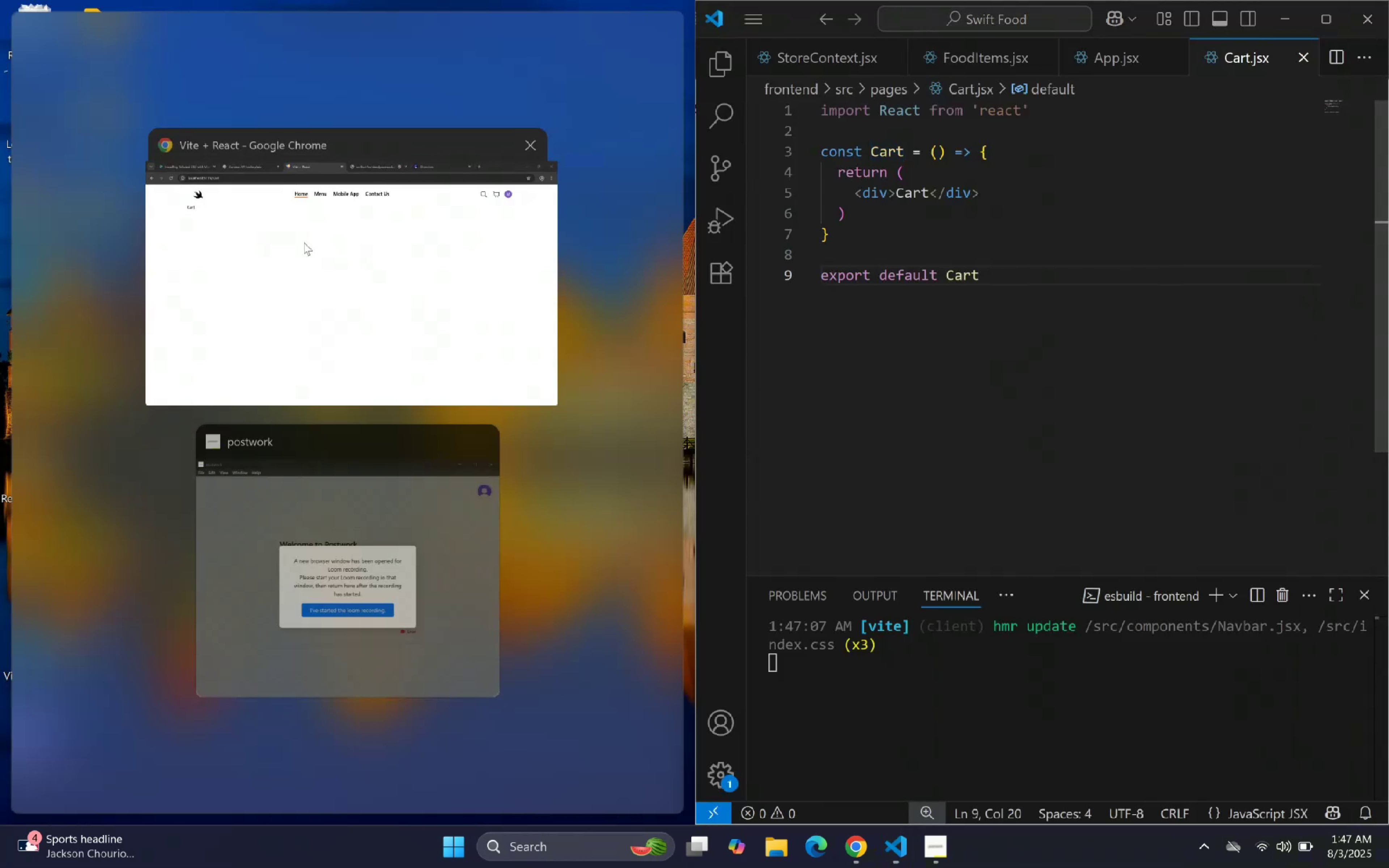 
left_click([268, 275])
 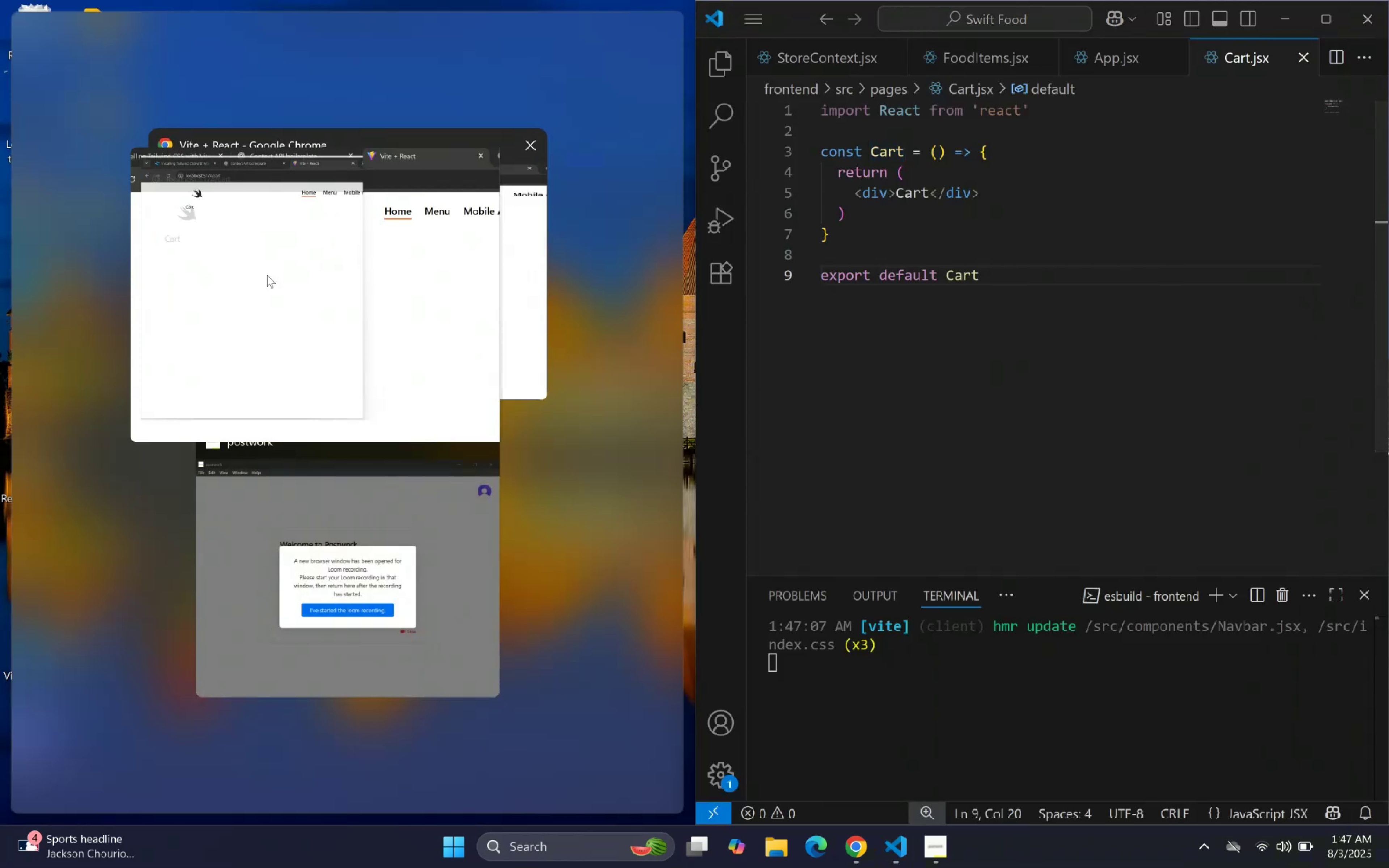 
scroll: coordinate [333, 292], scroll_direction: down, amount: 1.0
 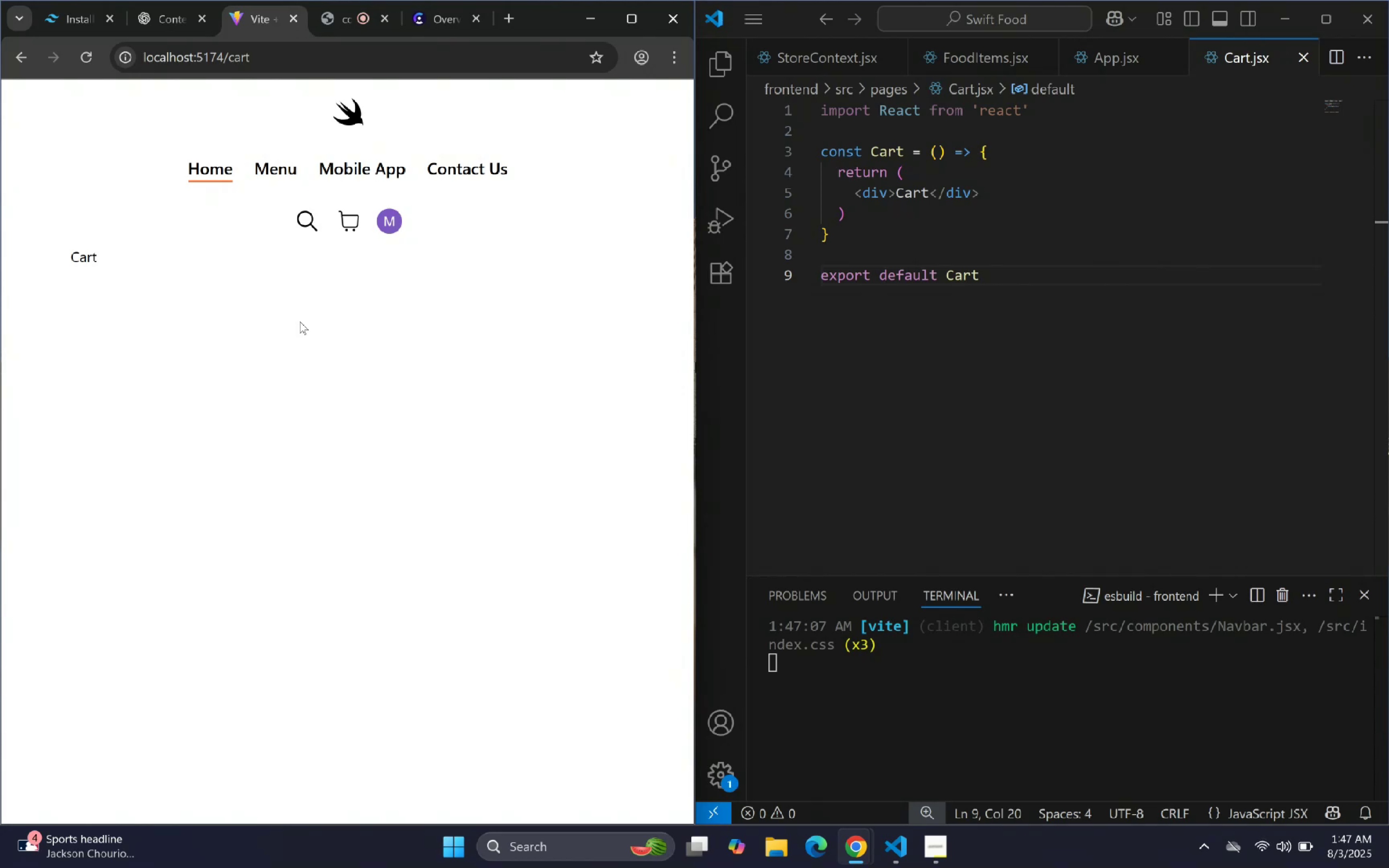 
wait(17.91)
 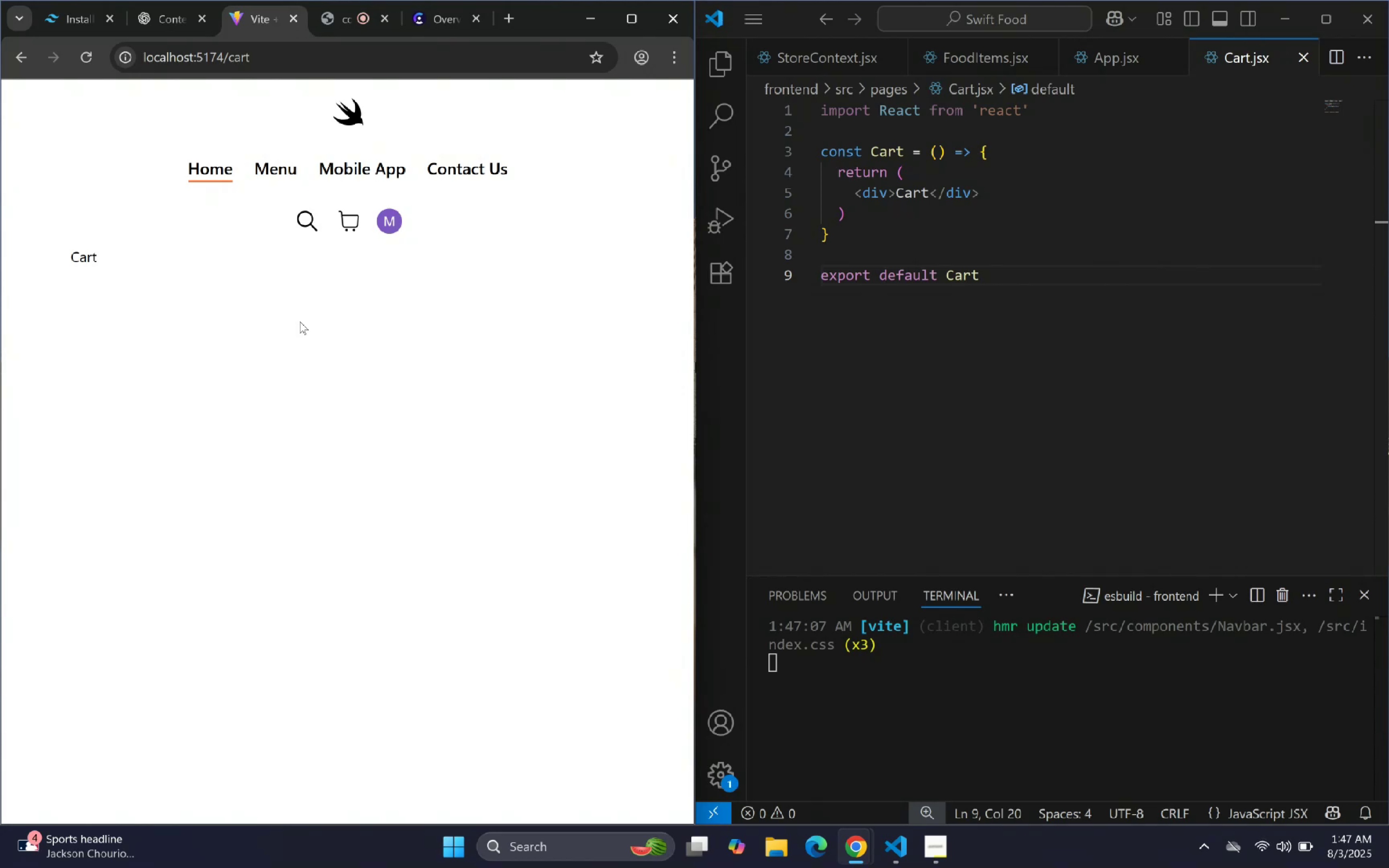 
left_click([966, 167])
 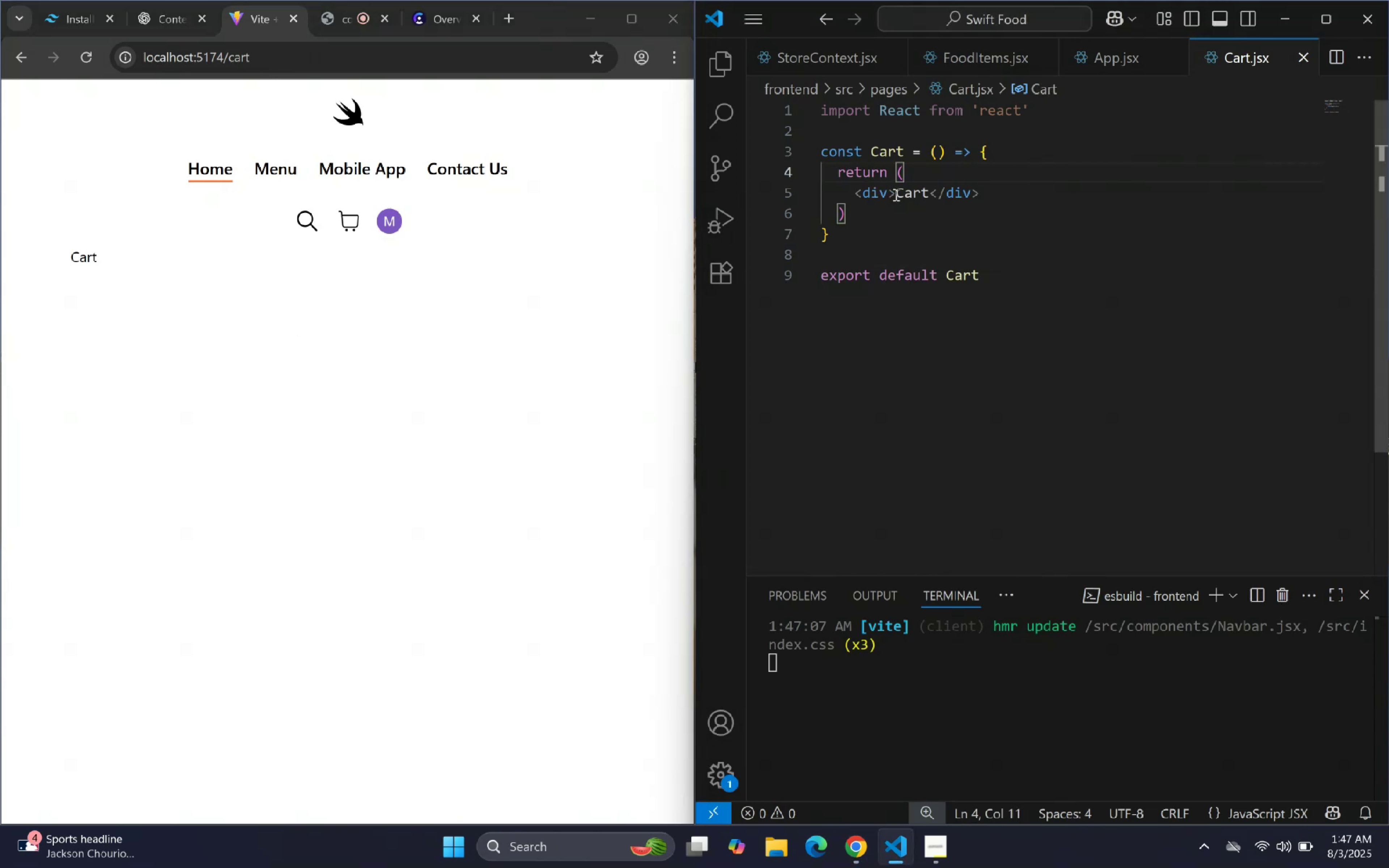 
double_click([901, 192])
 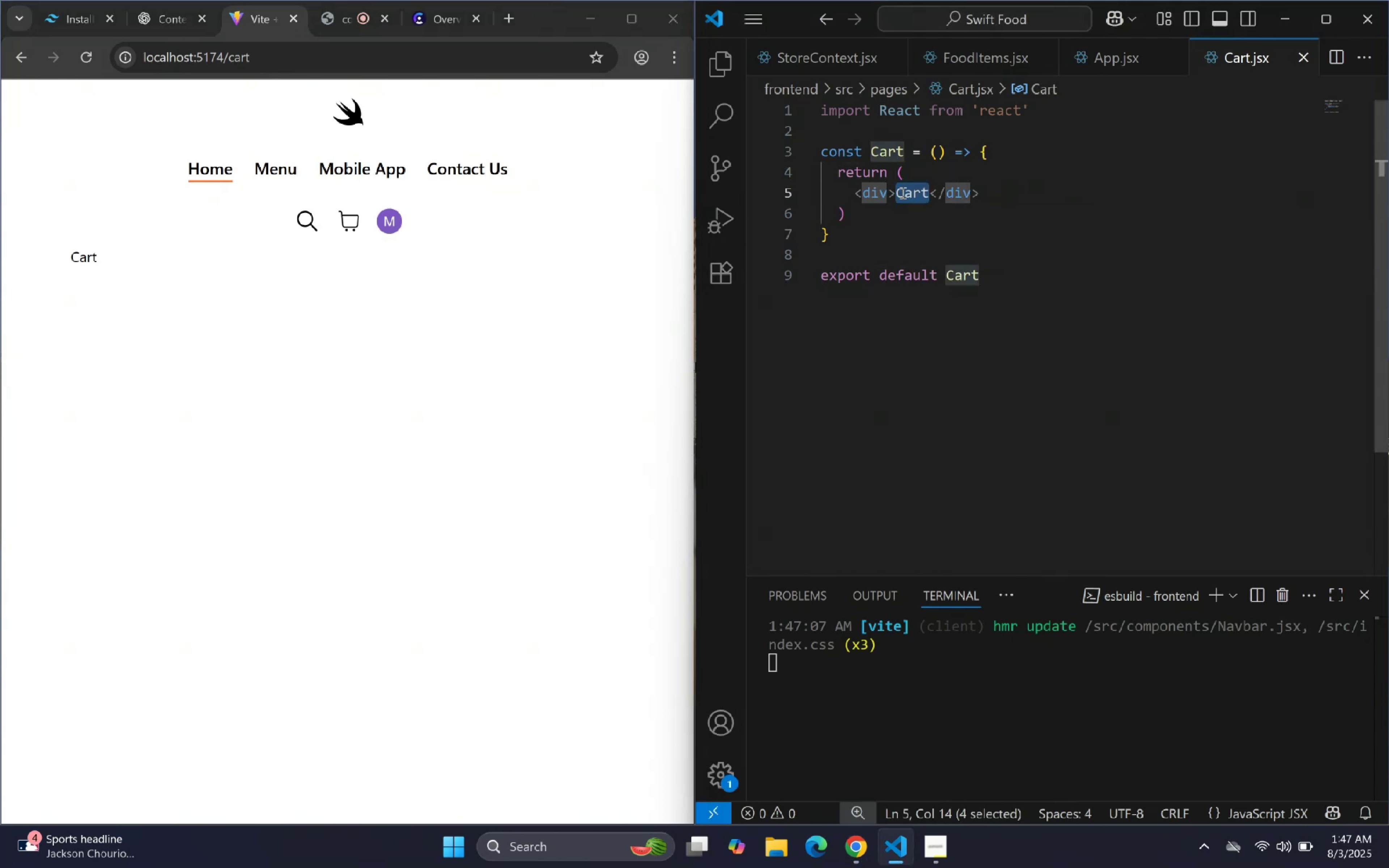 
key(Enter)
 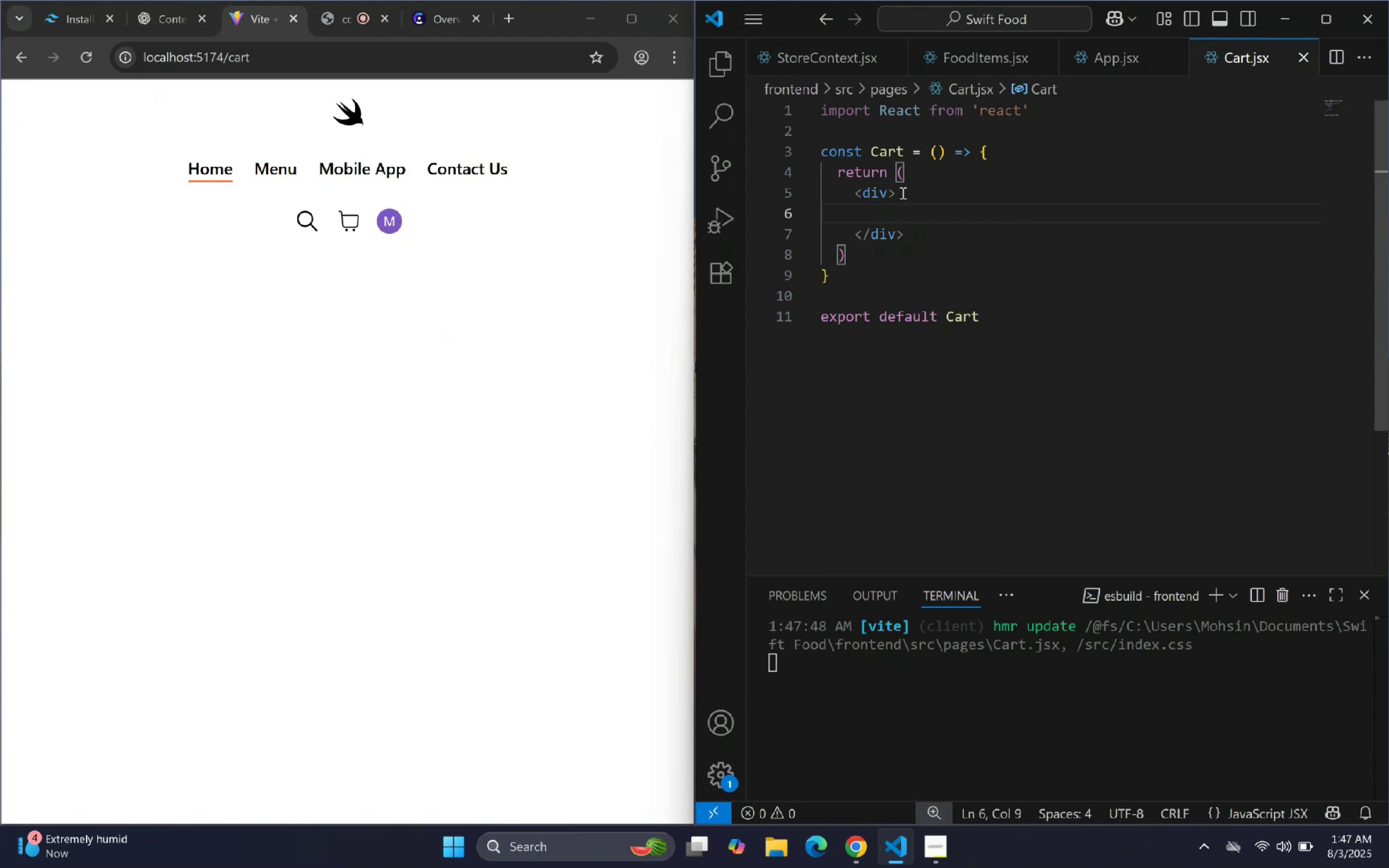 
wait(12.82)
 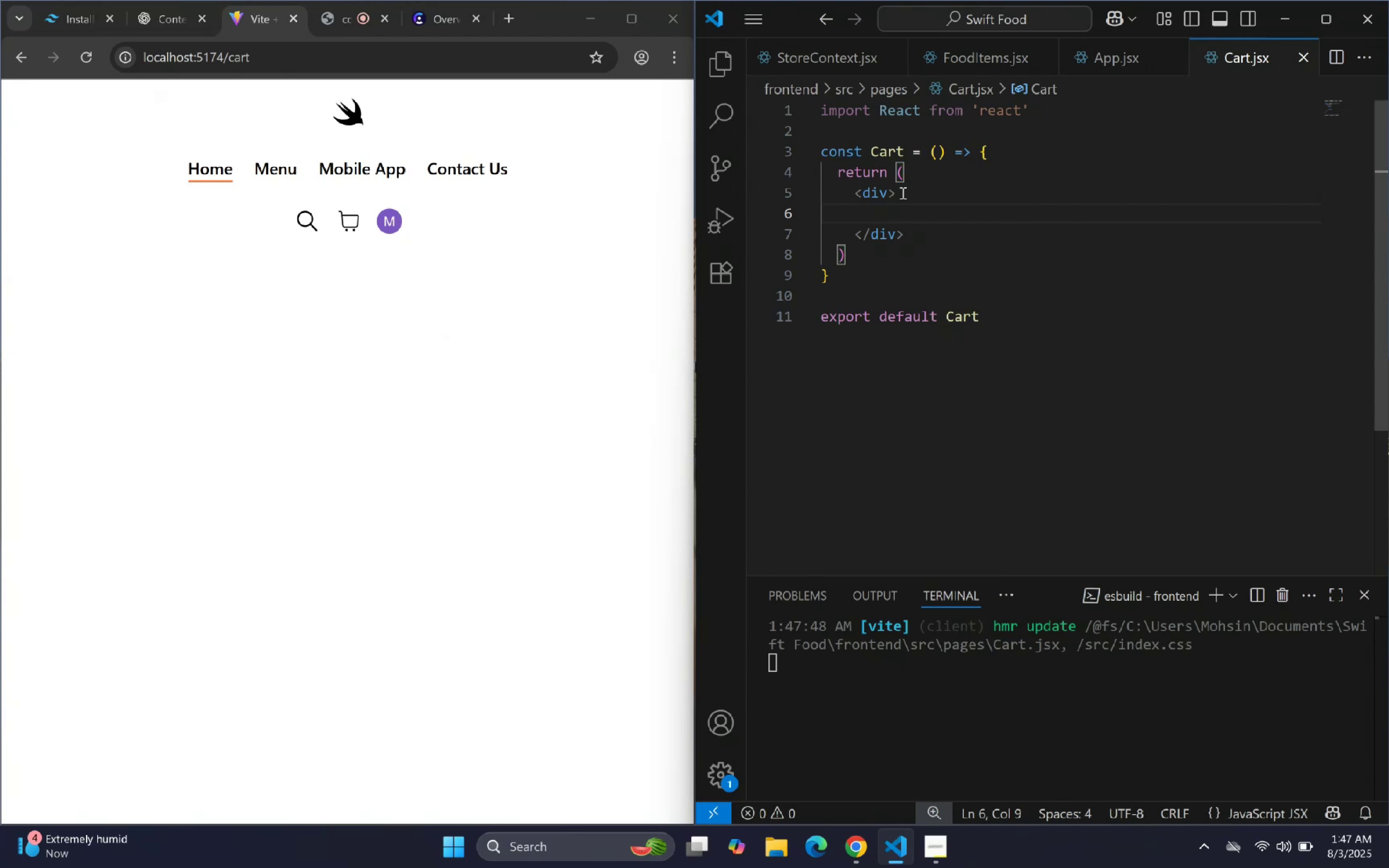 
type(div)
 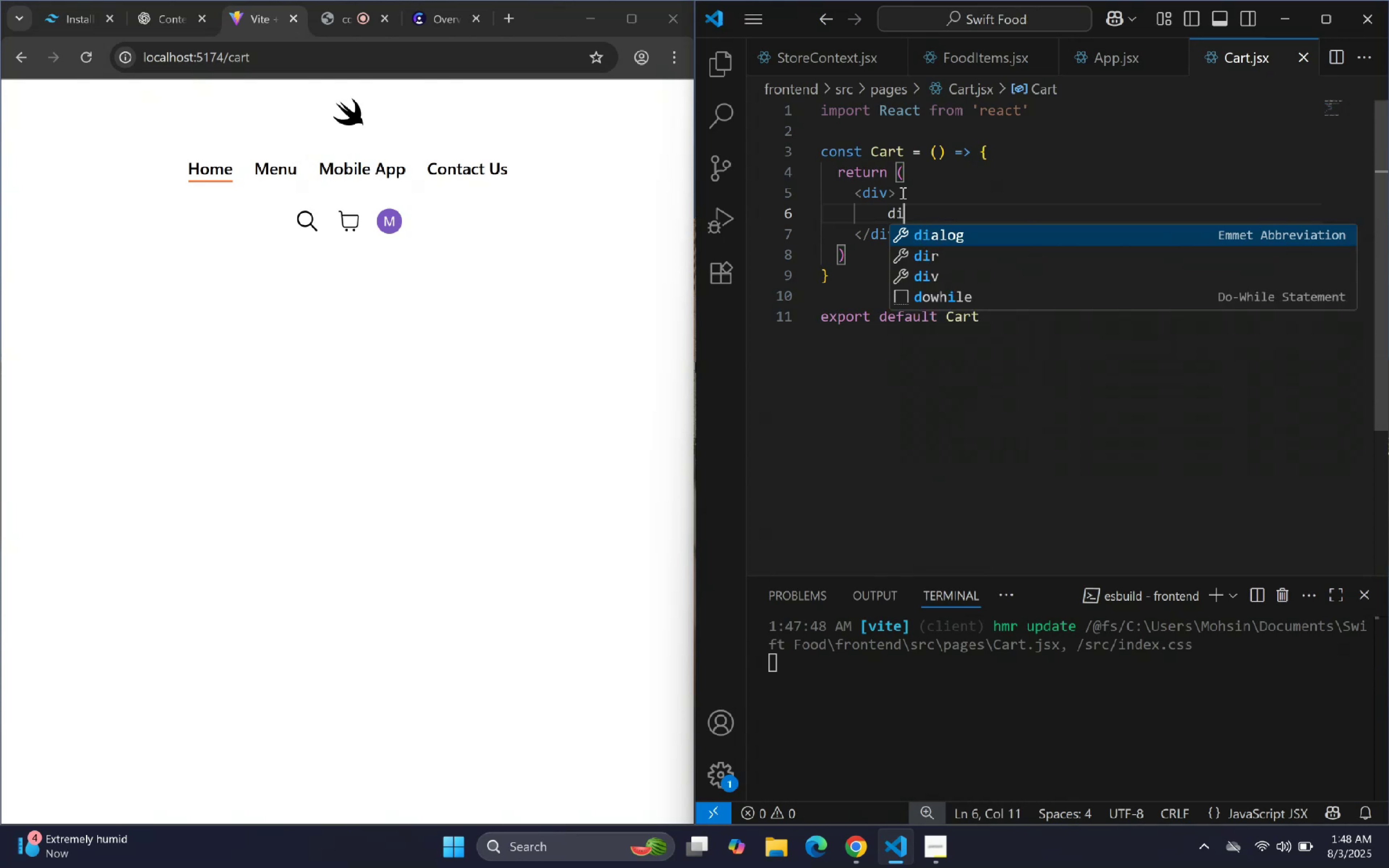 
key(Enter)
 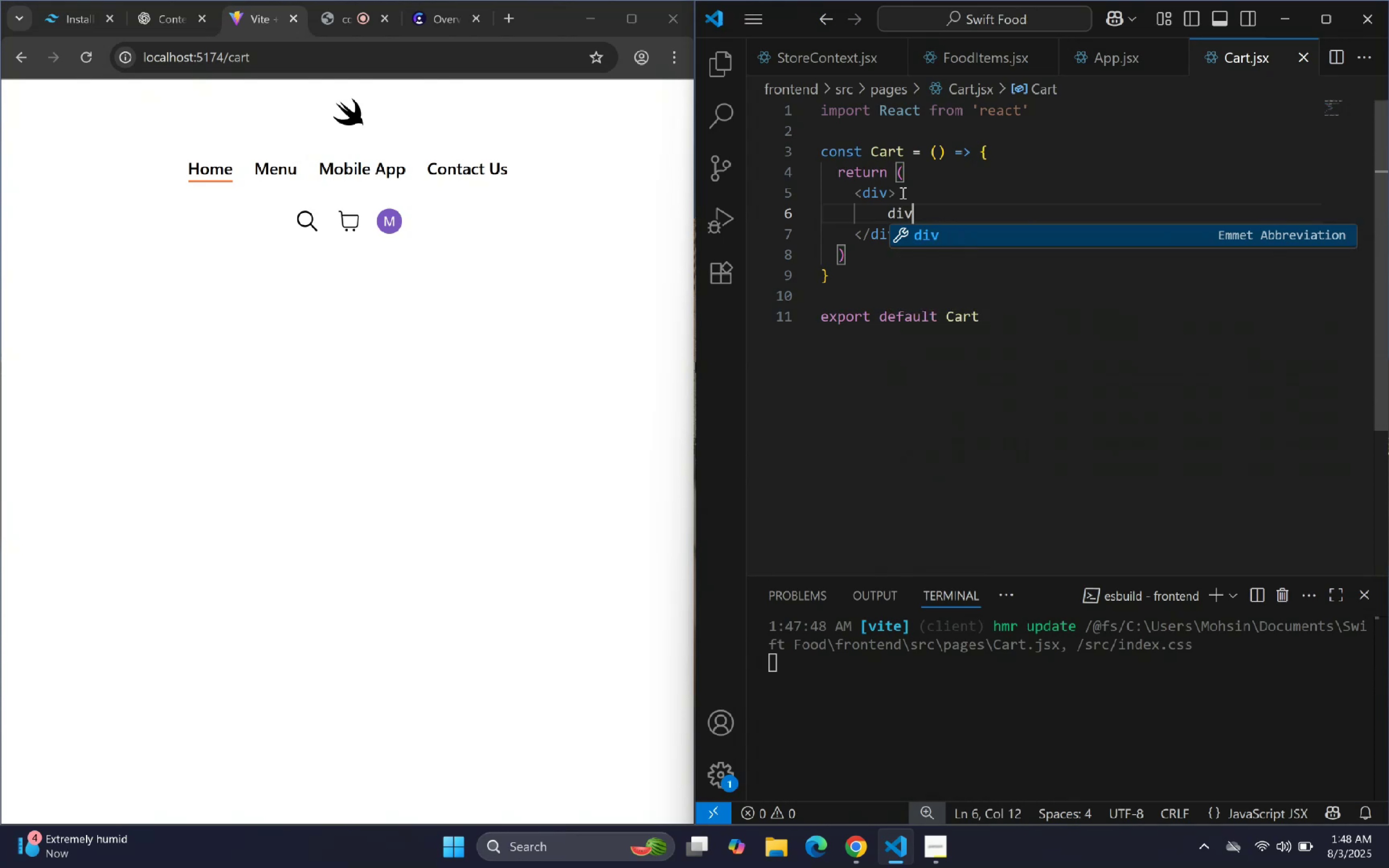 
key(Enter)
 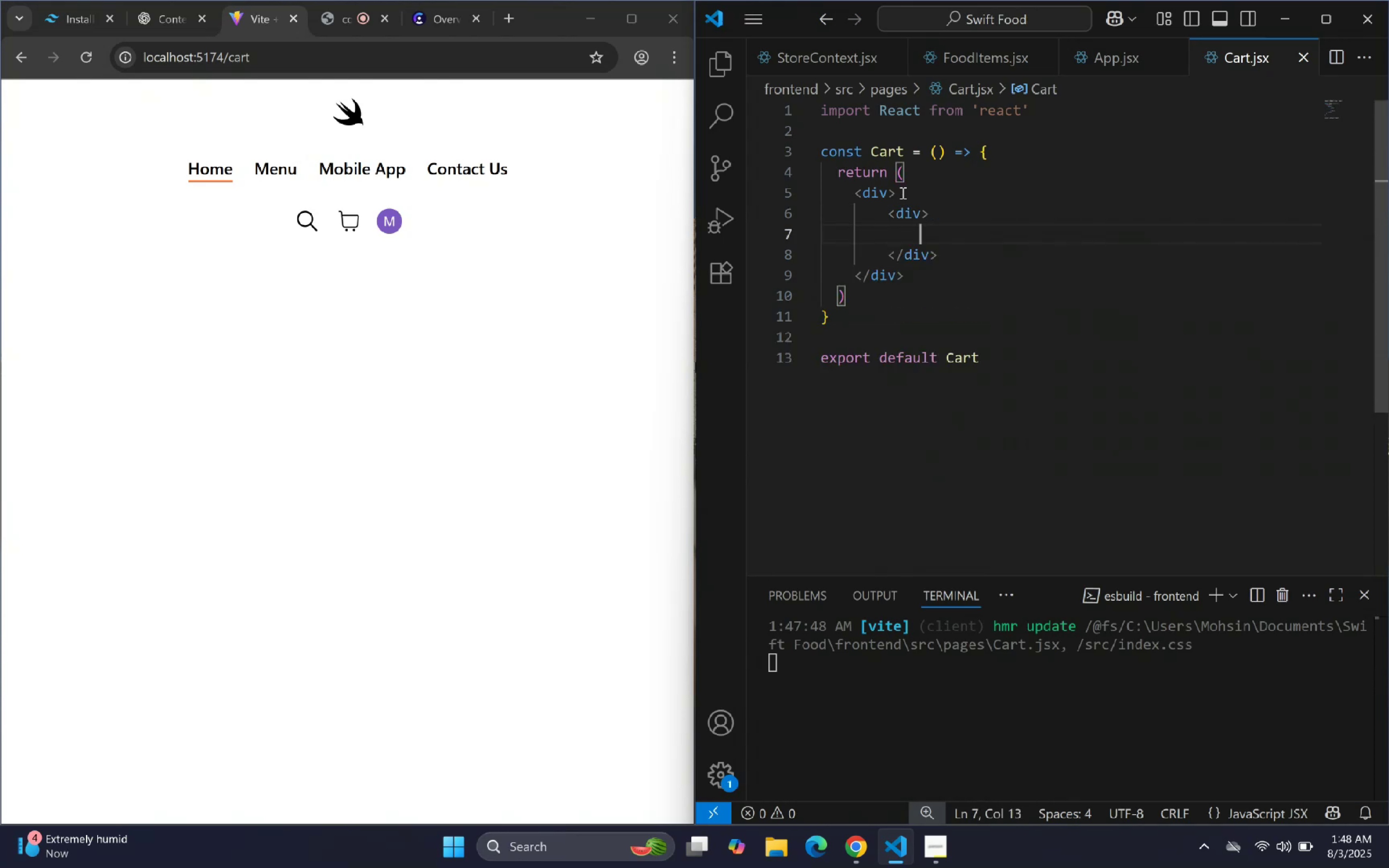 
type(p*)
 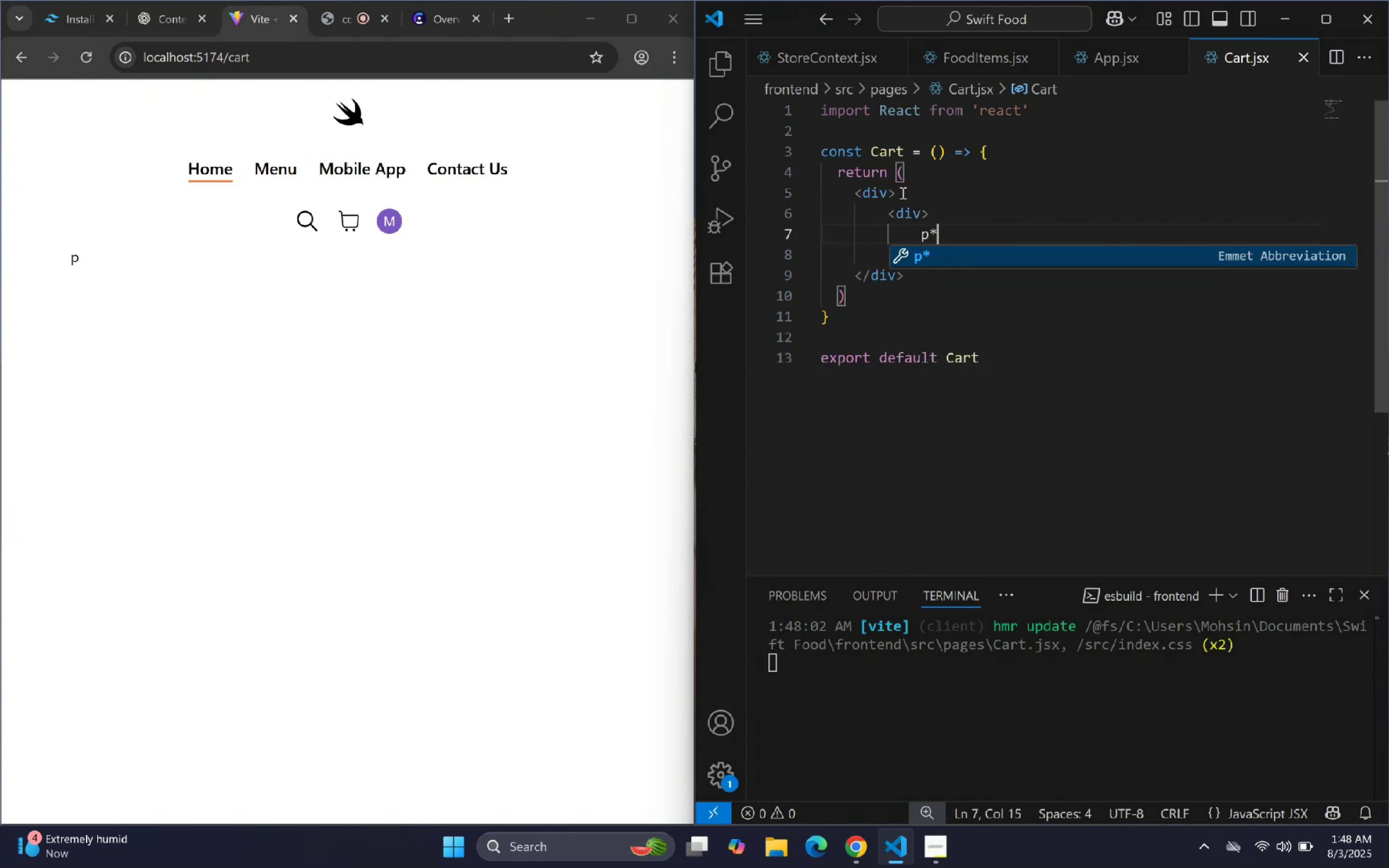 
wait(15.61)
 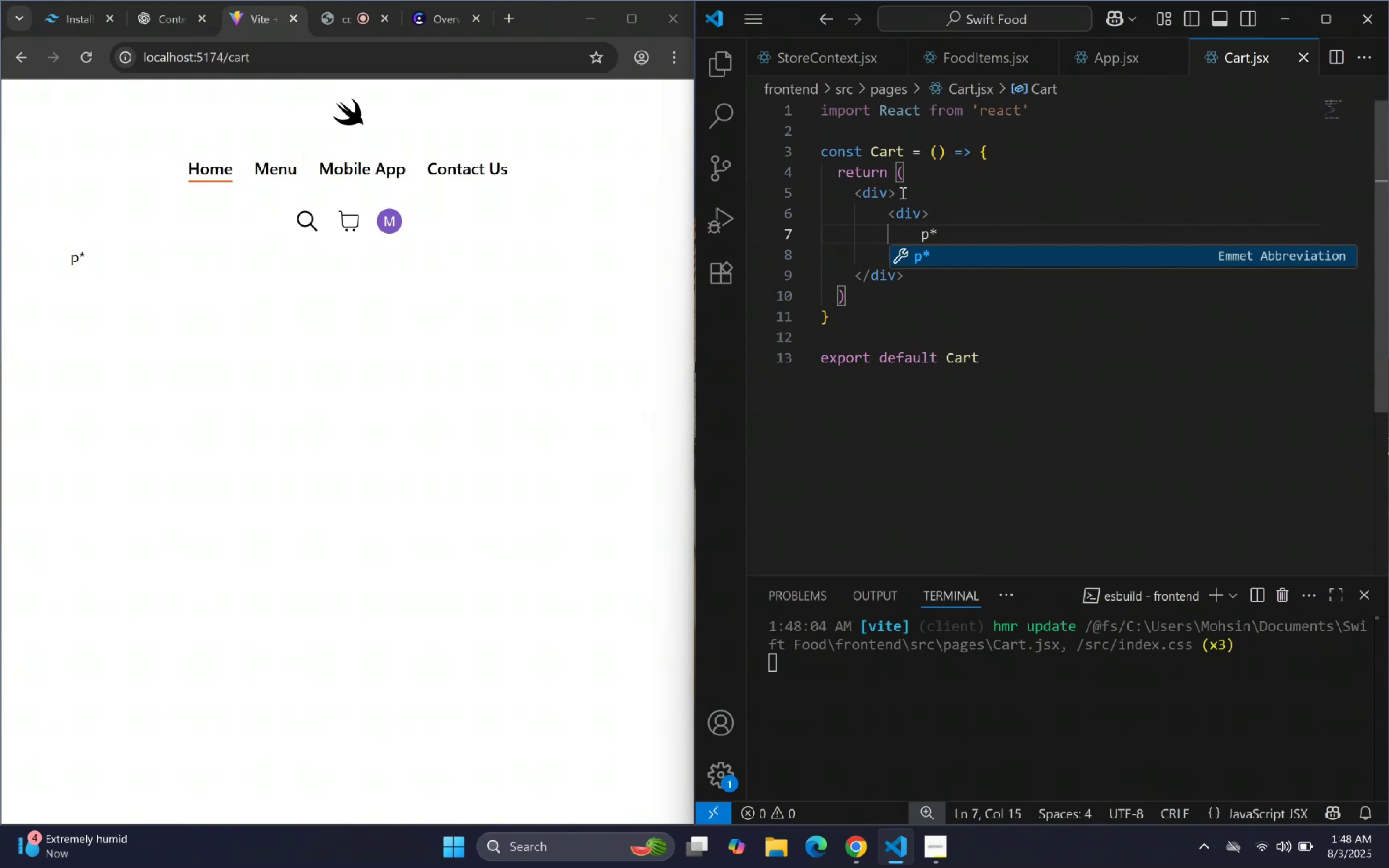 
key(6)
 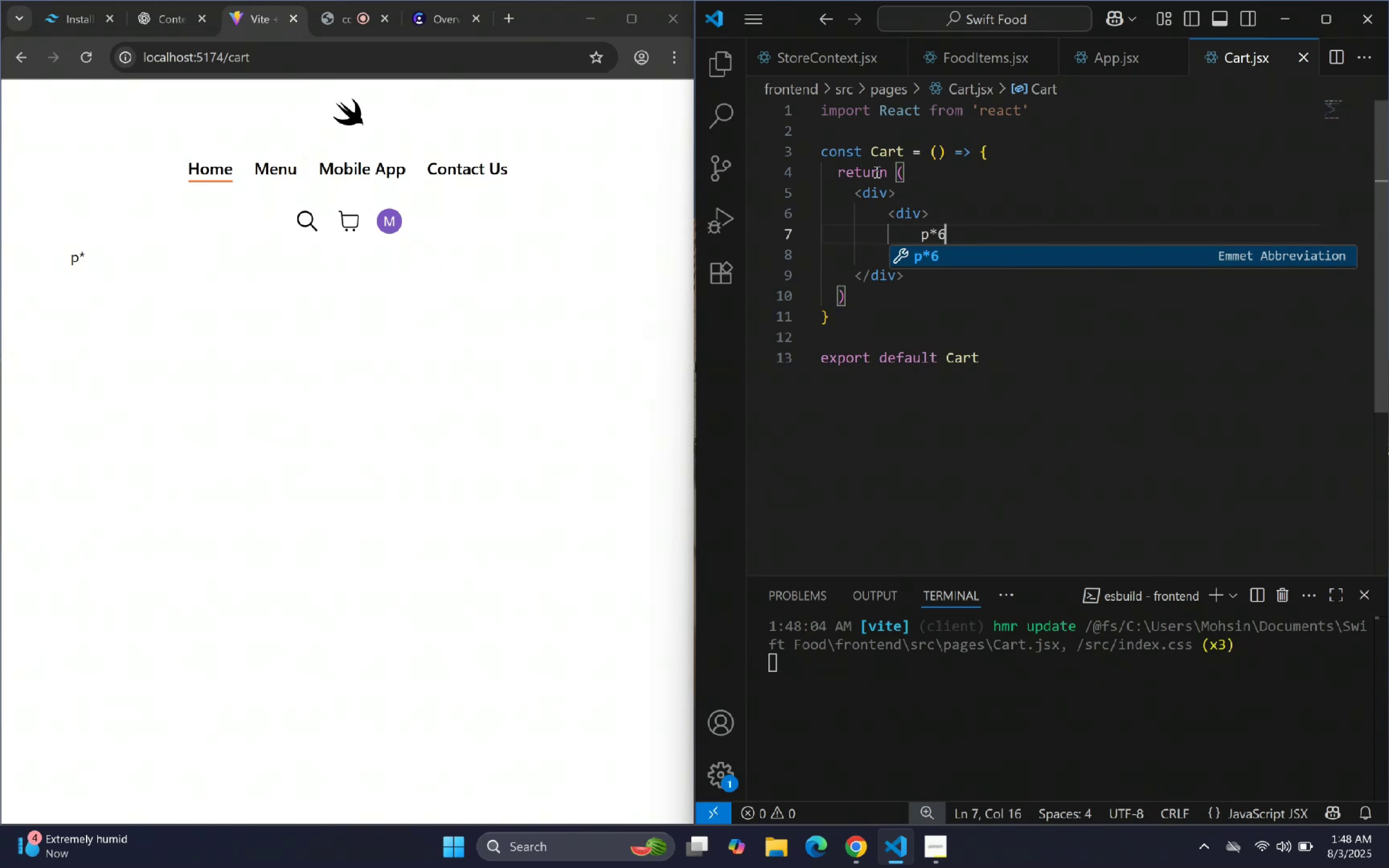 
key(Backslash)
 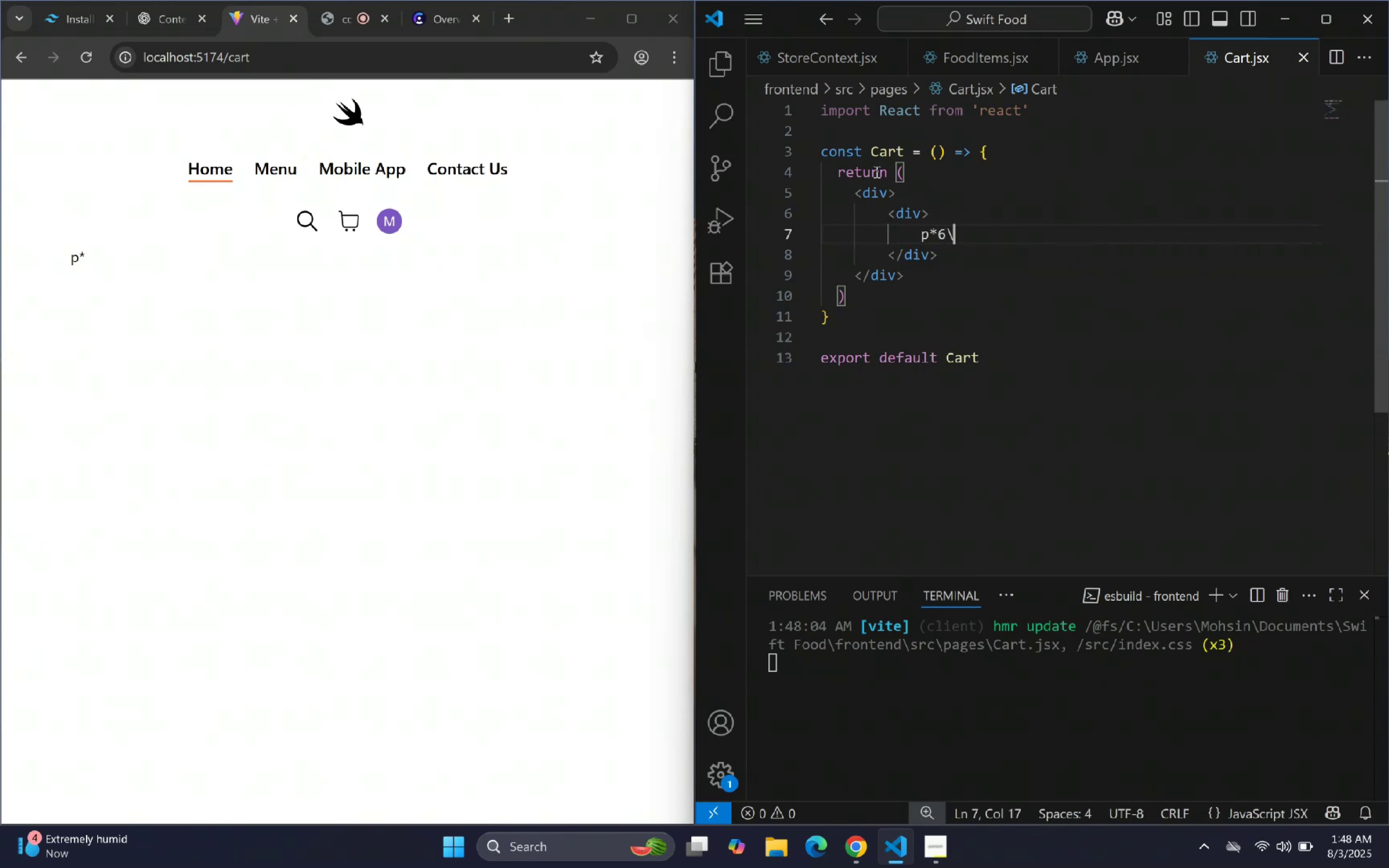 
key(Backspace)
 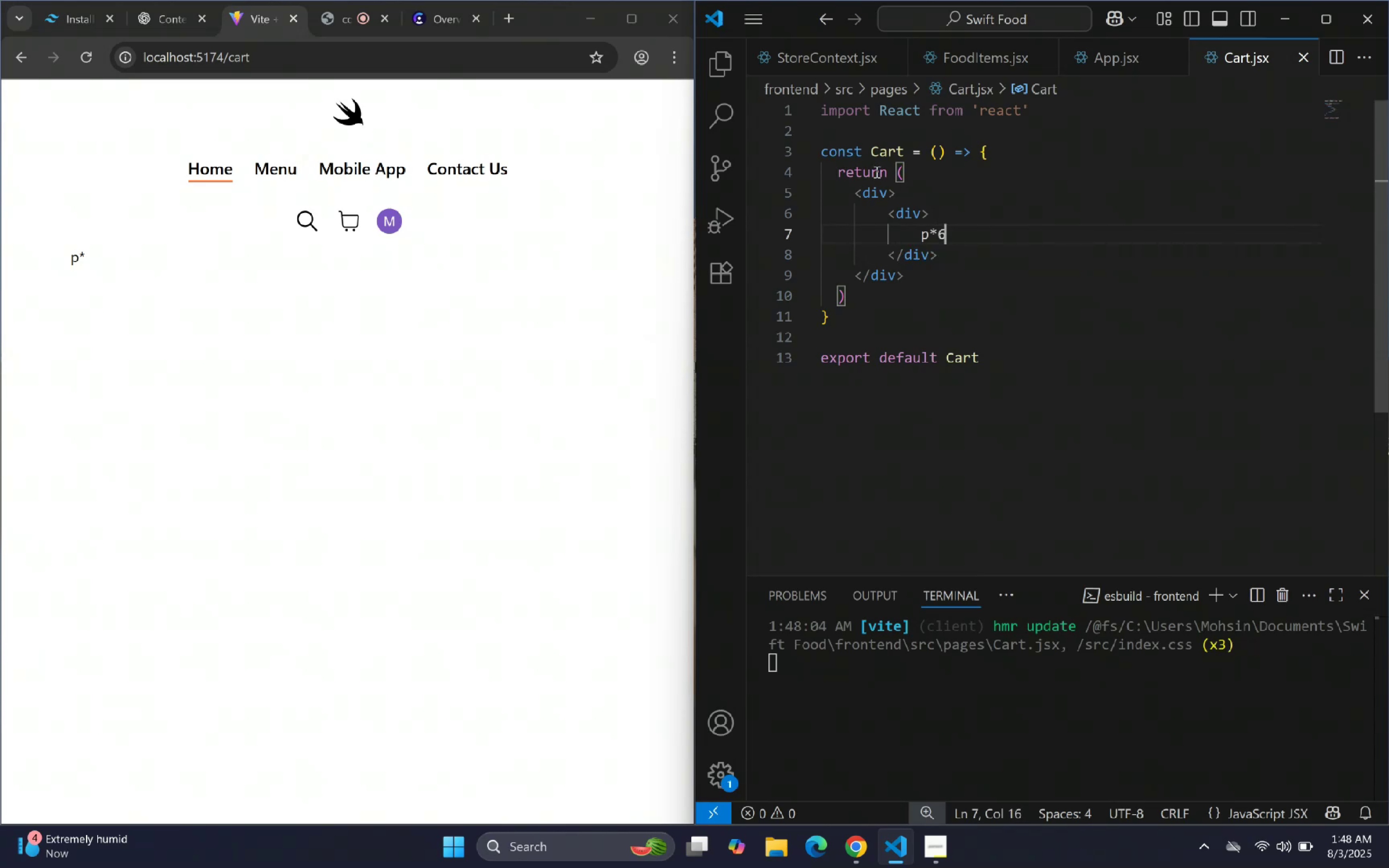 
key(Backspace)
 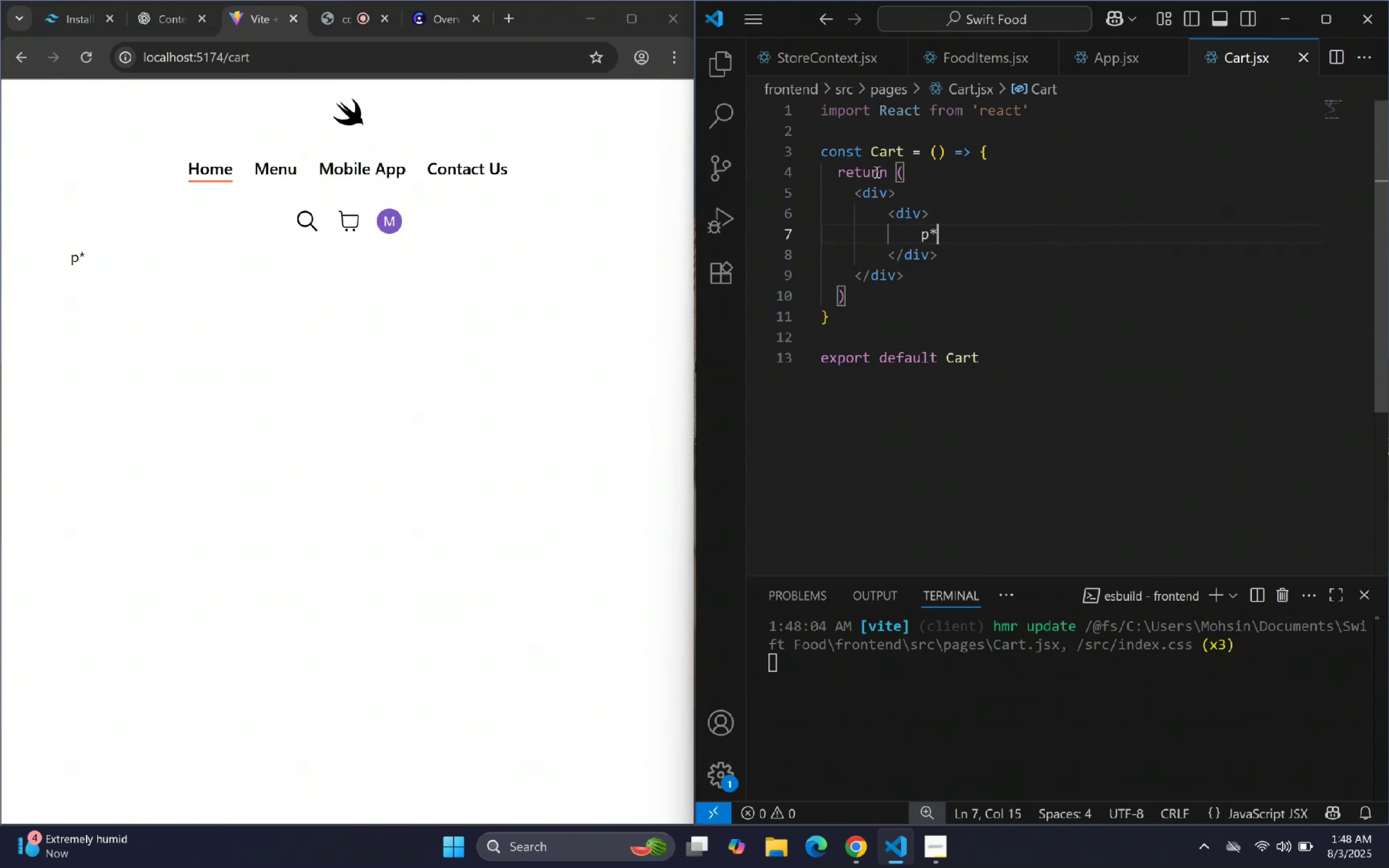 
key(Backspace)
 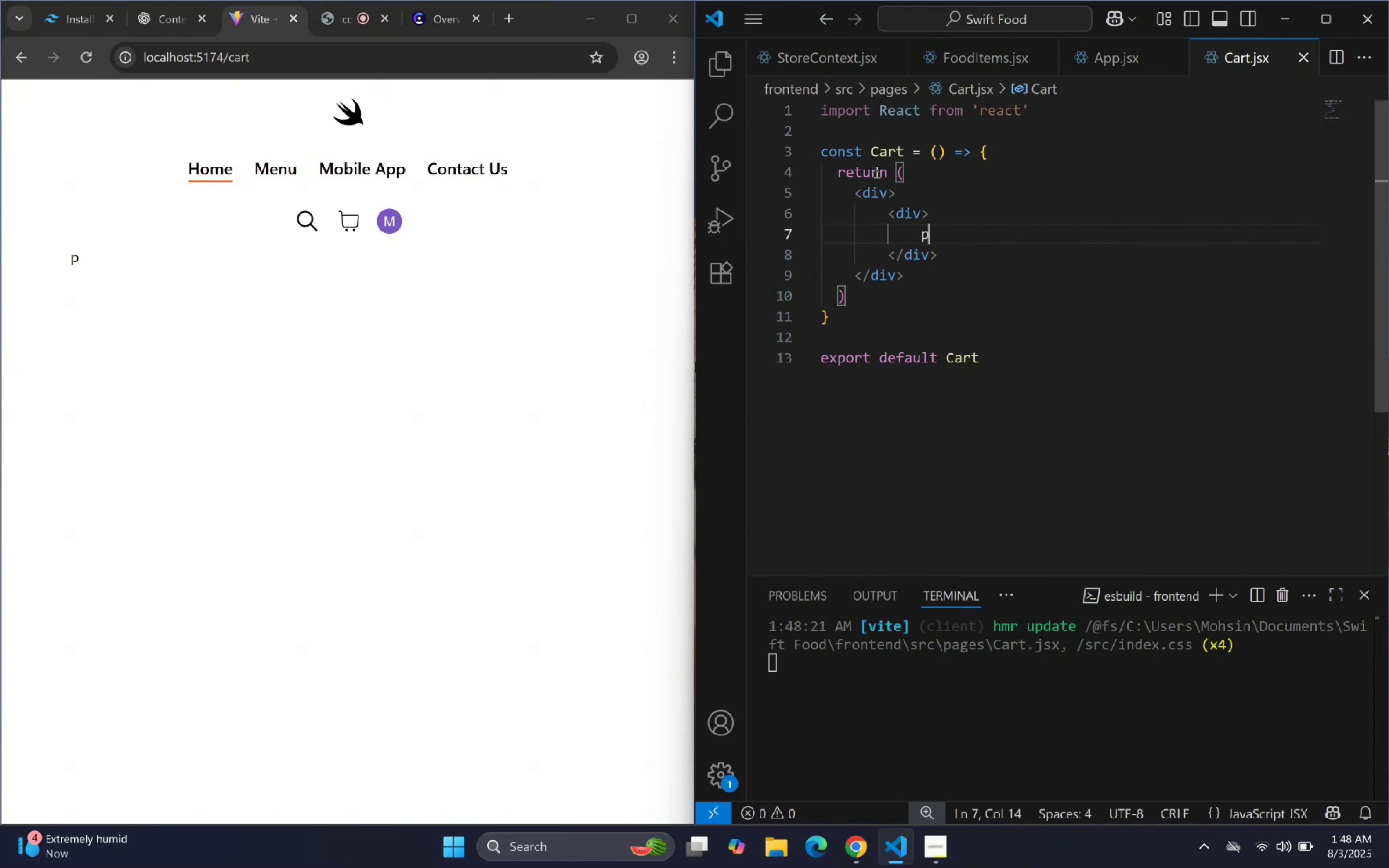 
wait(7.22)
 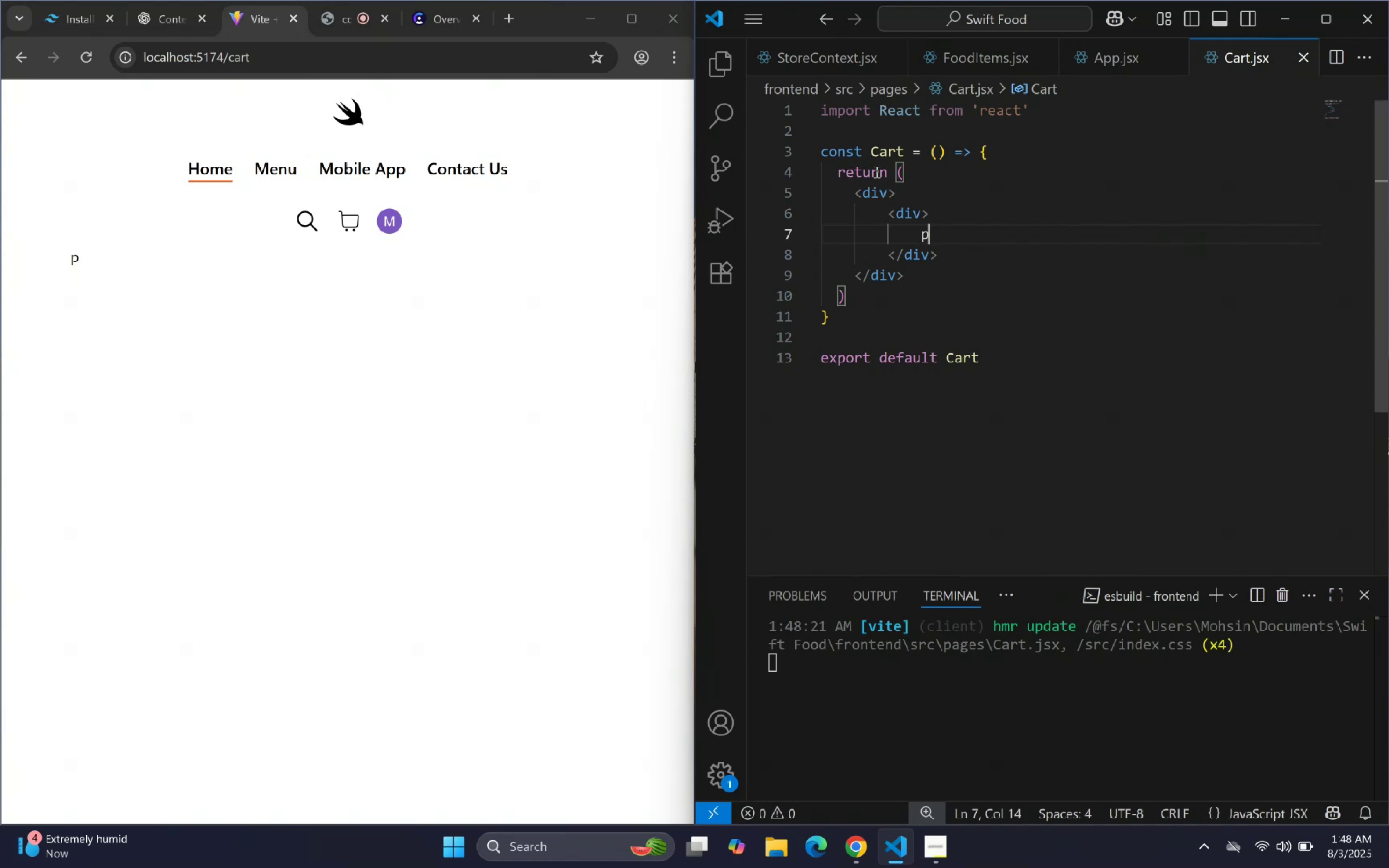 
key(Backspace)
 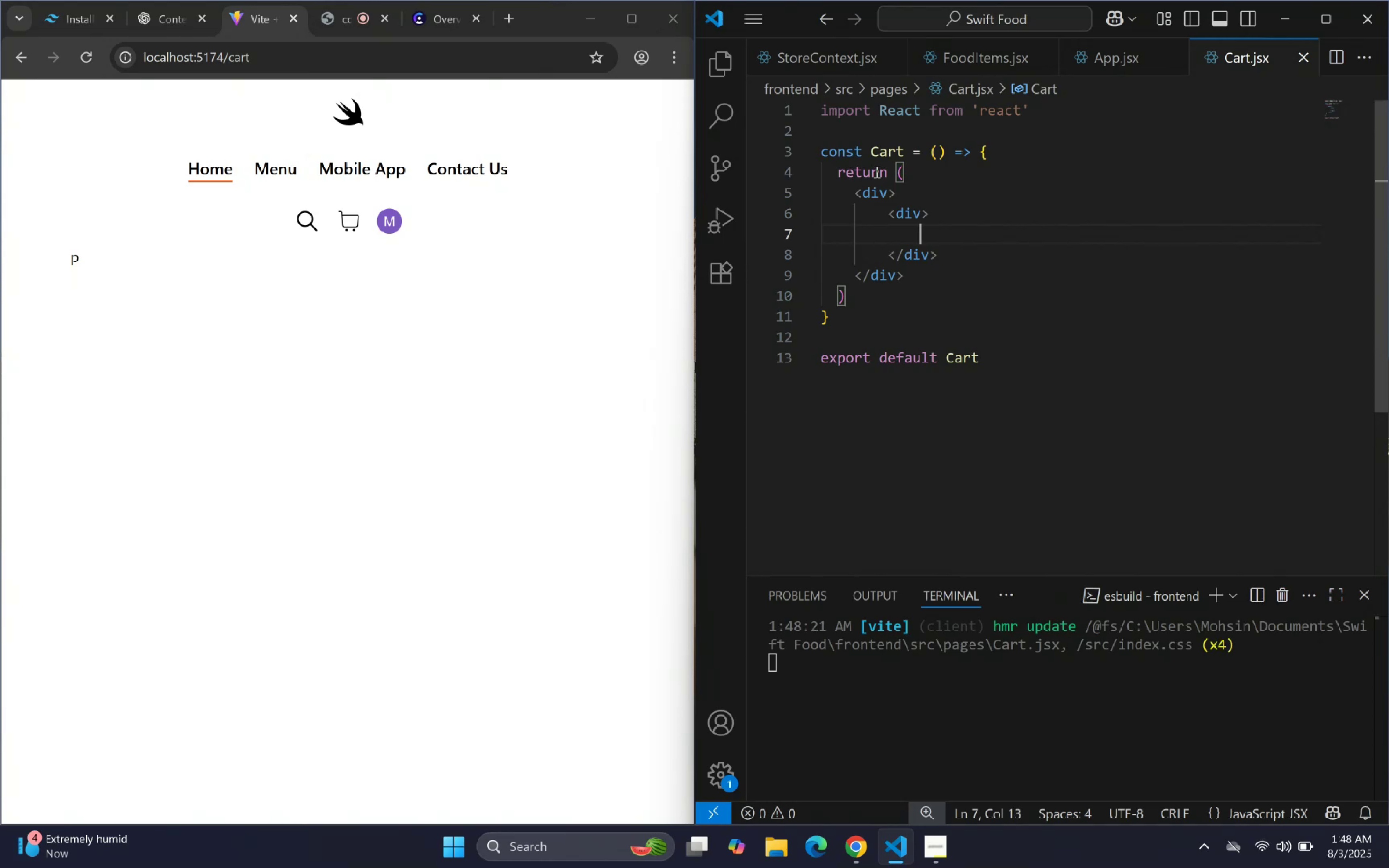 
key(Backspace)
 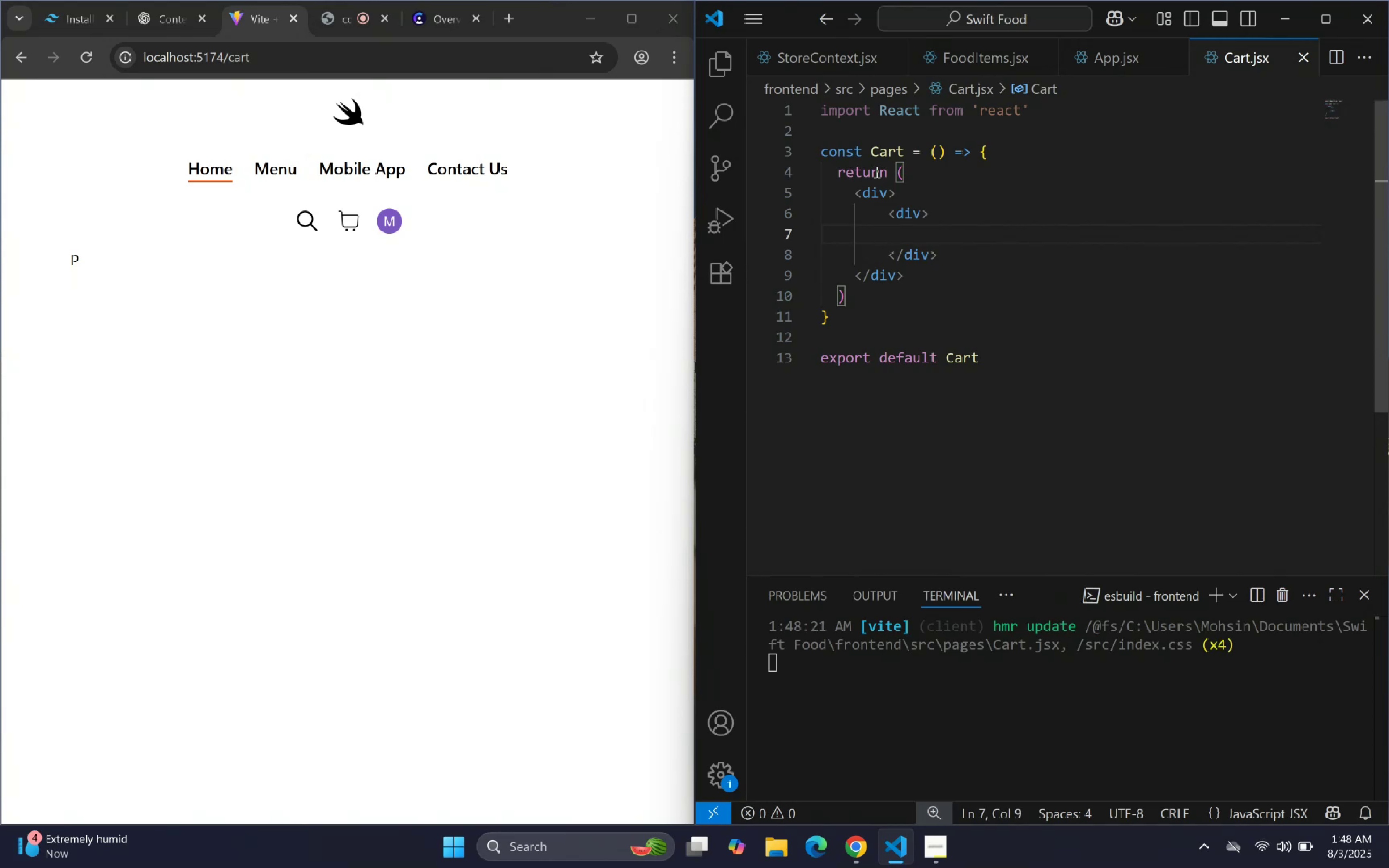 
key(Backspace)
 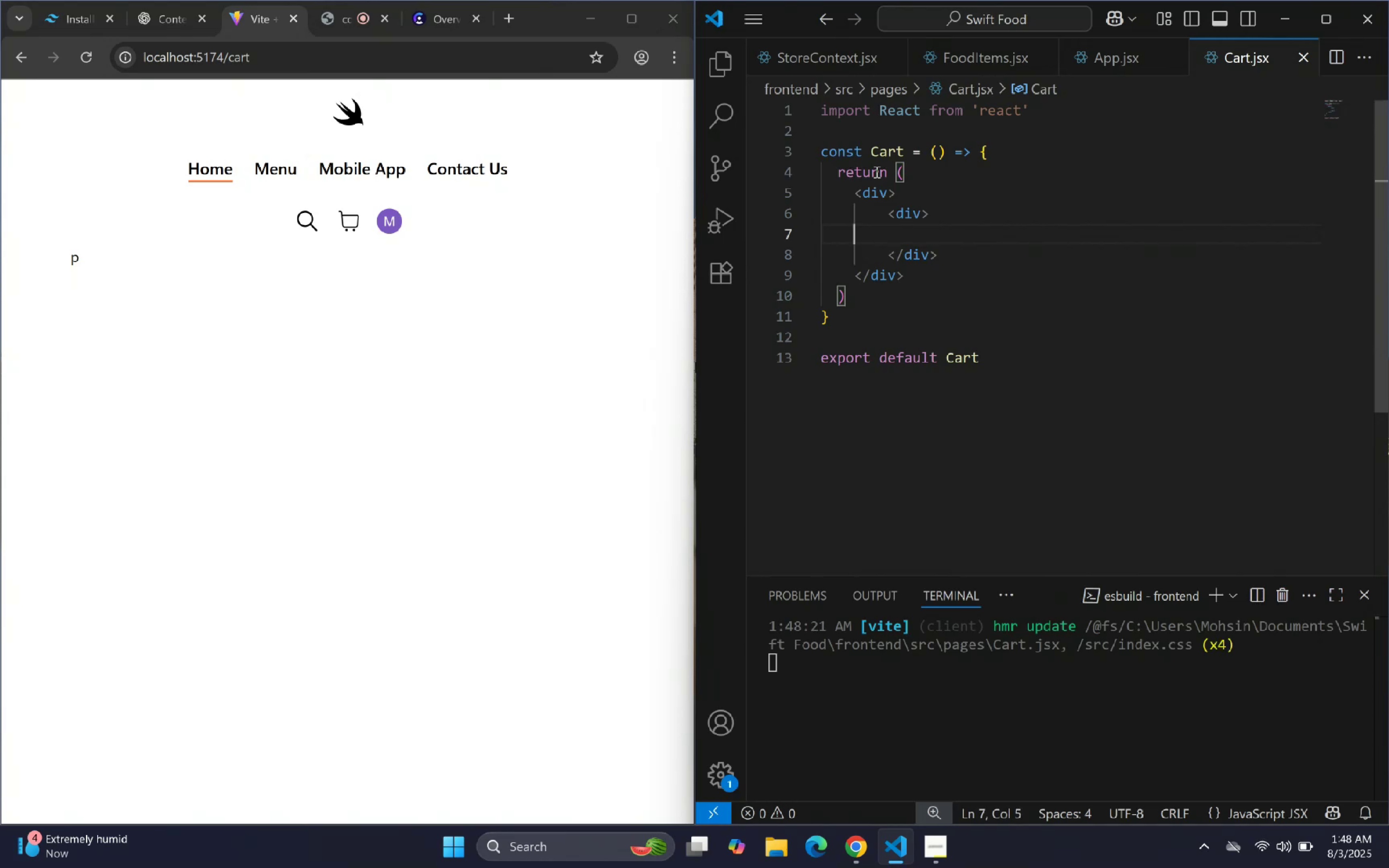 
key(Backspace)
 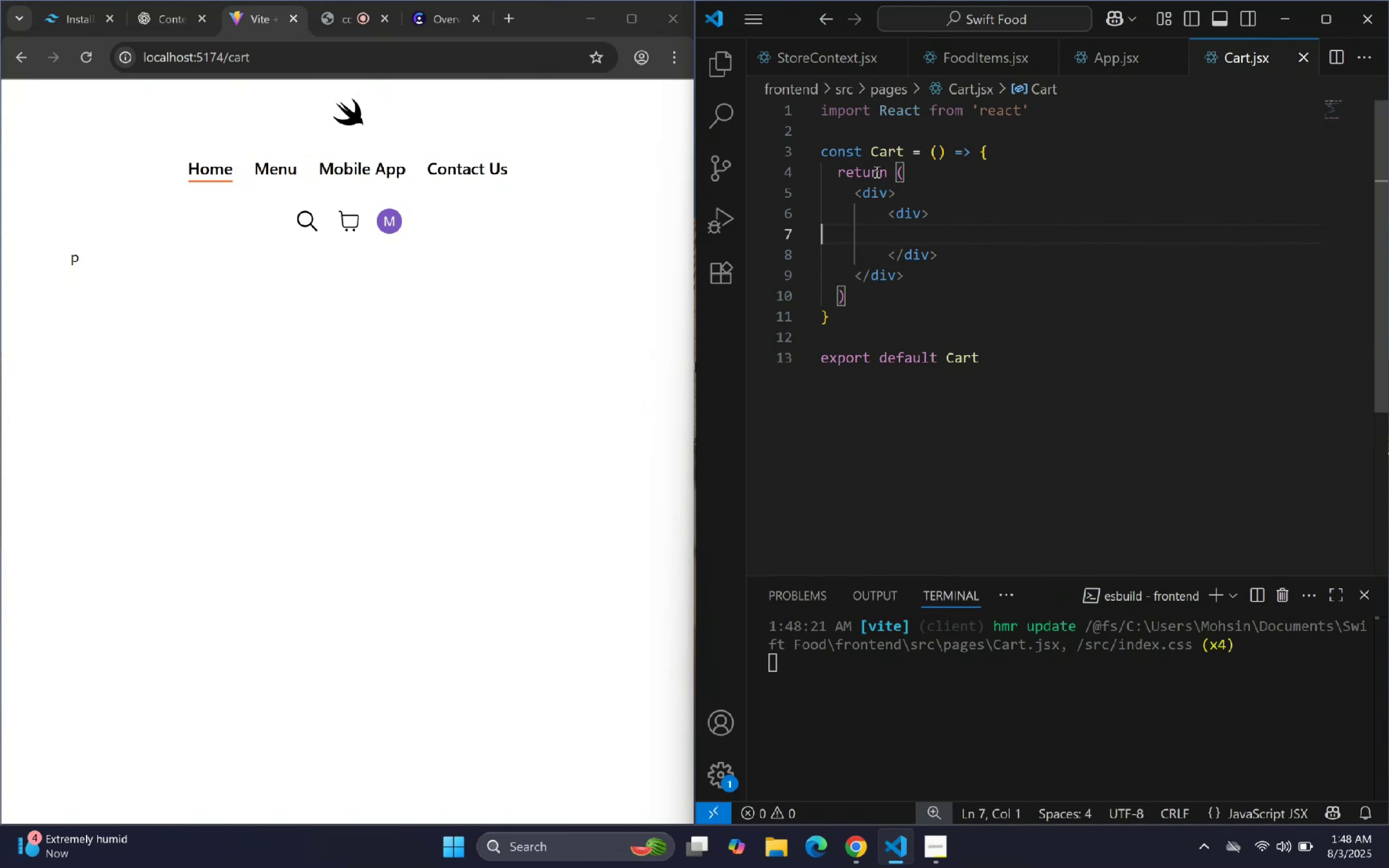 
key(Backspace)
 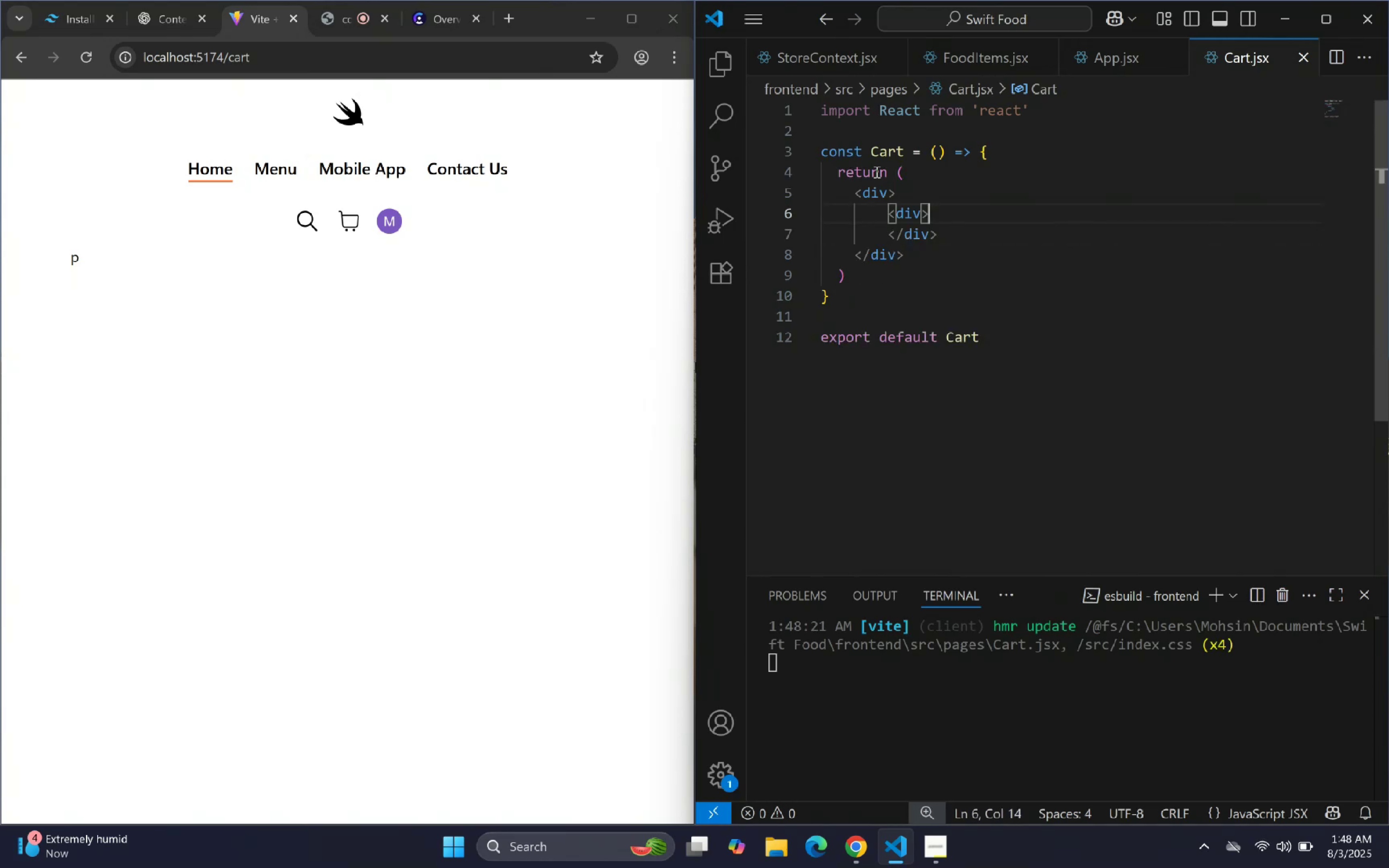 
key(Enter)
 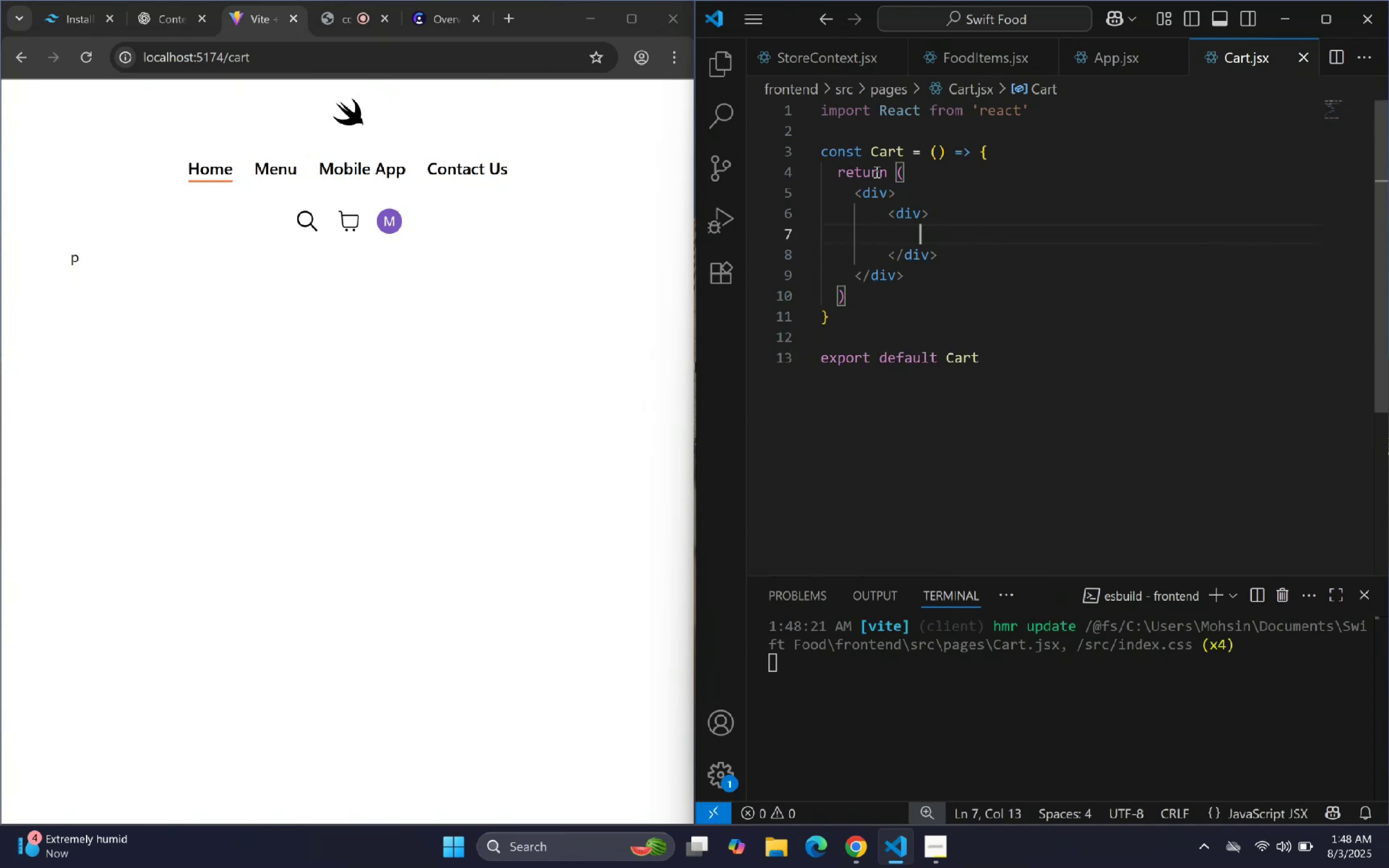 
type(h2)
 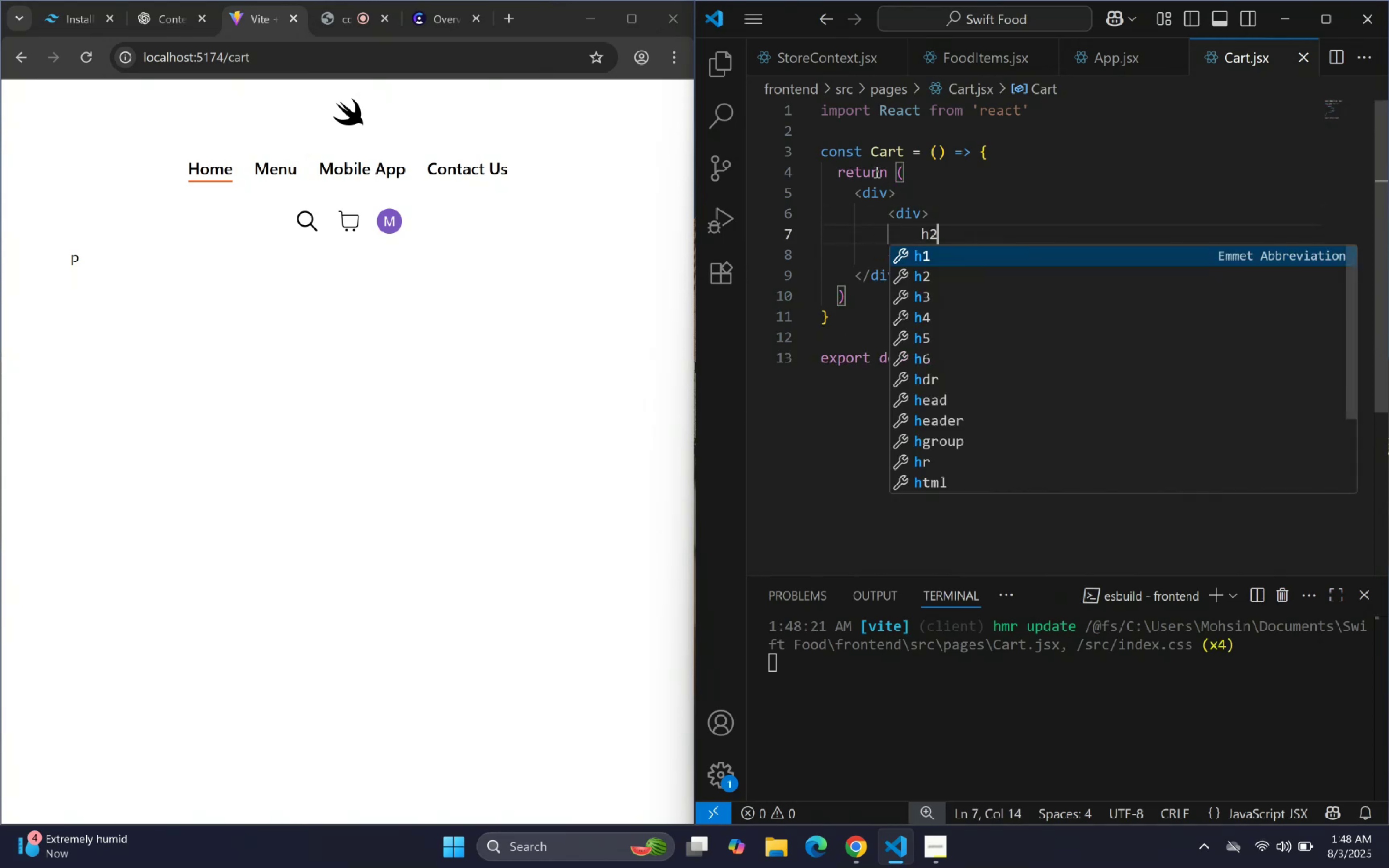 
key(Enter)
 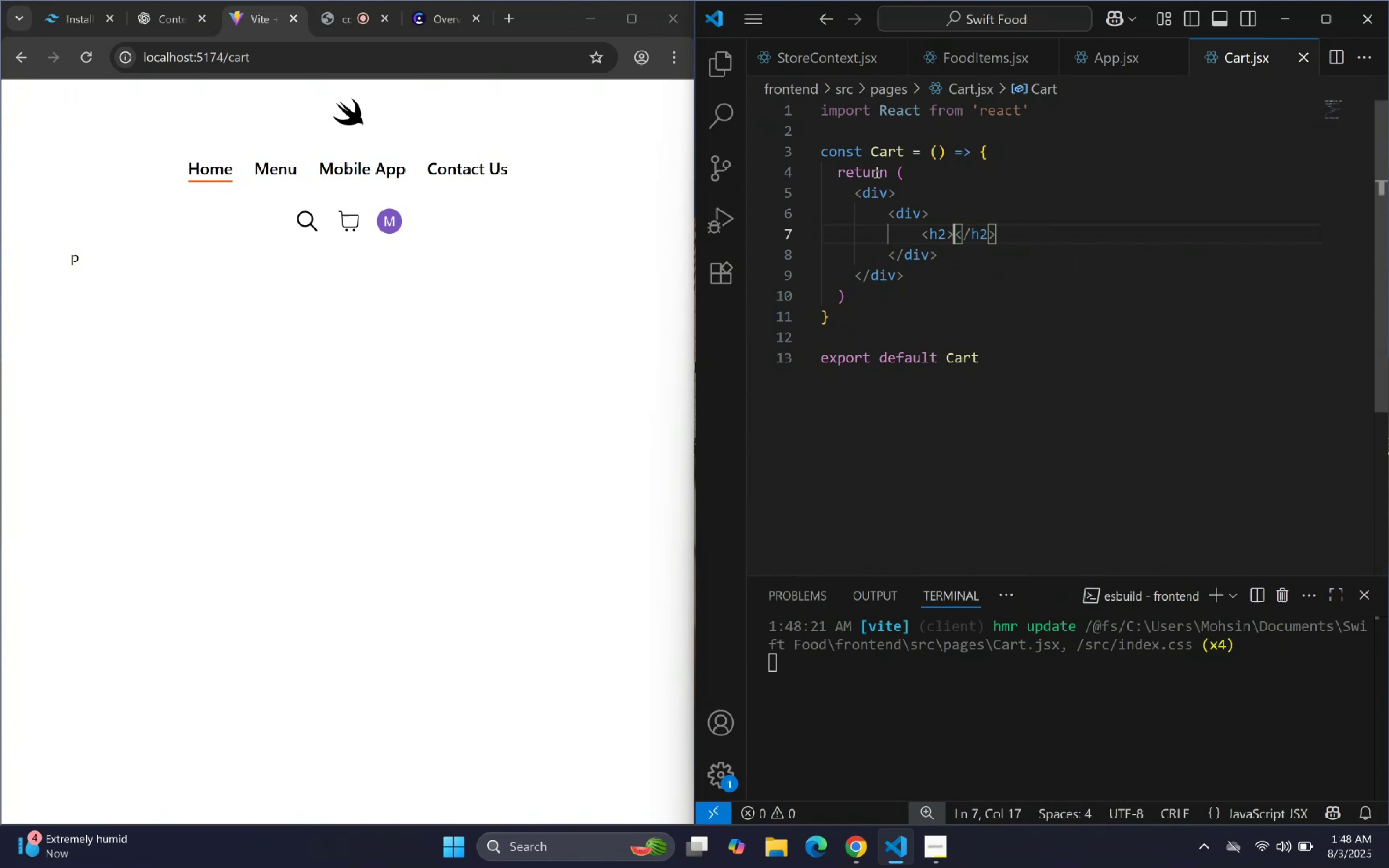 
key(Enter)
 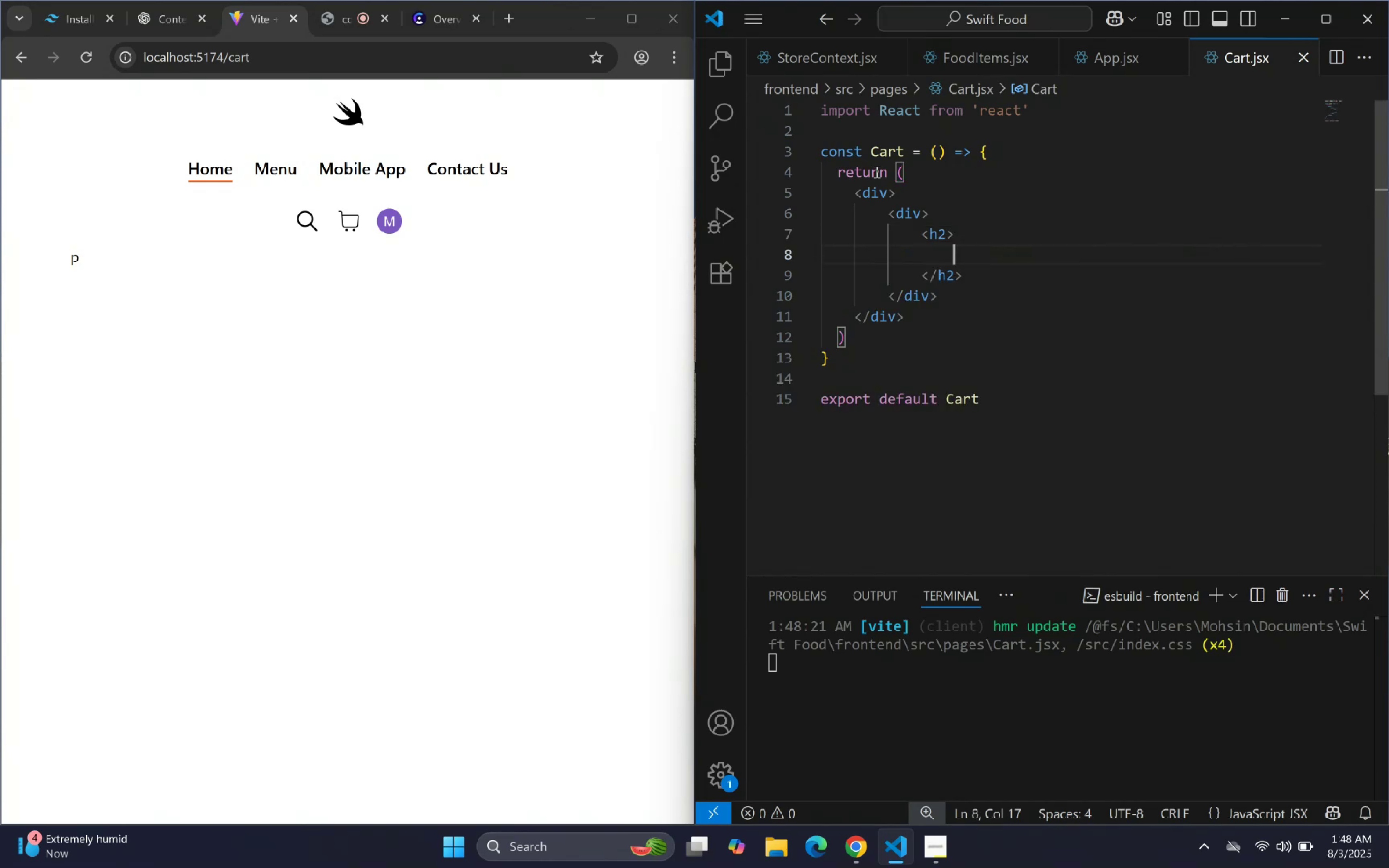 
type(Your Cart)
 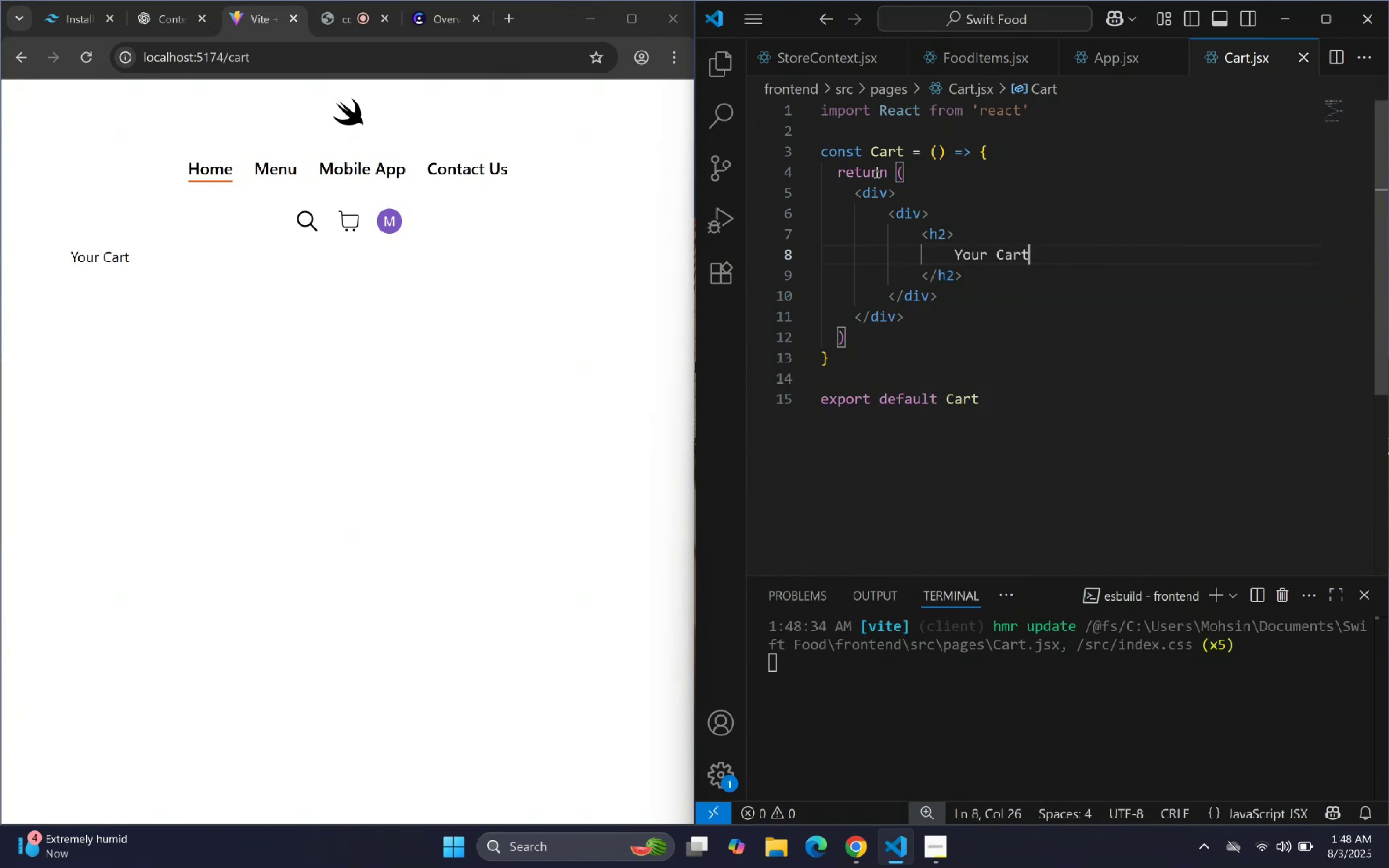 
key(ArrowDown)
 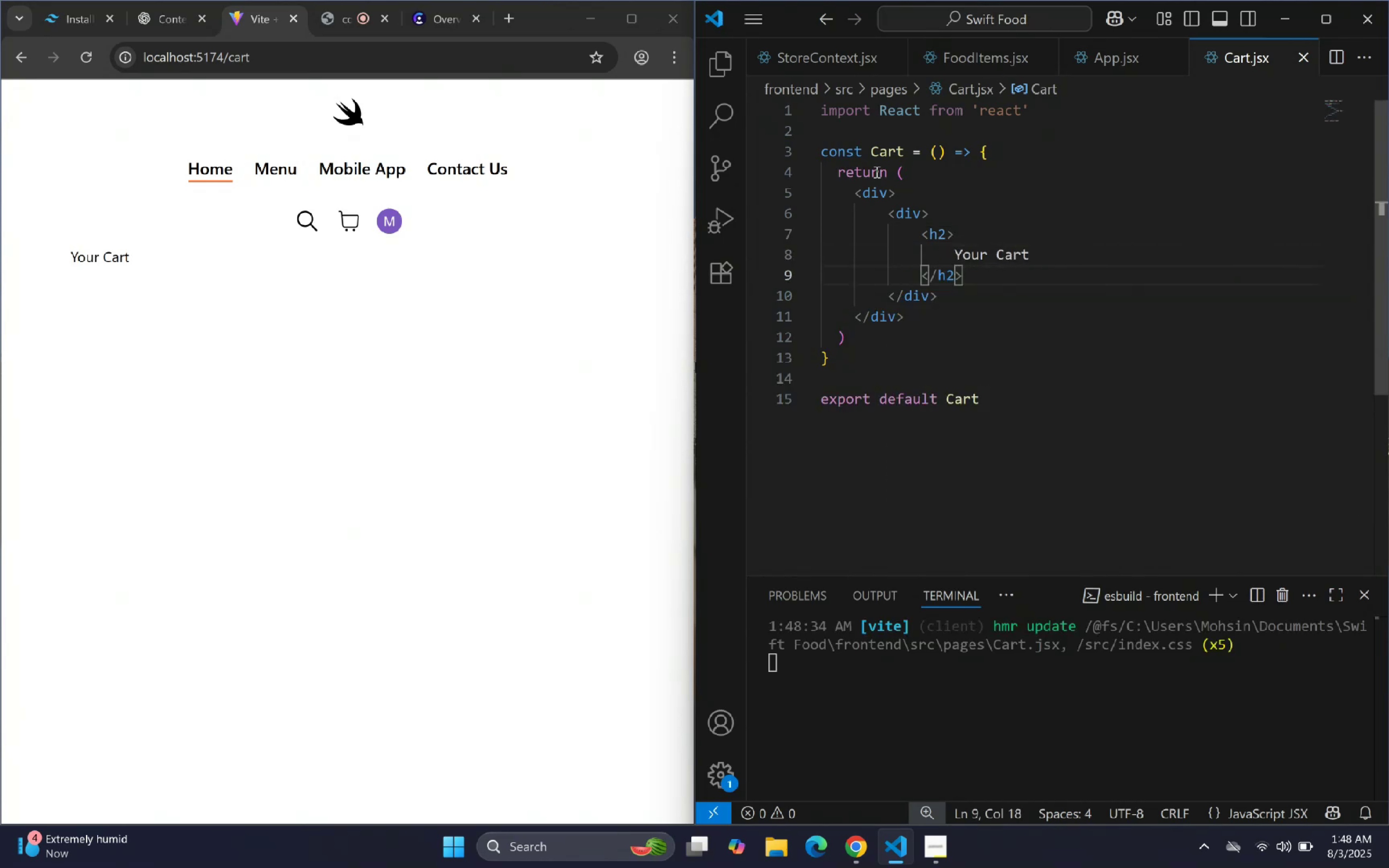 
key(Enter)
 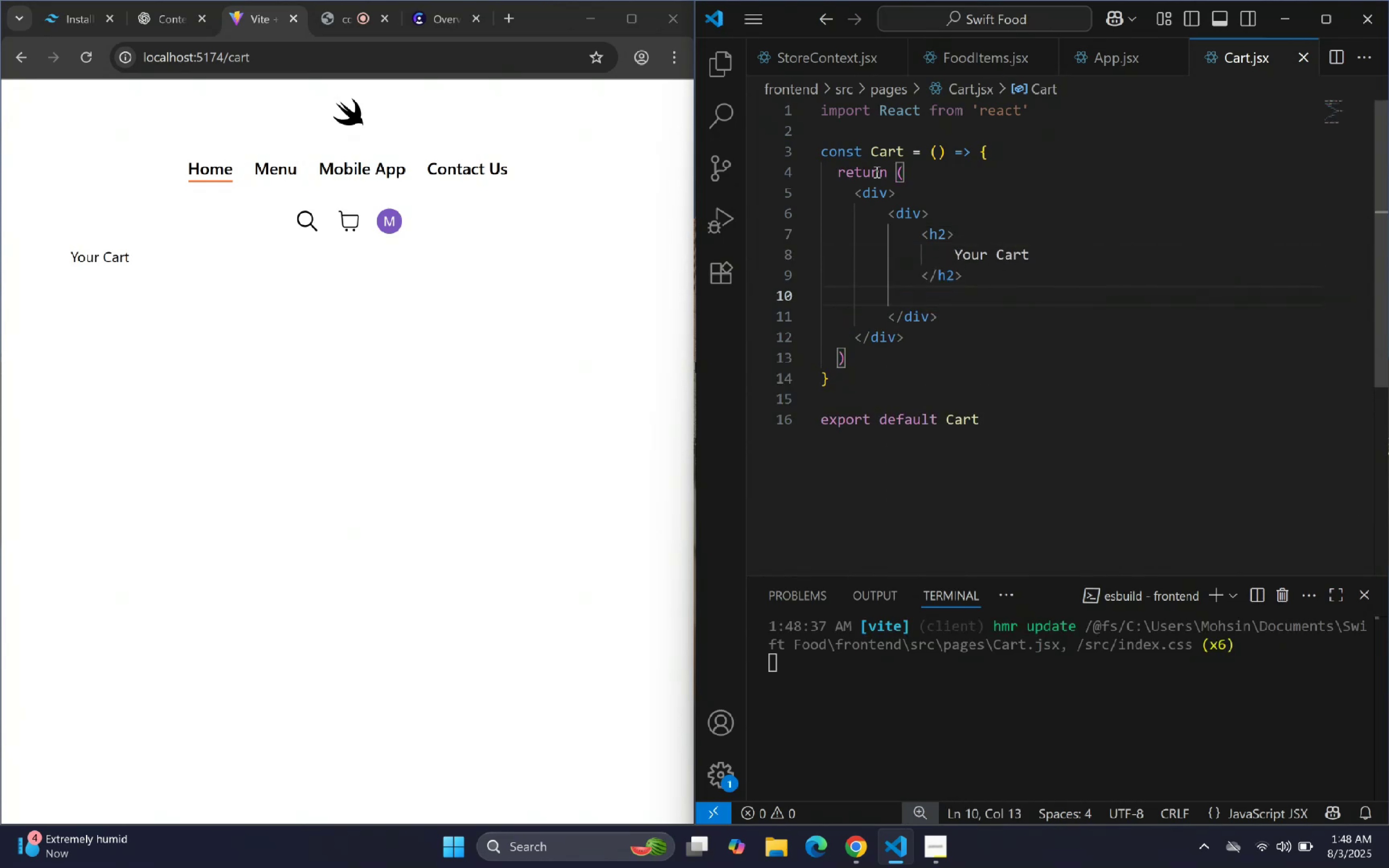 
key(Control+ControlLeft)
 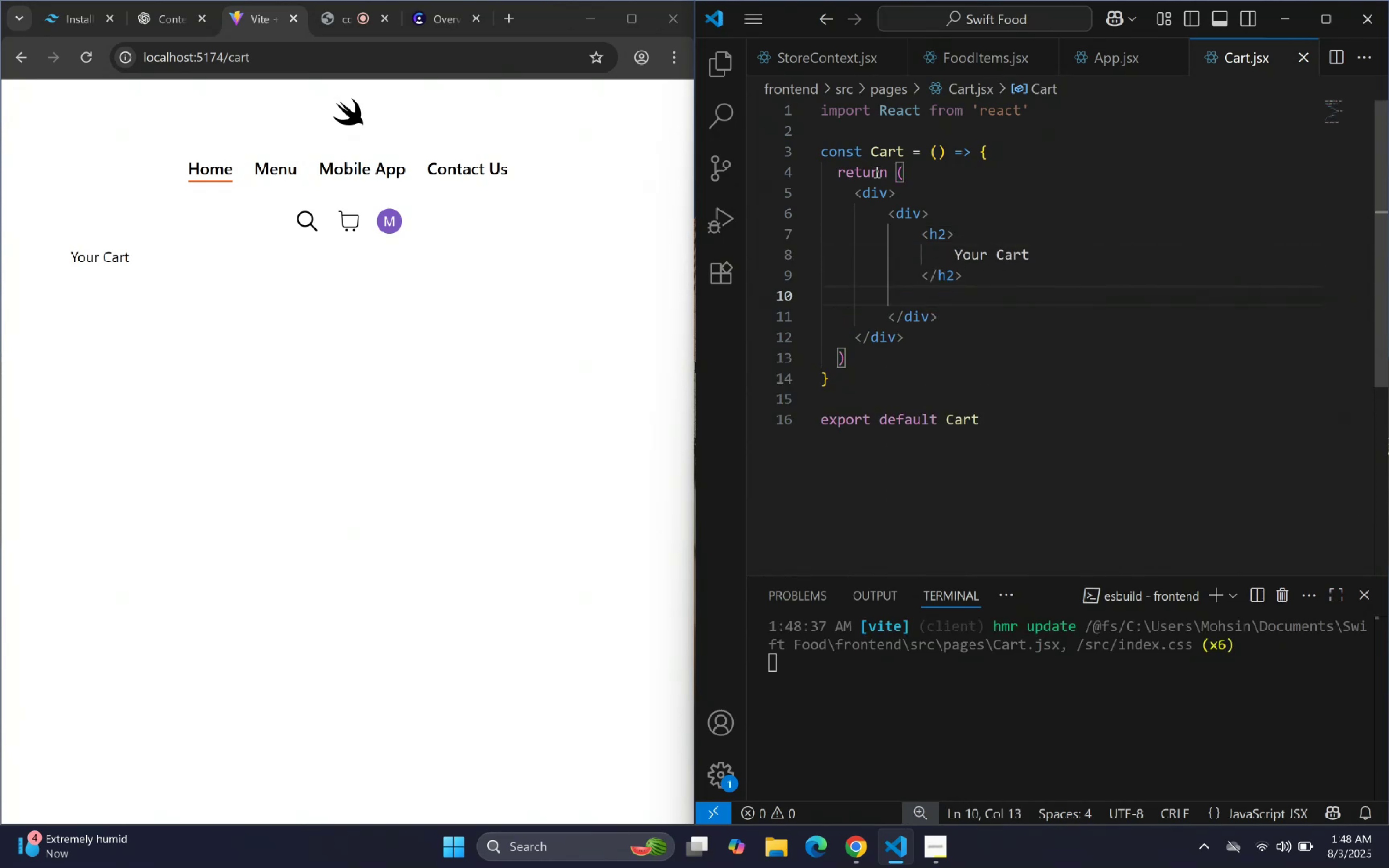 
key(Control+Slash)
 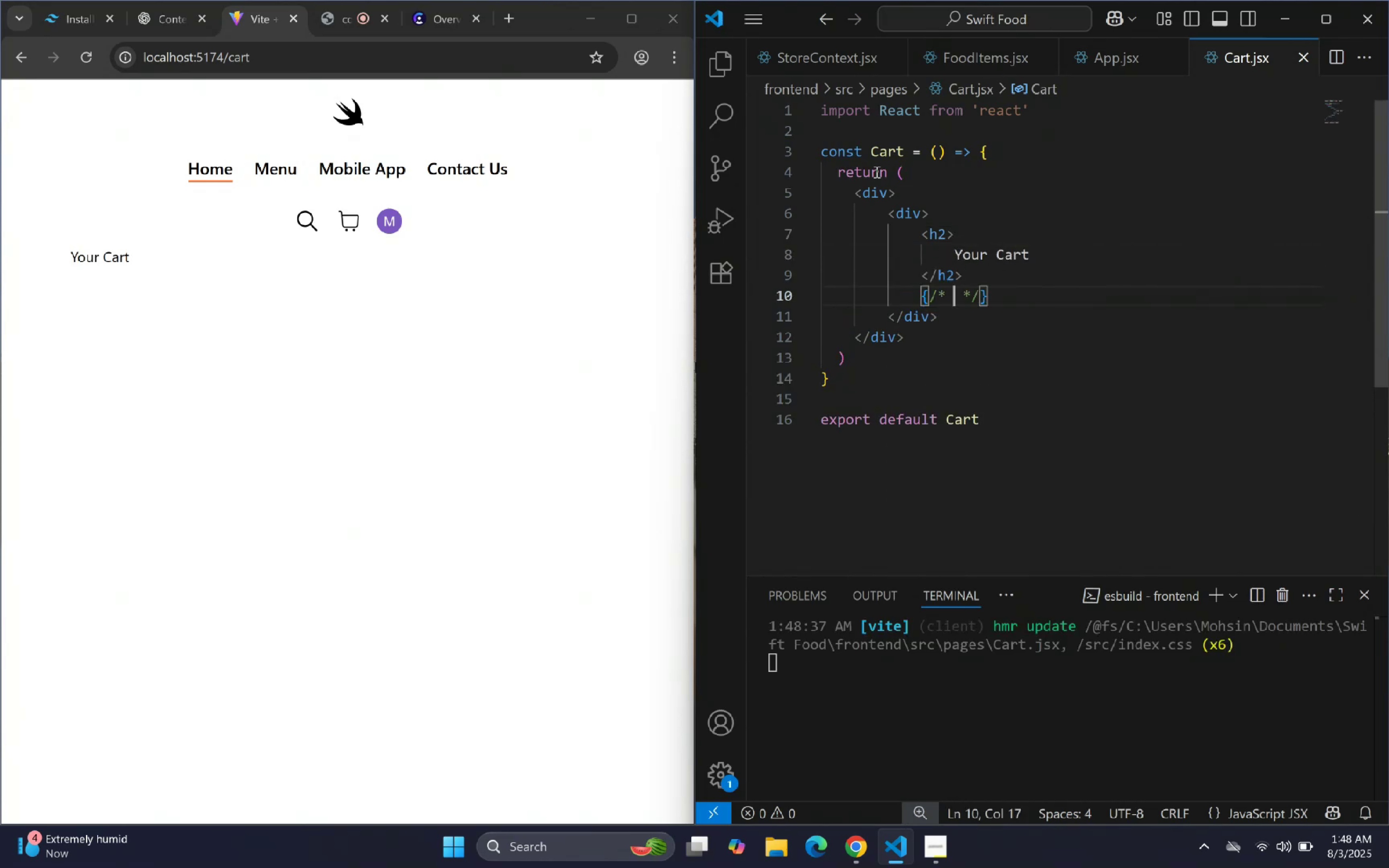 
type(Cart Items)
 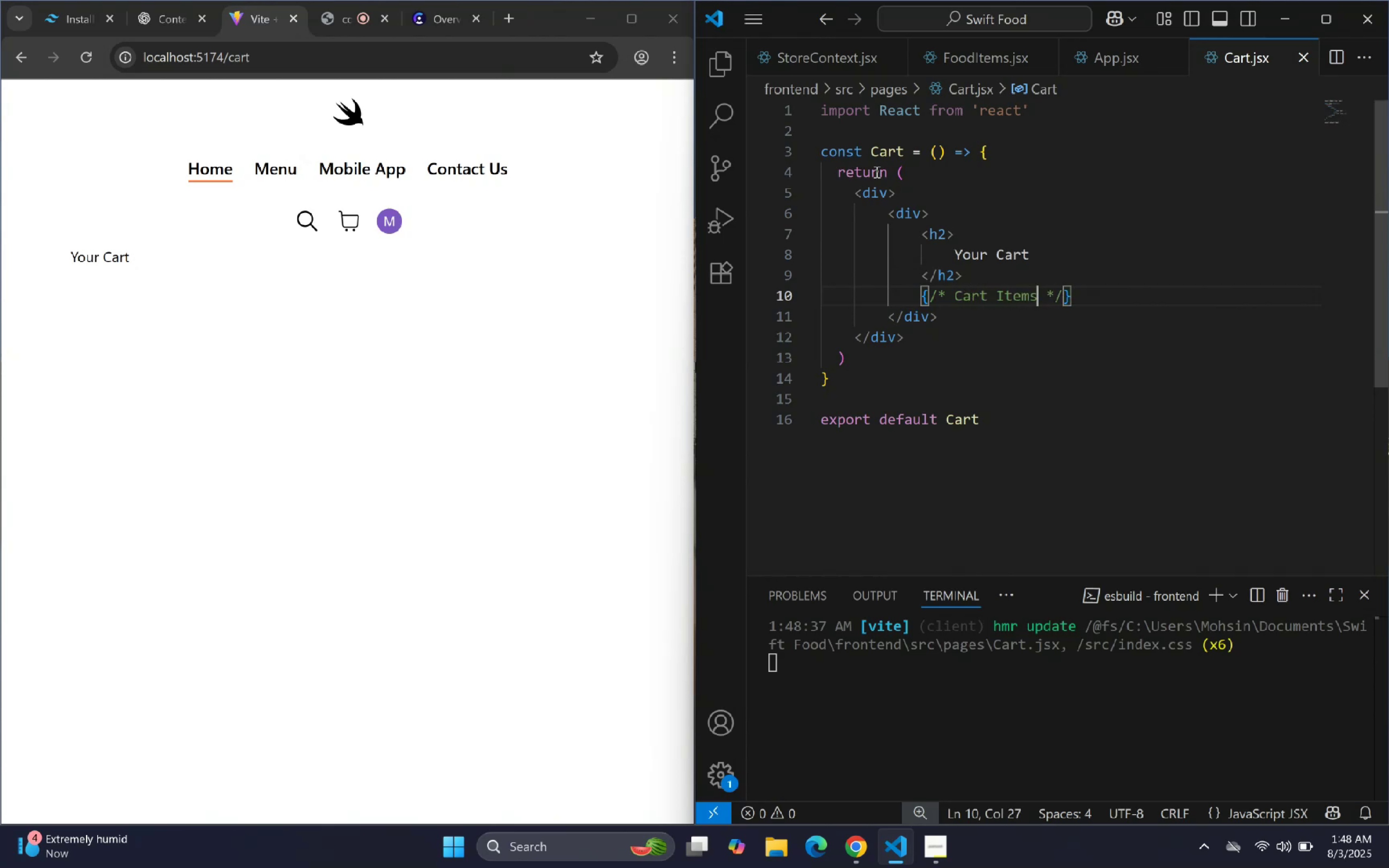 
key(ArrowRight)
 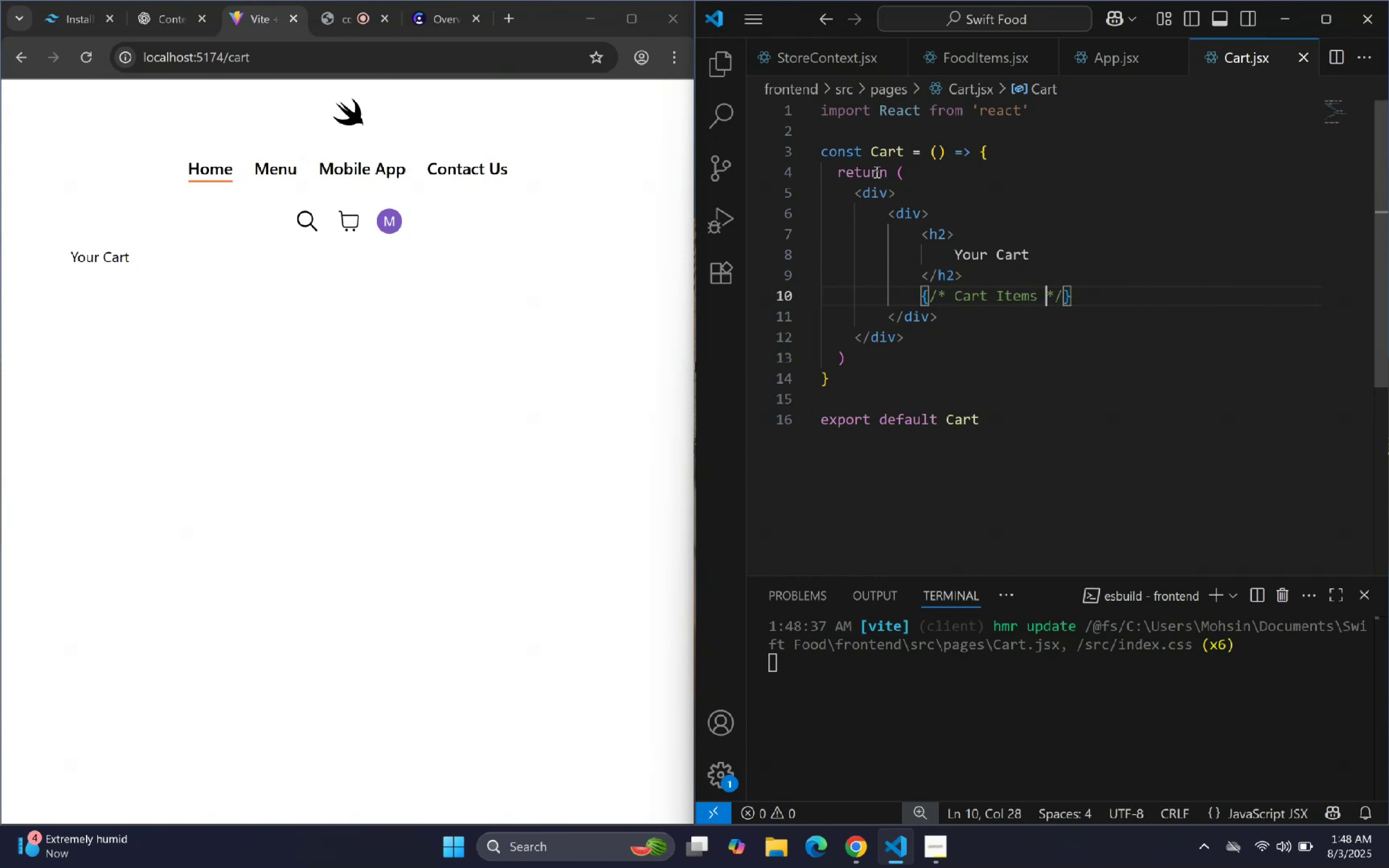 
key(ArrowRight)
 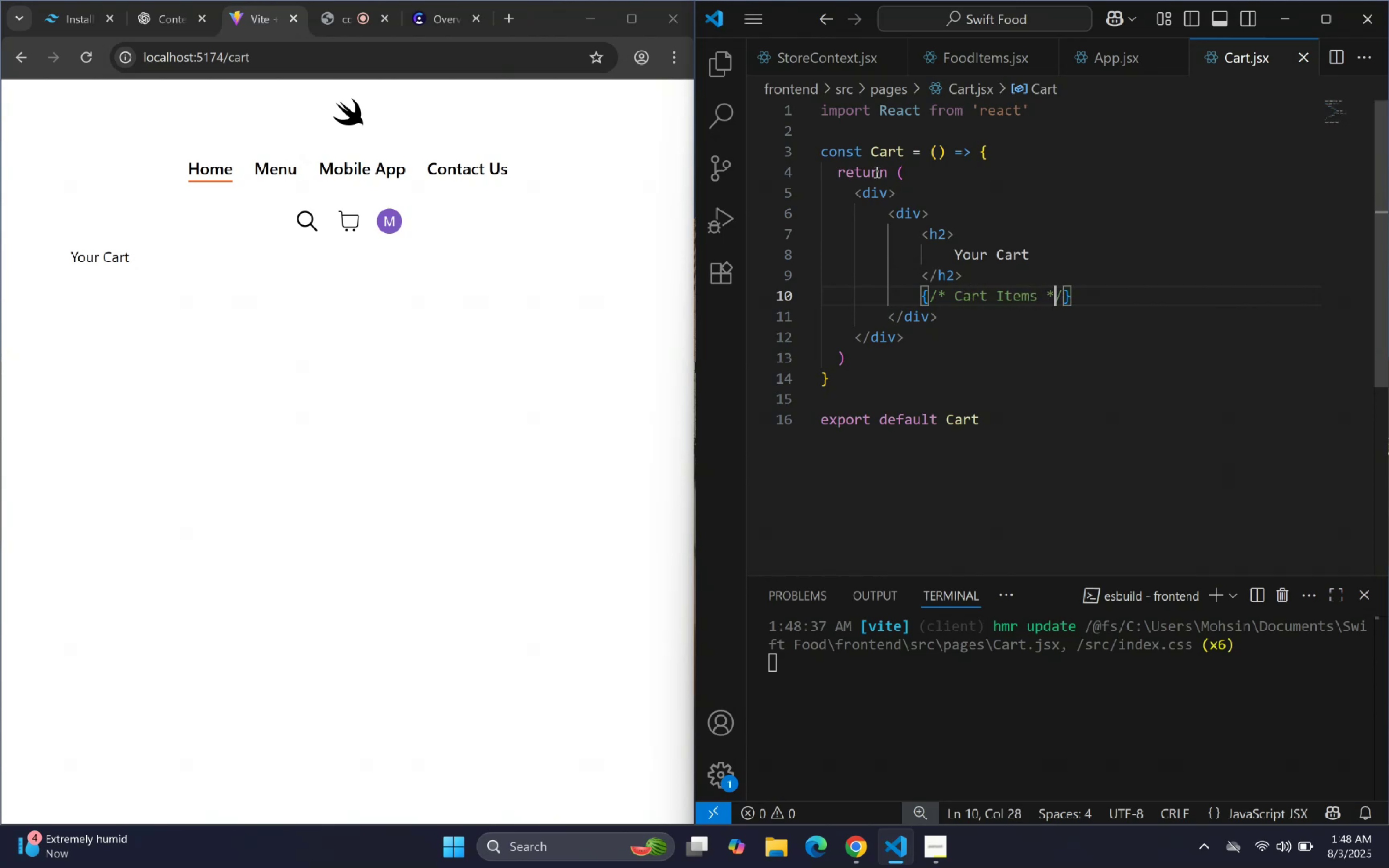 
key(ArrowRight)
 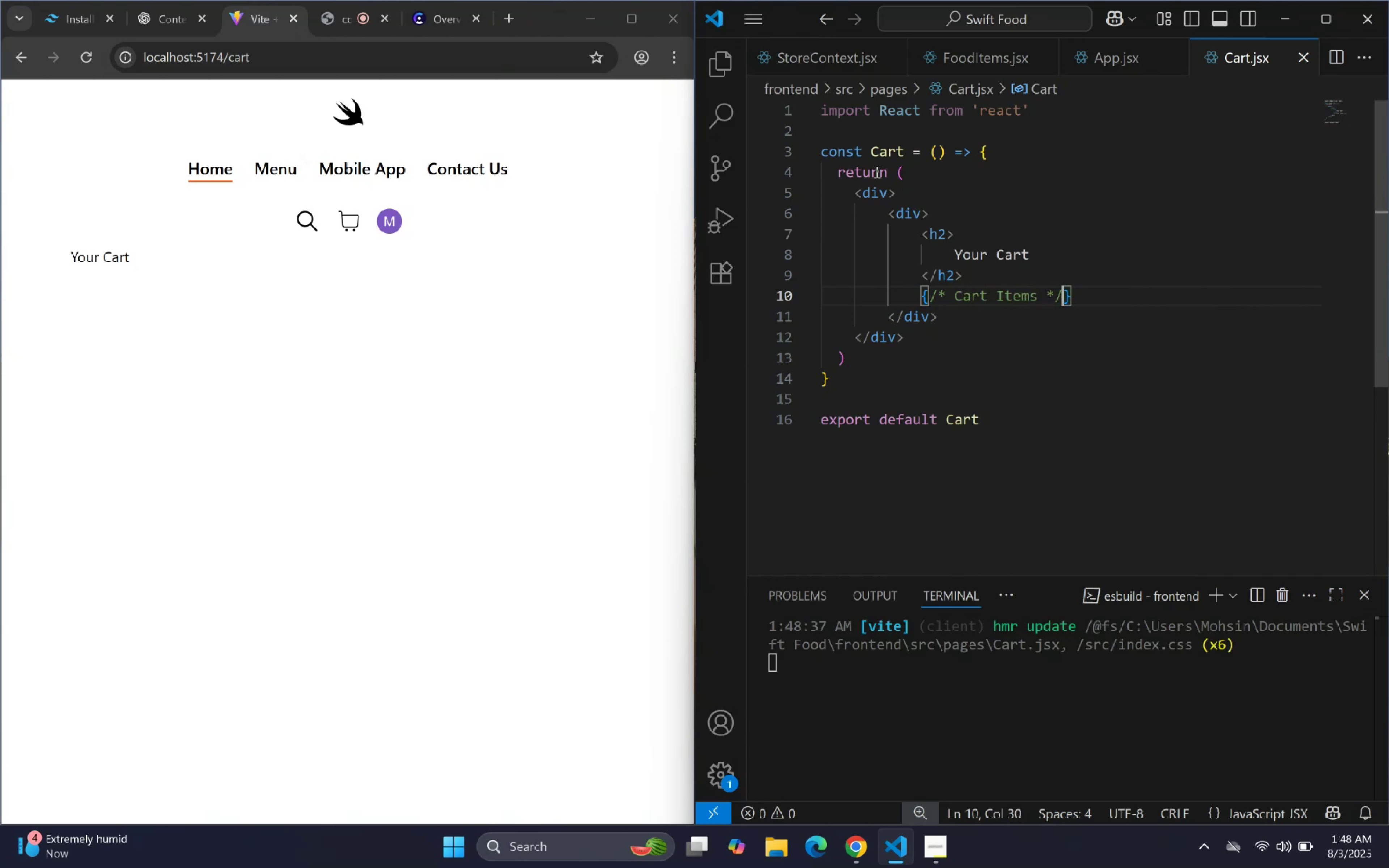 
key(ArrowRight)
 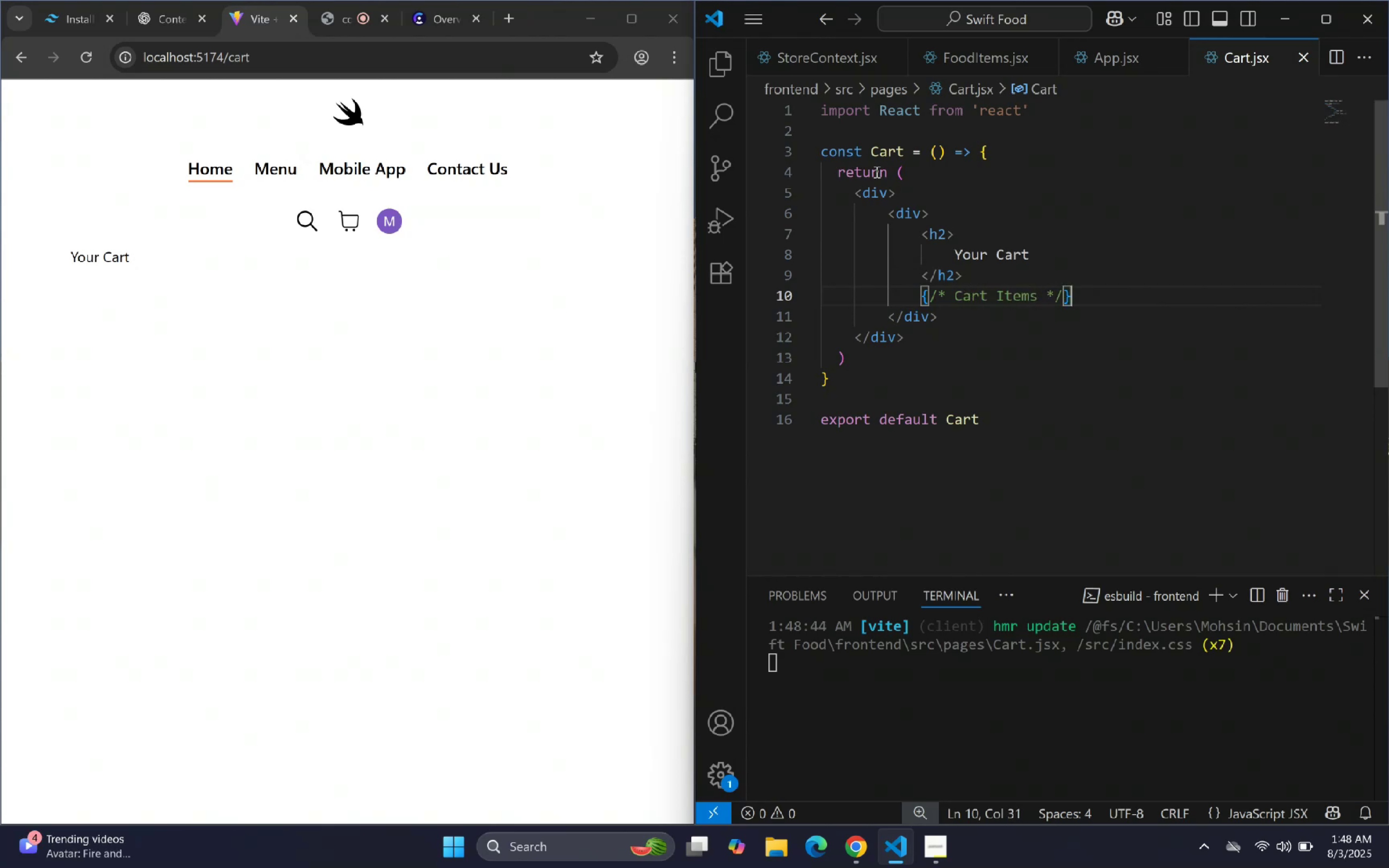 
wait(5.48)
 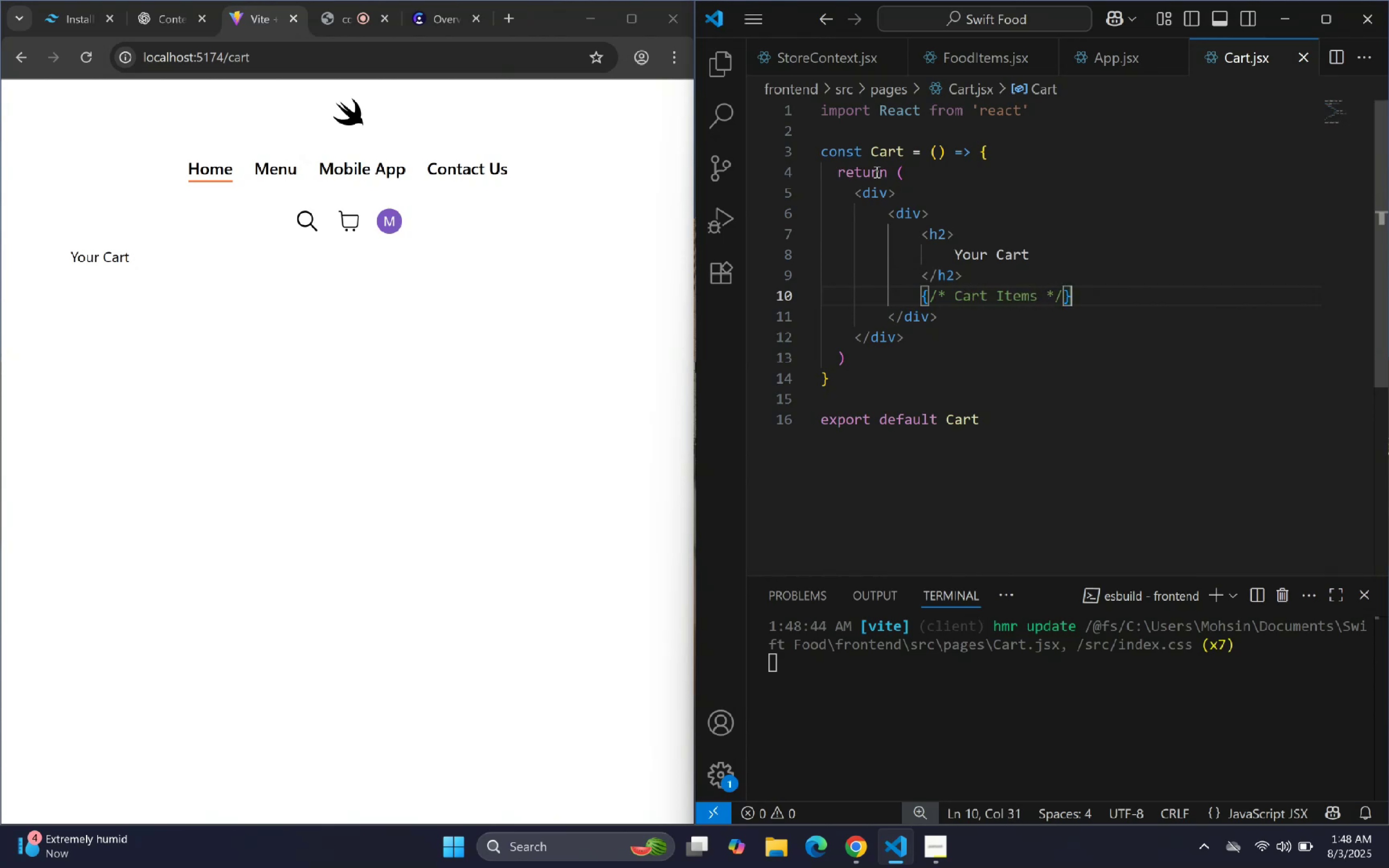 
key(Enter)
 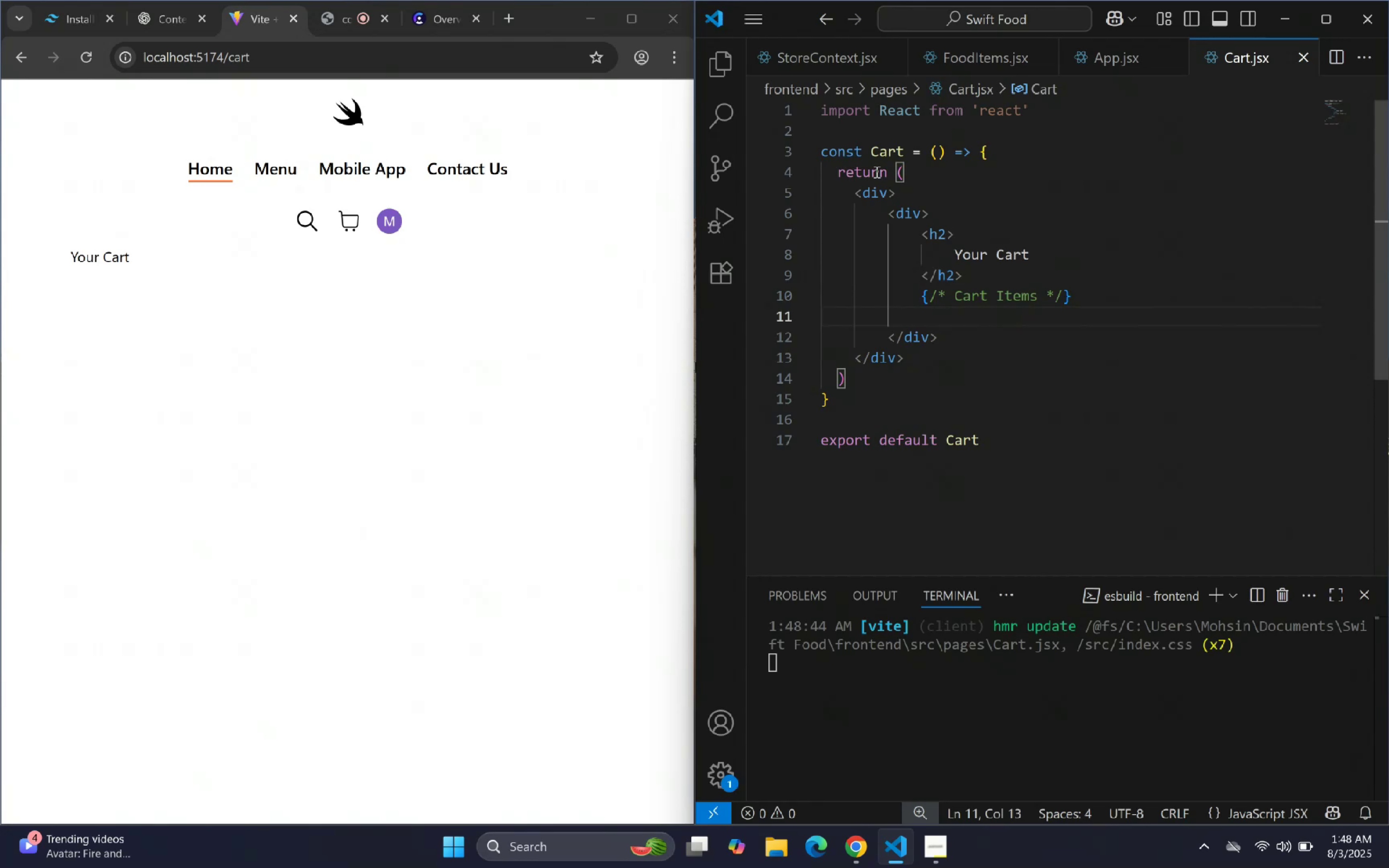 
key(Enter)
 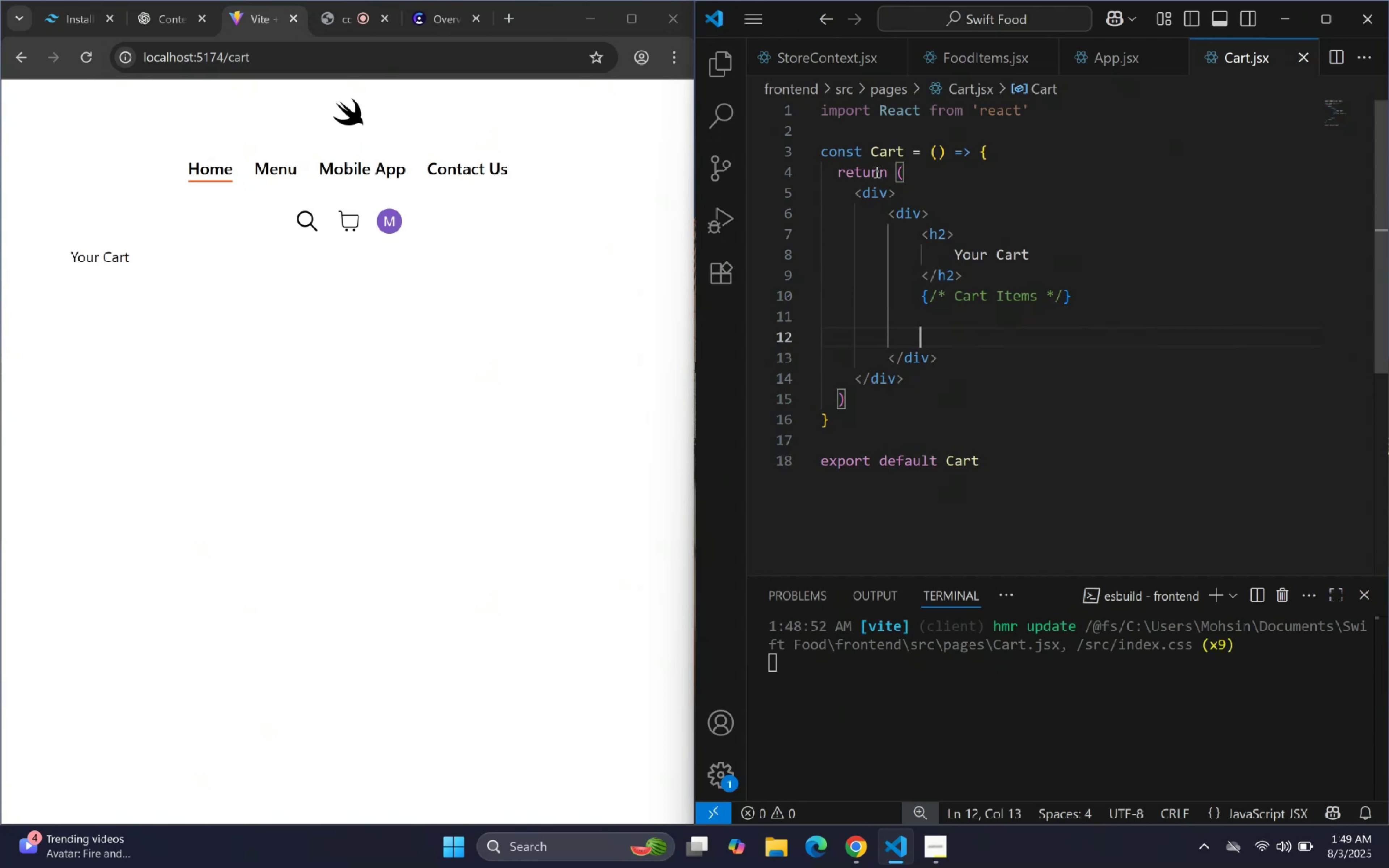 
wait(14.12)
 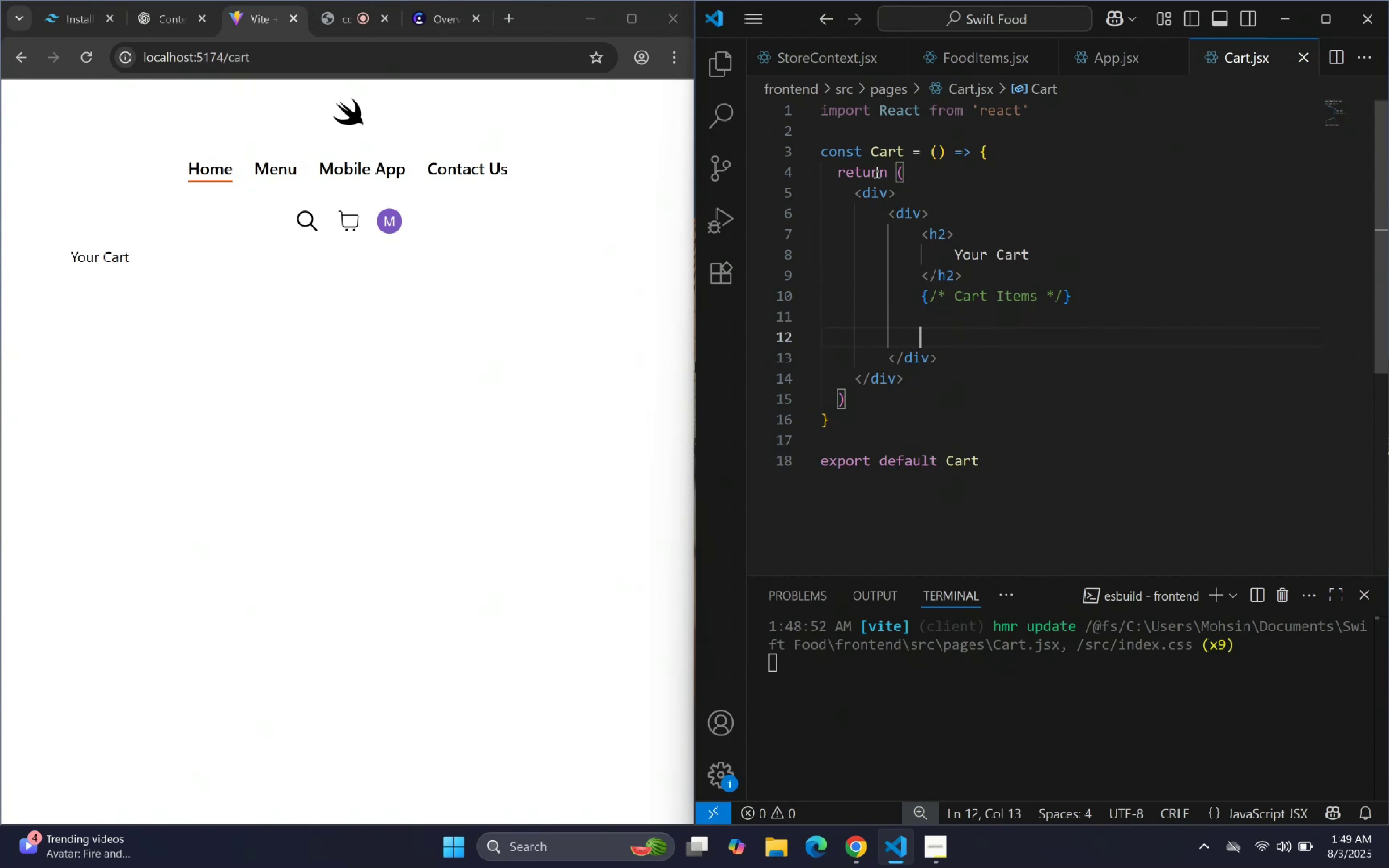 
scroll: coordinate [1009, 333], scroll_direction: up, amount: 3.0
 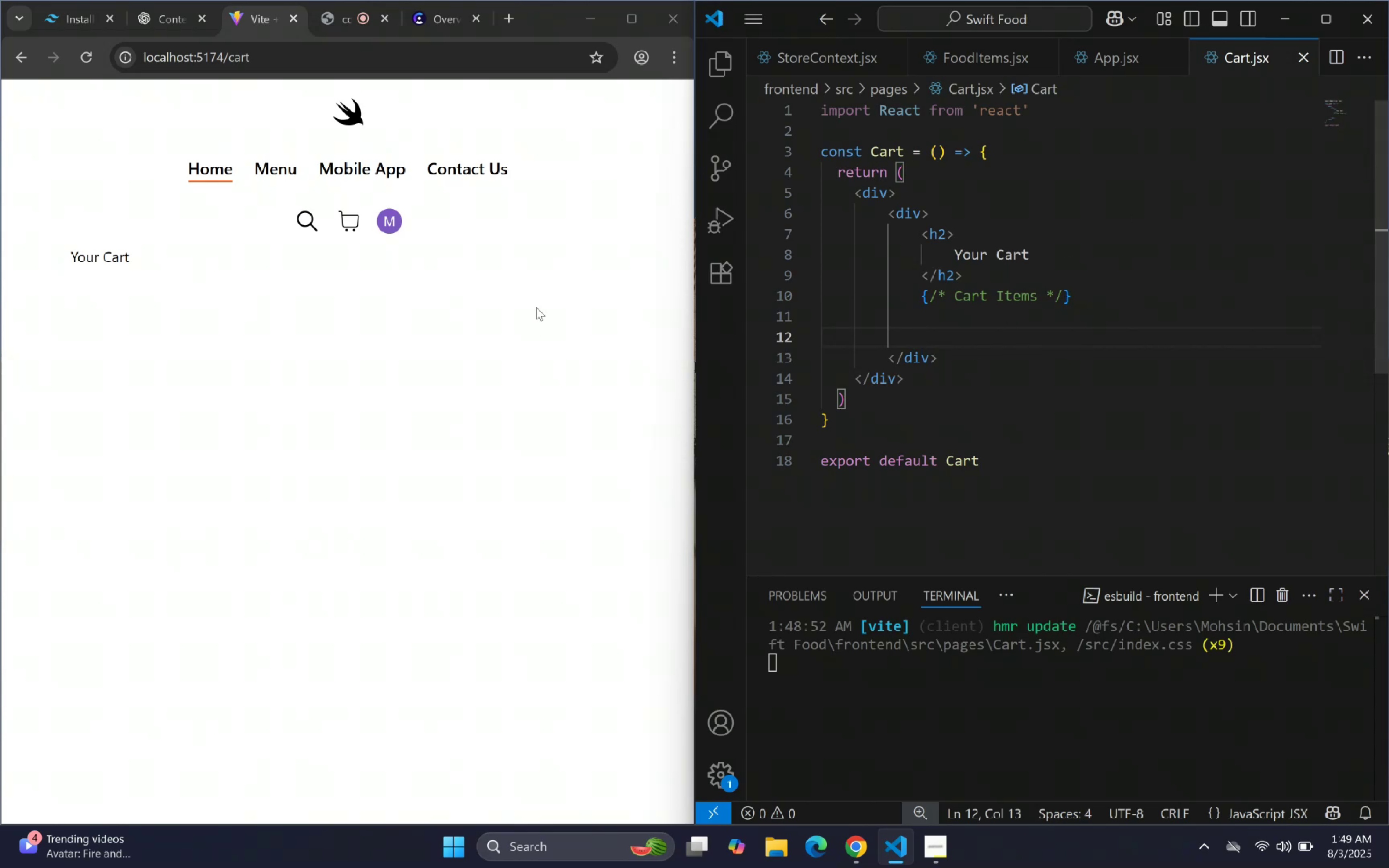 
left_click([176, 26])
 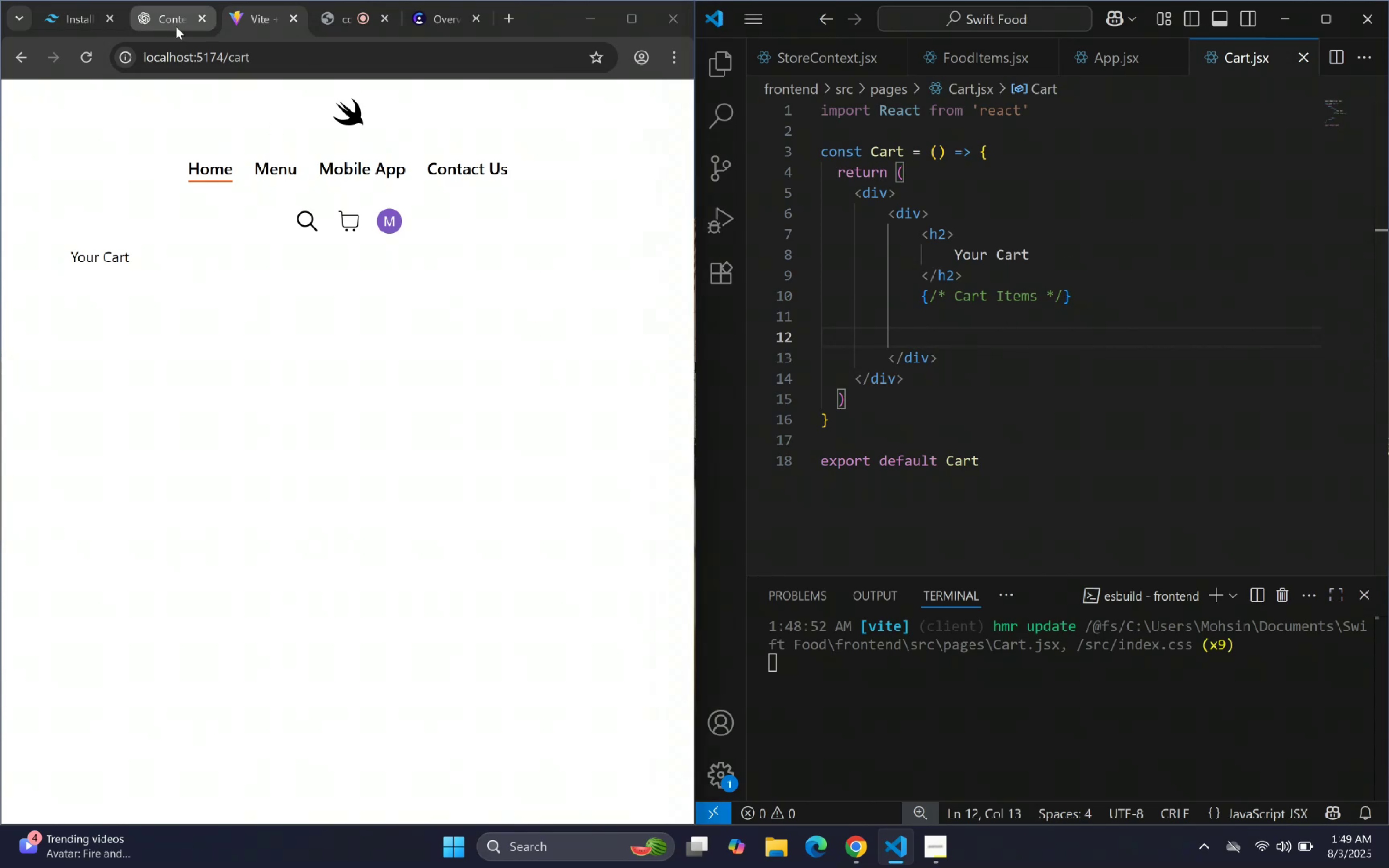 
scroll: coordinate [301, 348], scroll_direction: down, amount: 5.0
 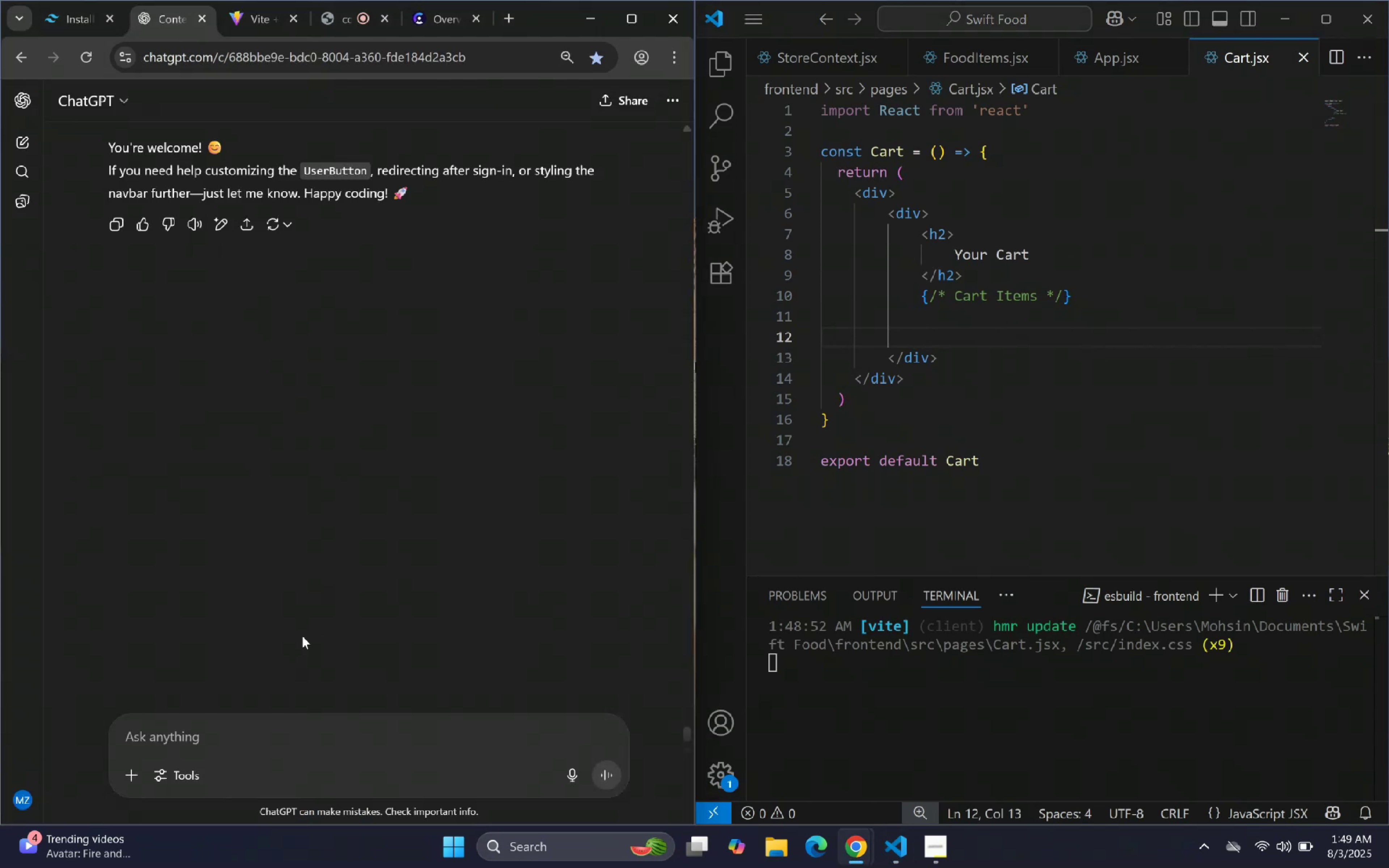 
left_click([280, 774])
 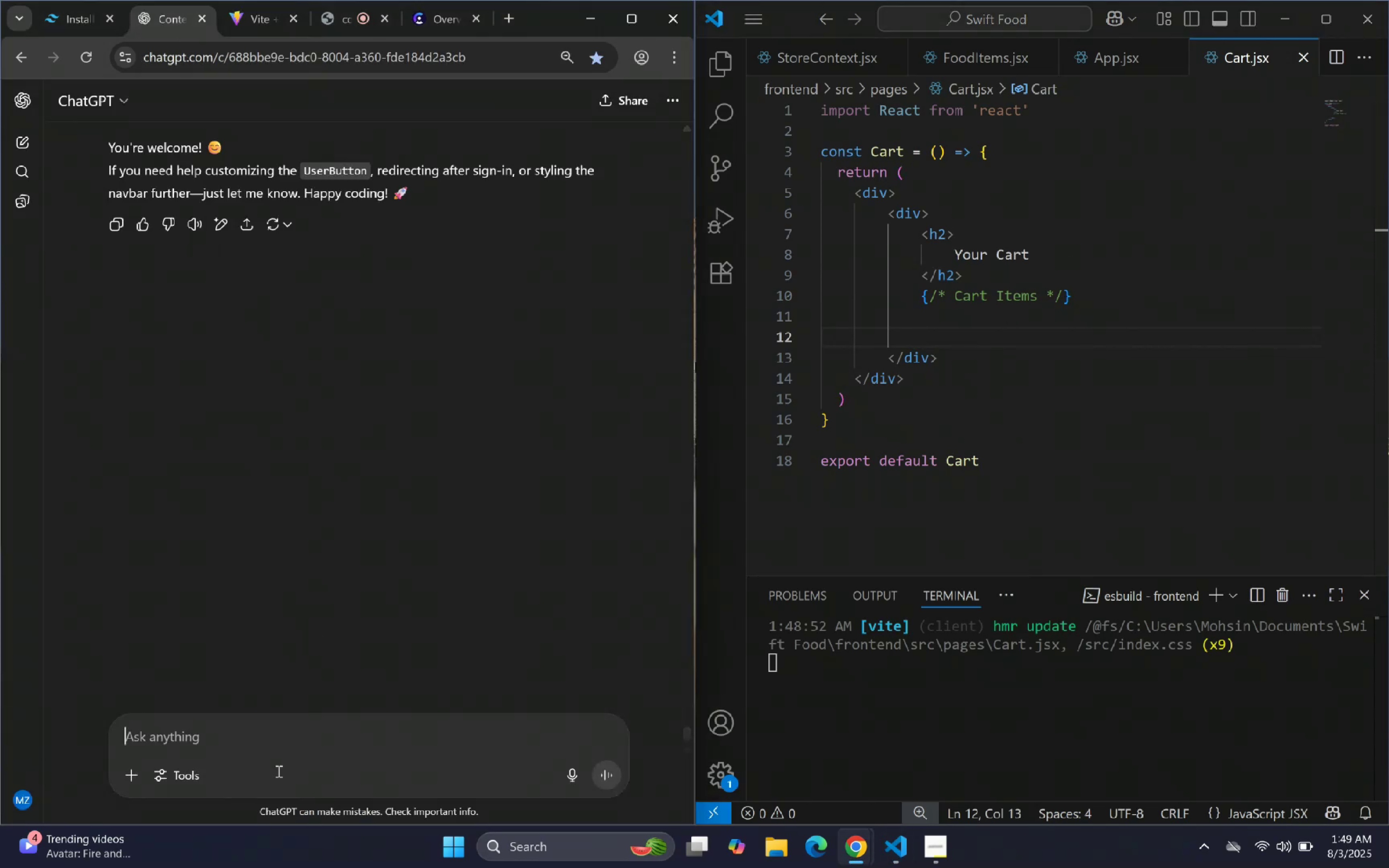 
type(provide me for my cart 2 Ui)
key(Backspace)
key(Backspace)
type(External Api's fr)
key(Backspace)
key(Backspace)
type(or)
key(Backspace)
key(Backspace)
type(f)
key(Backspace)
type(dummy data with image name )
 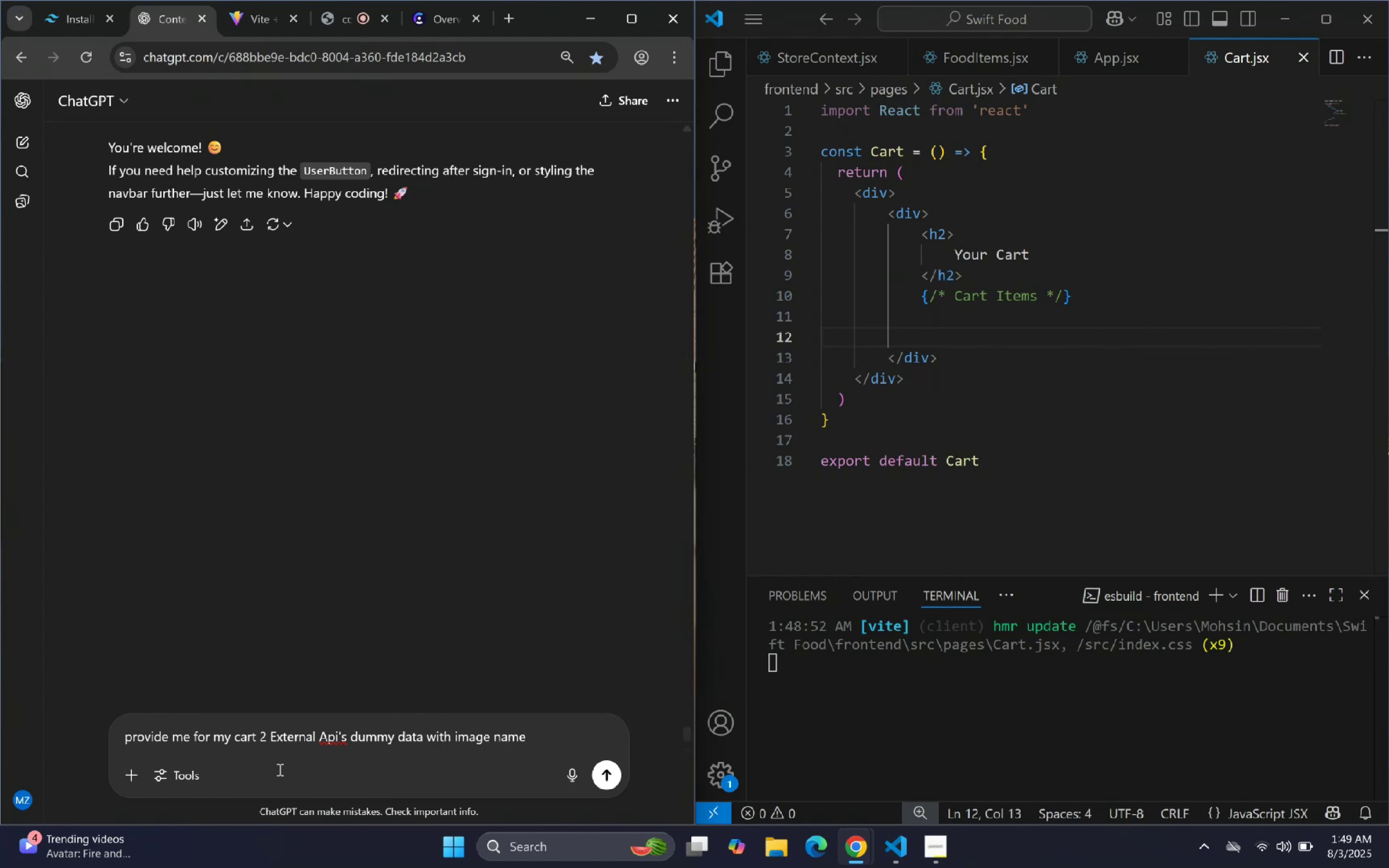 
wait(10.99)
 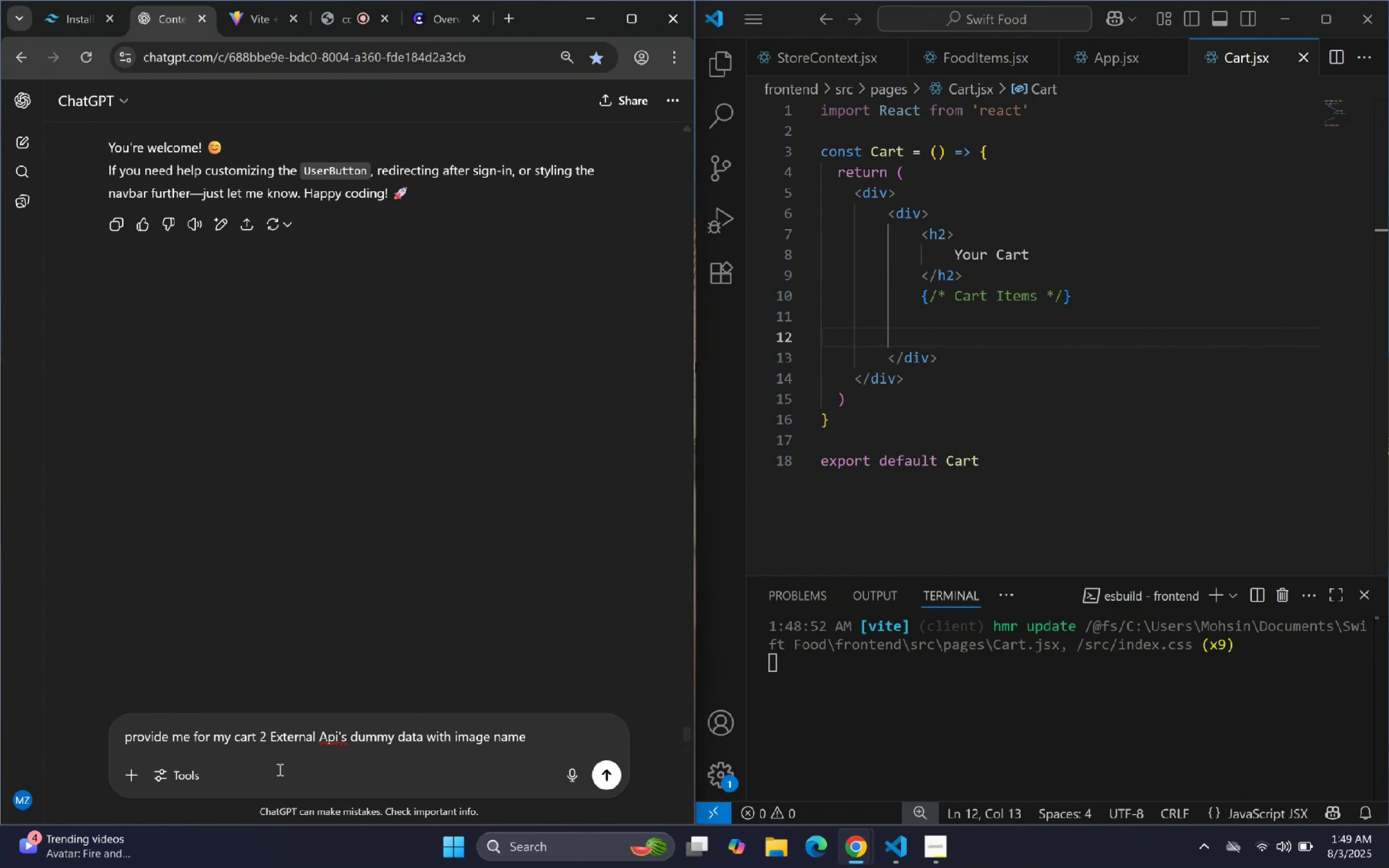 
key(Shift+ShiftLeft)
 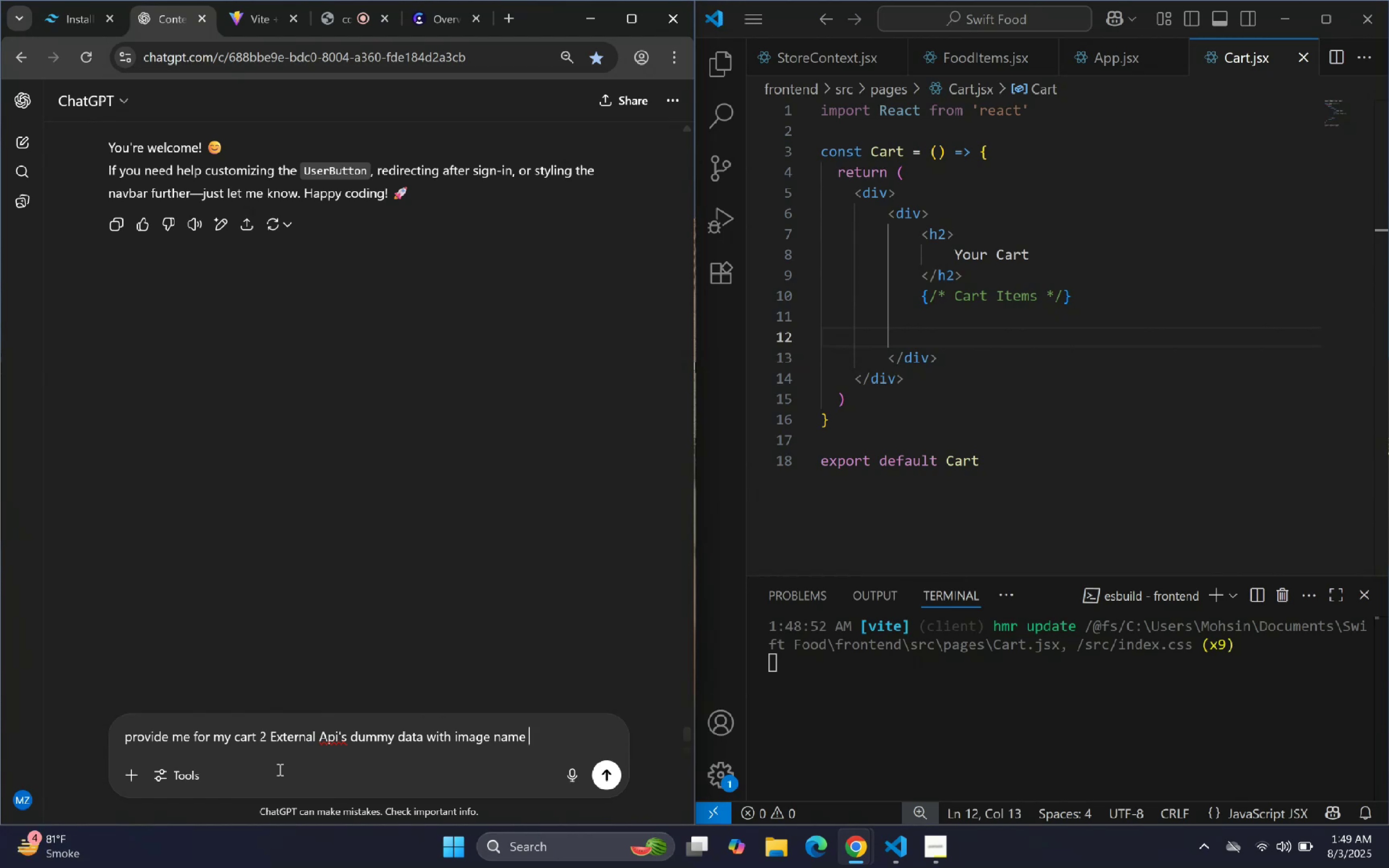 
wait(8.19)
 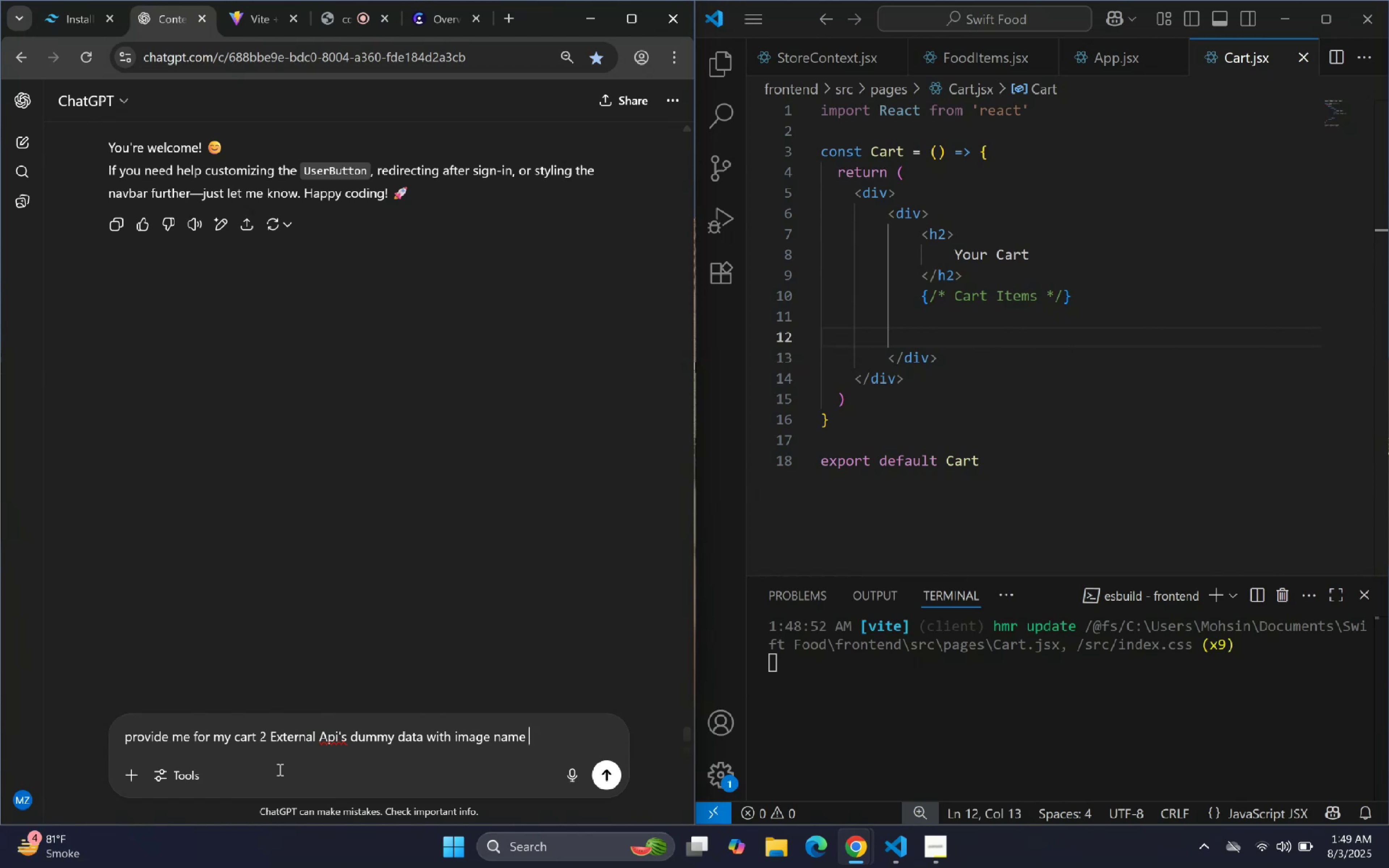 
key(Shift+ShiftRight)
 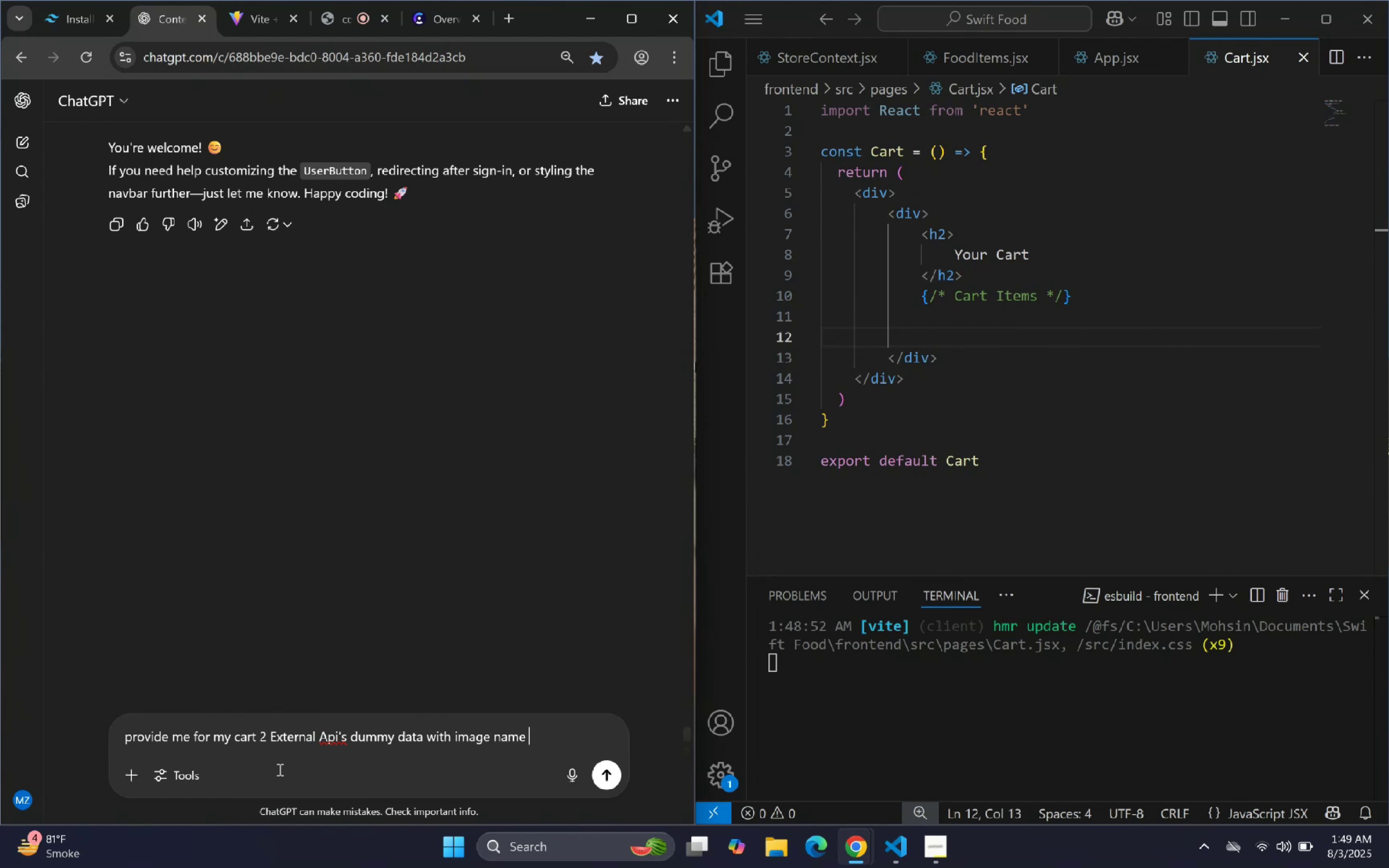 
key(ArrowLeft)
 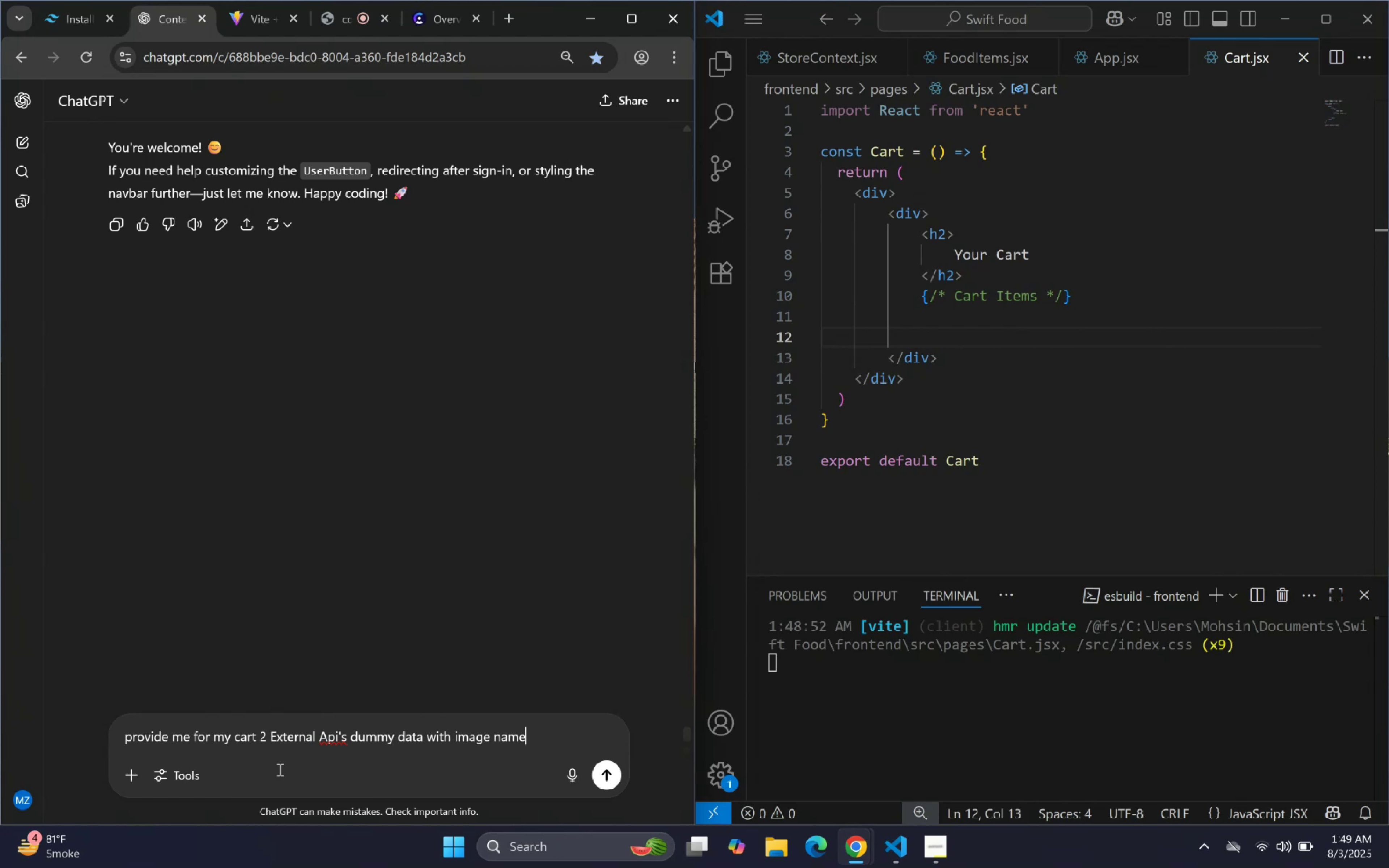 
key(ArrowRight)
 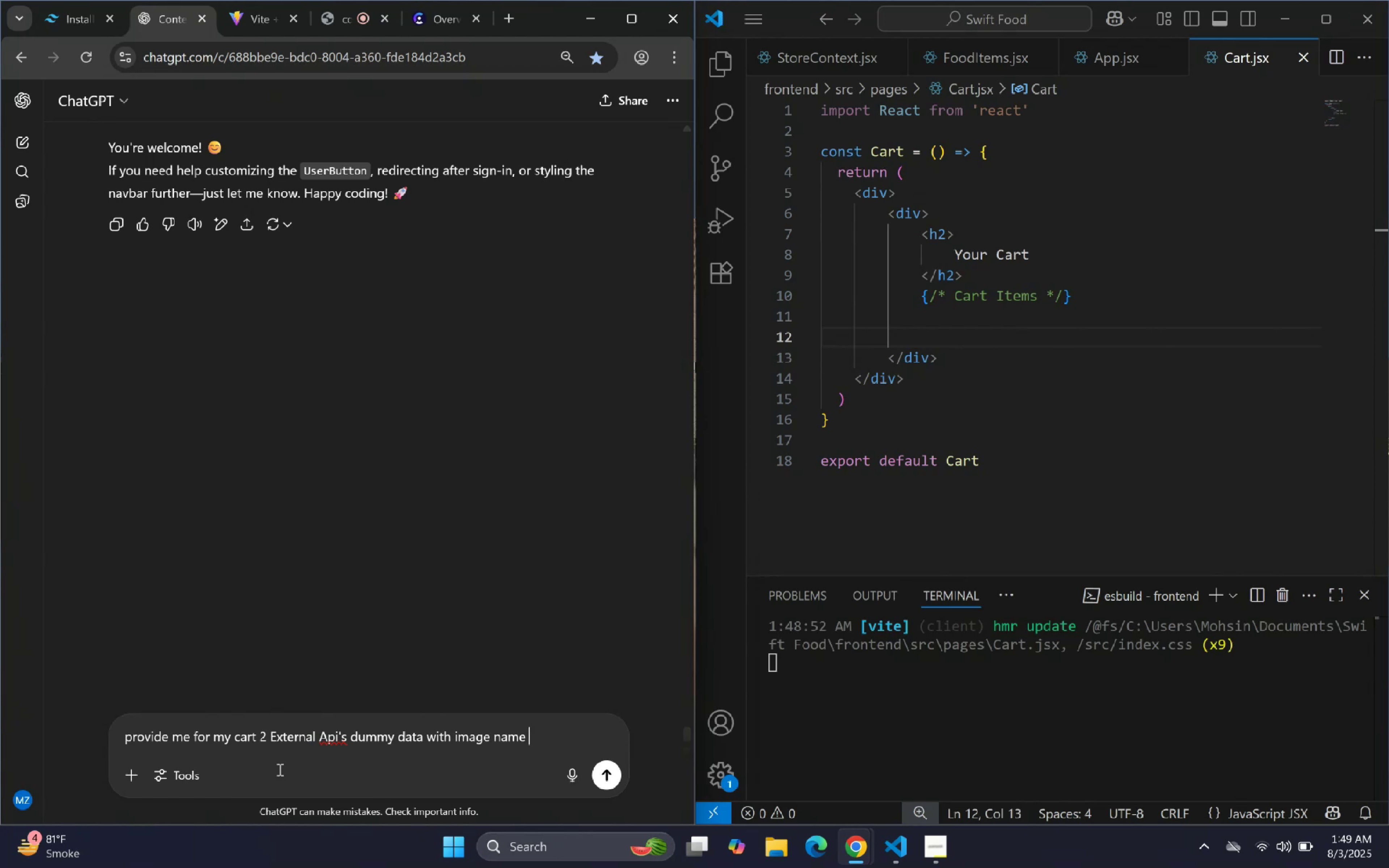 
key(ArrowLeft)
 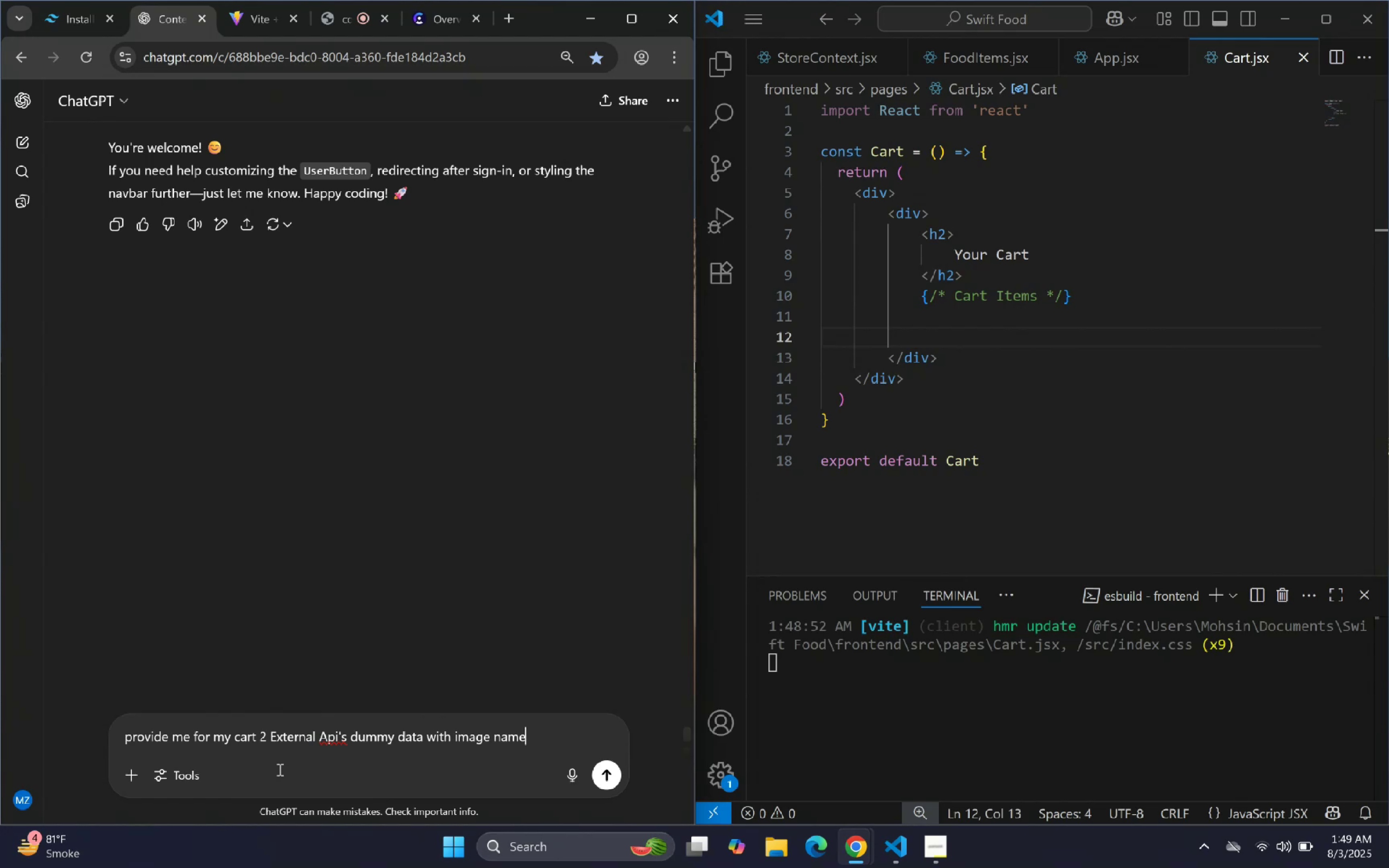 
key(ArrowRight)
 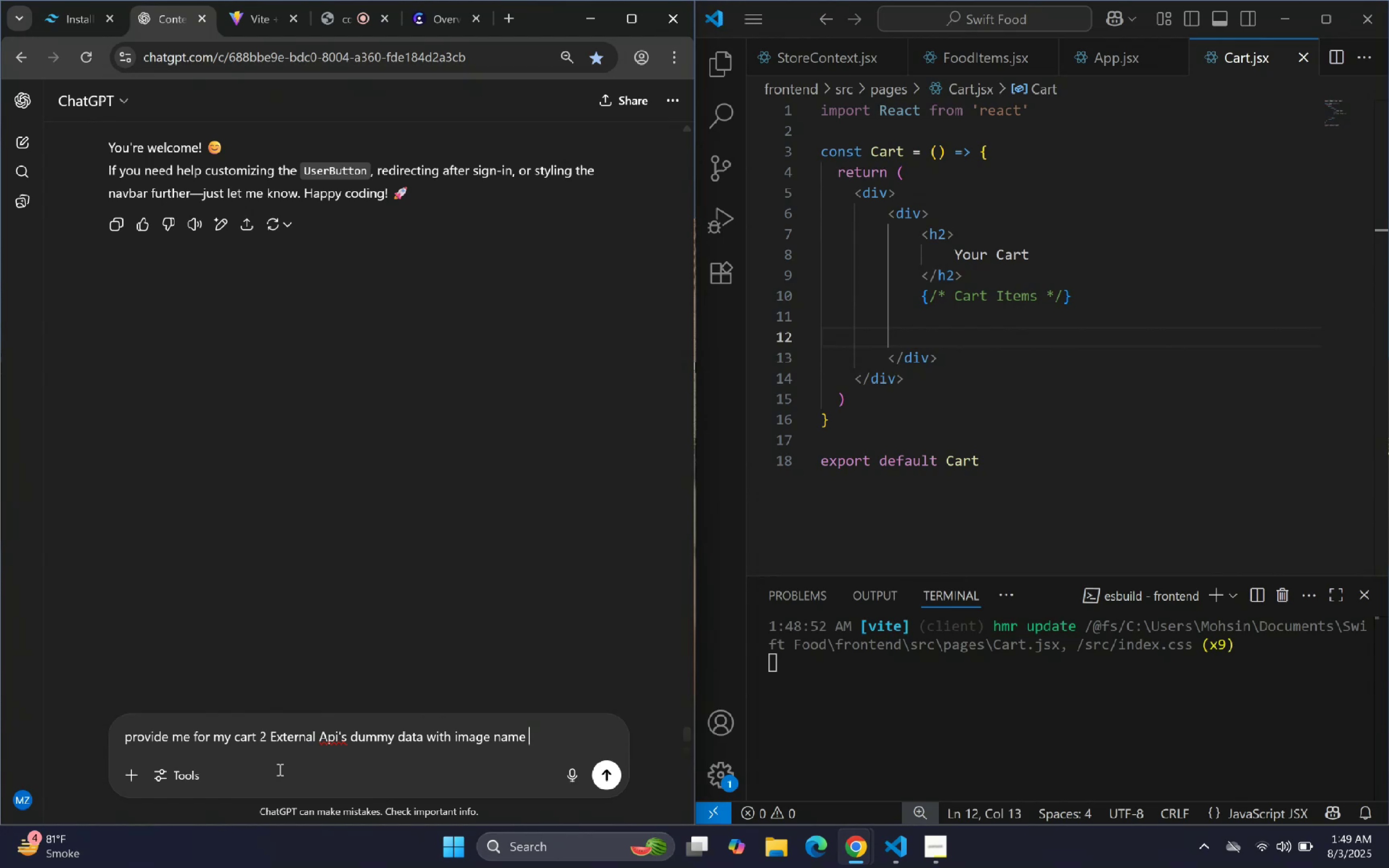 
type(etc)
 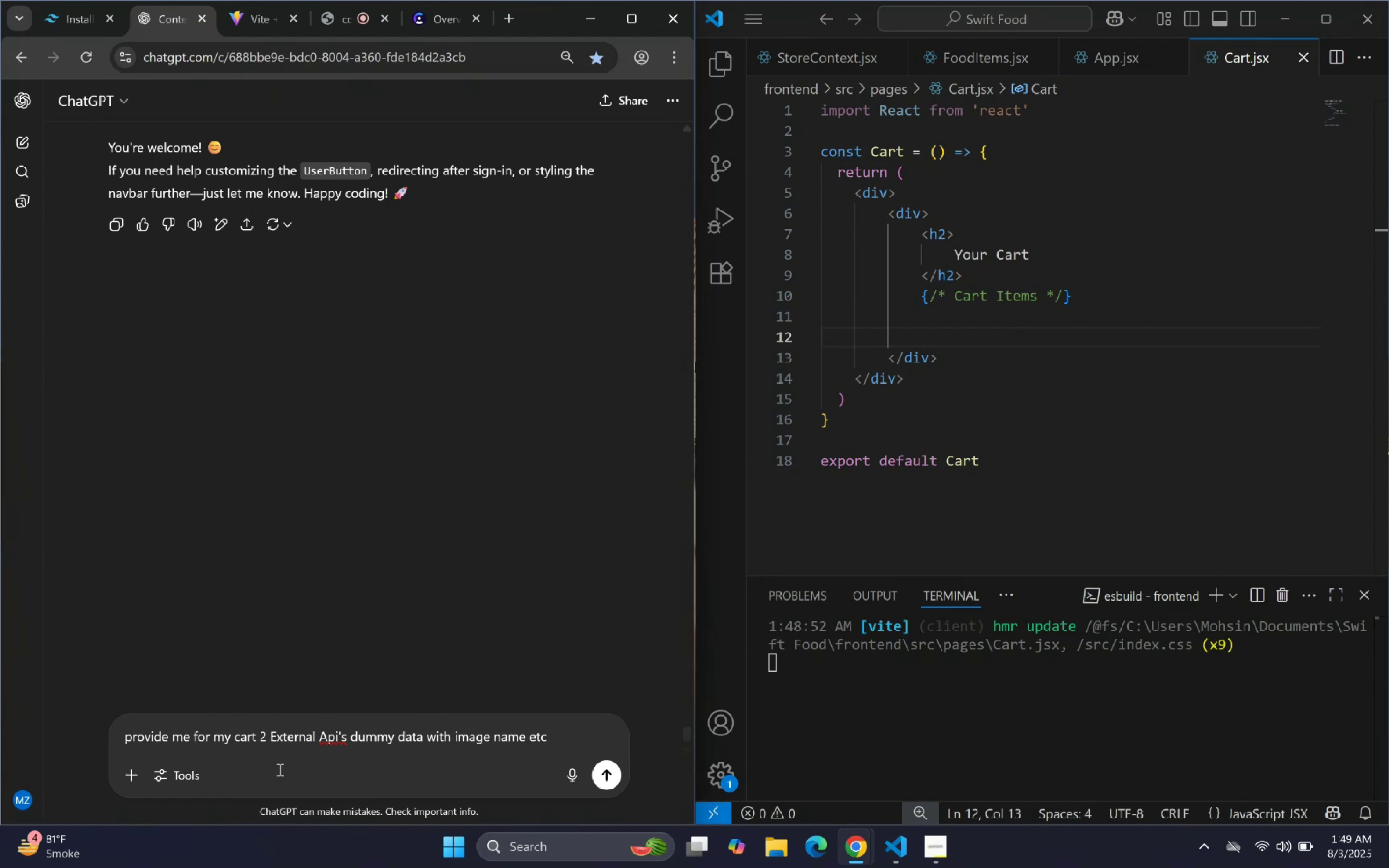 
hold_key(key=ArrowLeft, duration=1.5)
 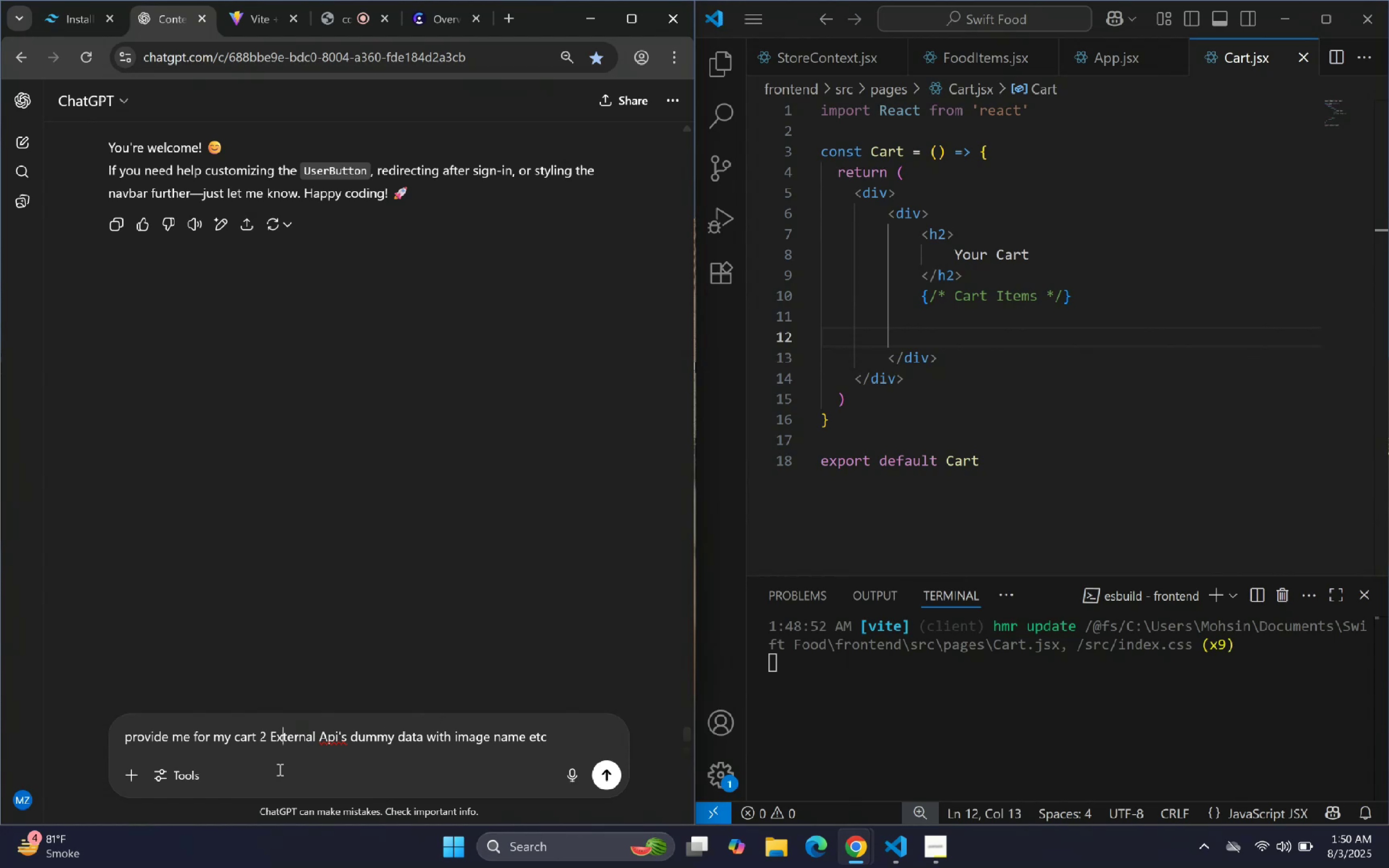 
hold_key(key=ArrowLeft, duration=0.41)
 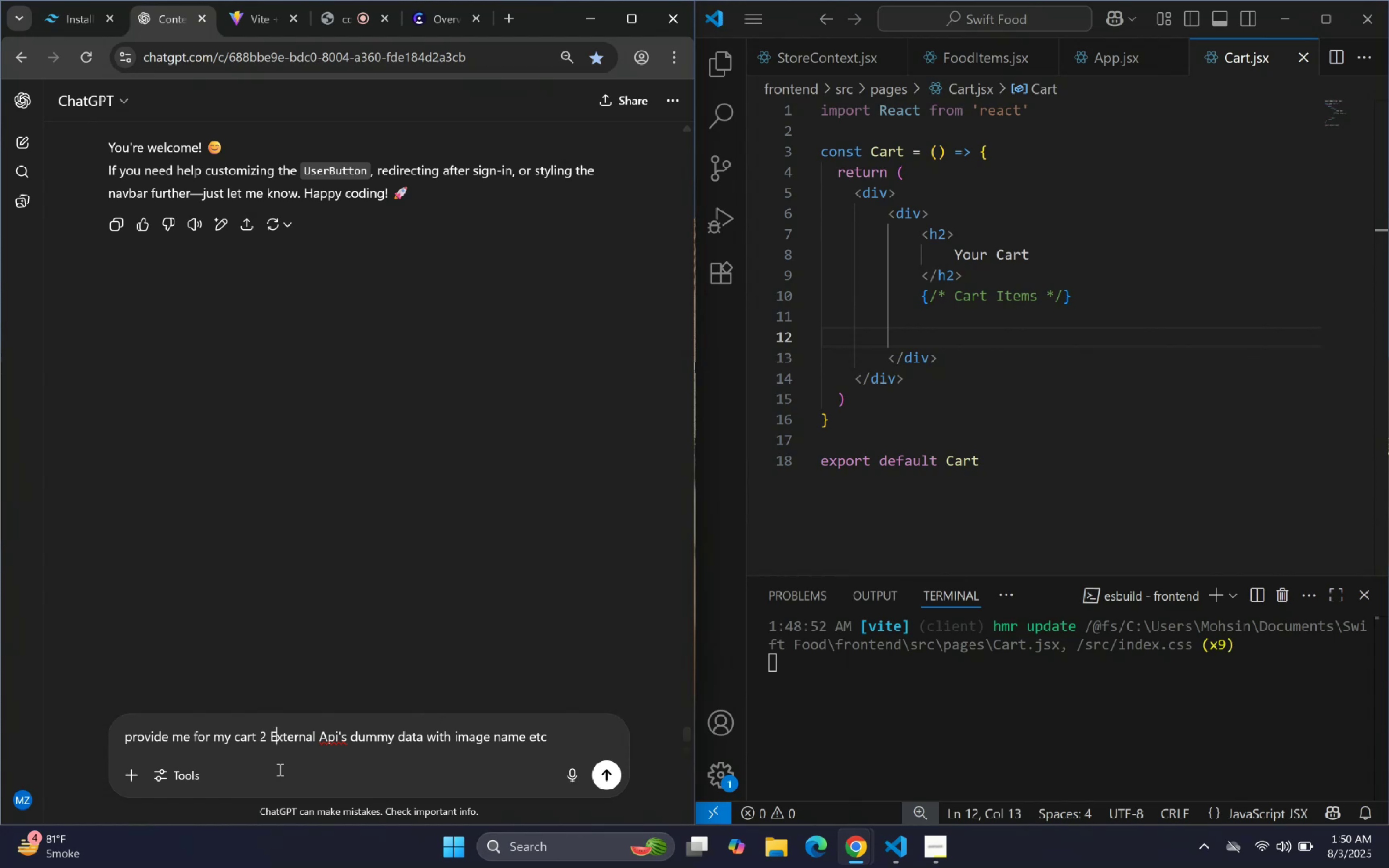 
key(ArrowLeft)
 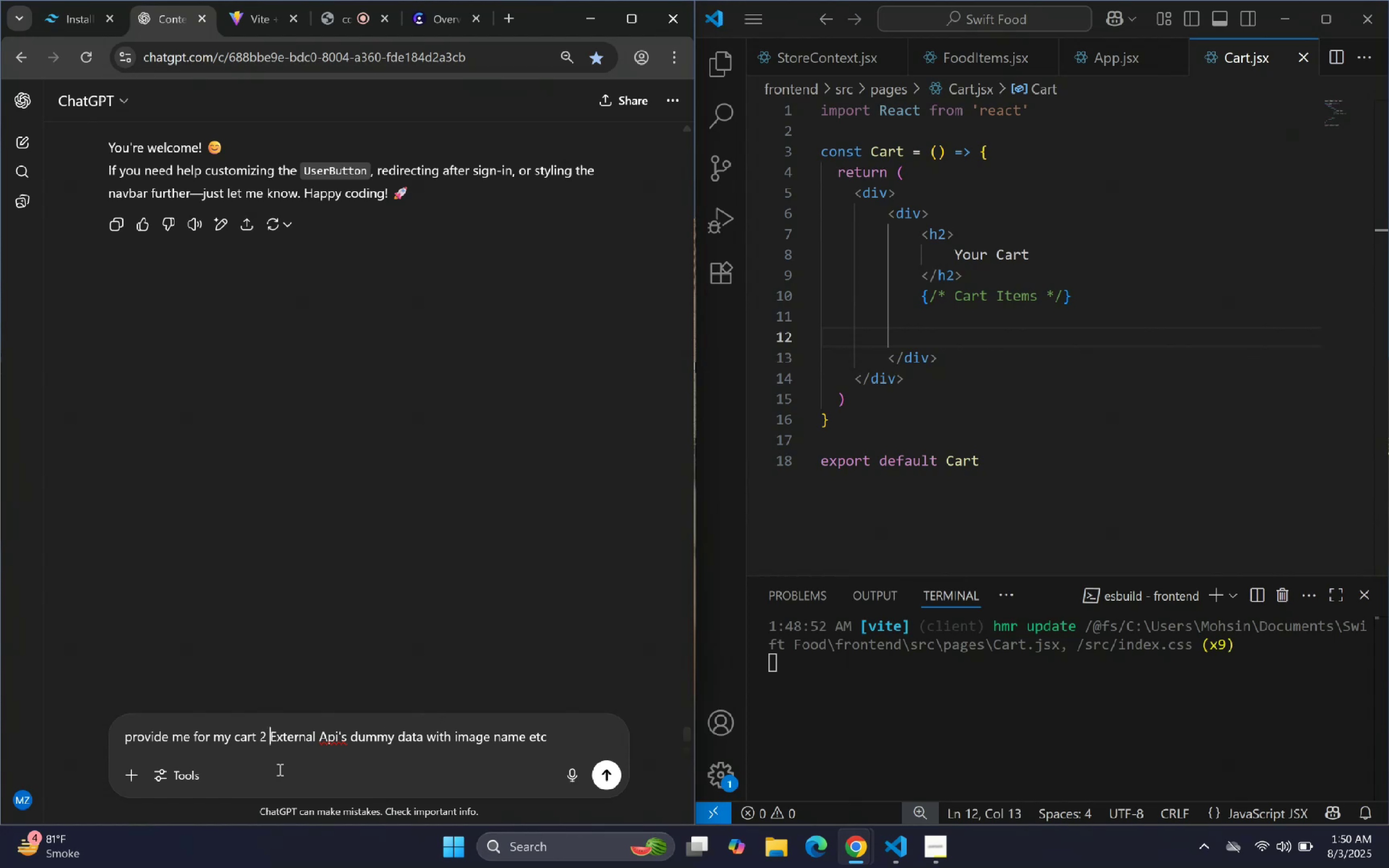 
key(ArrowLeft)
 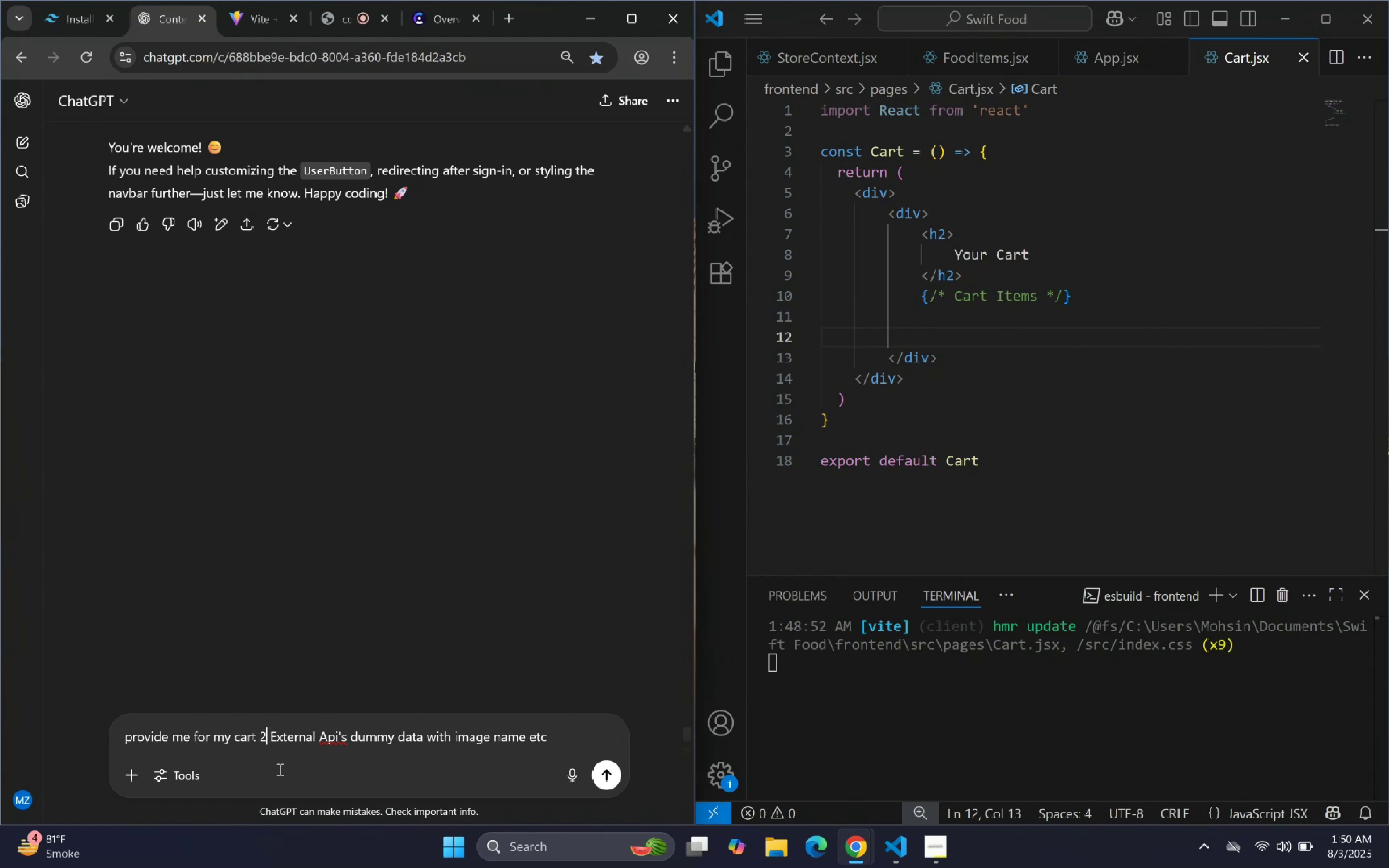 
key(ArrowLeft)
 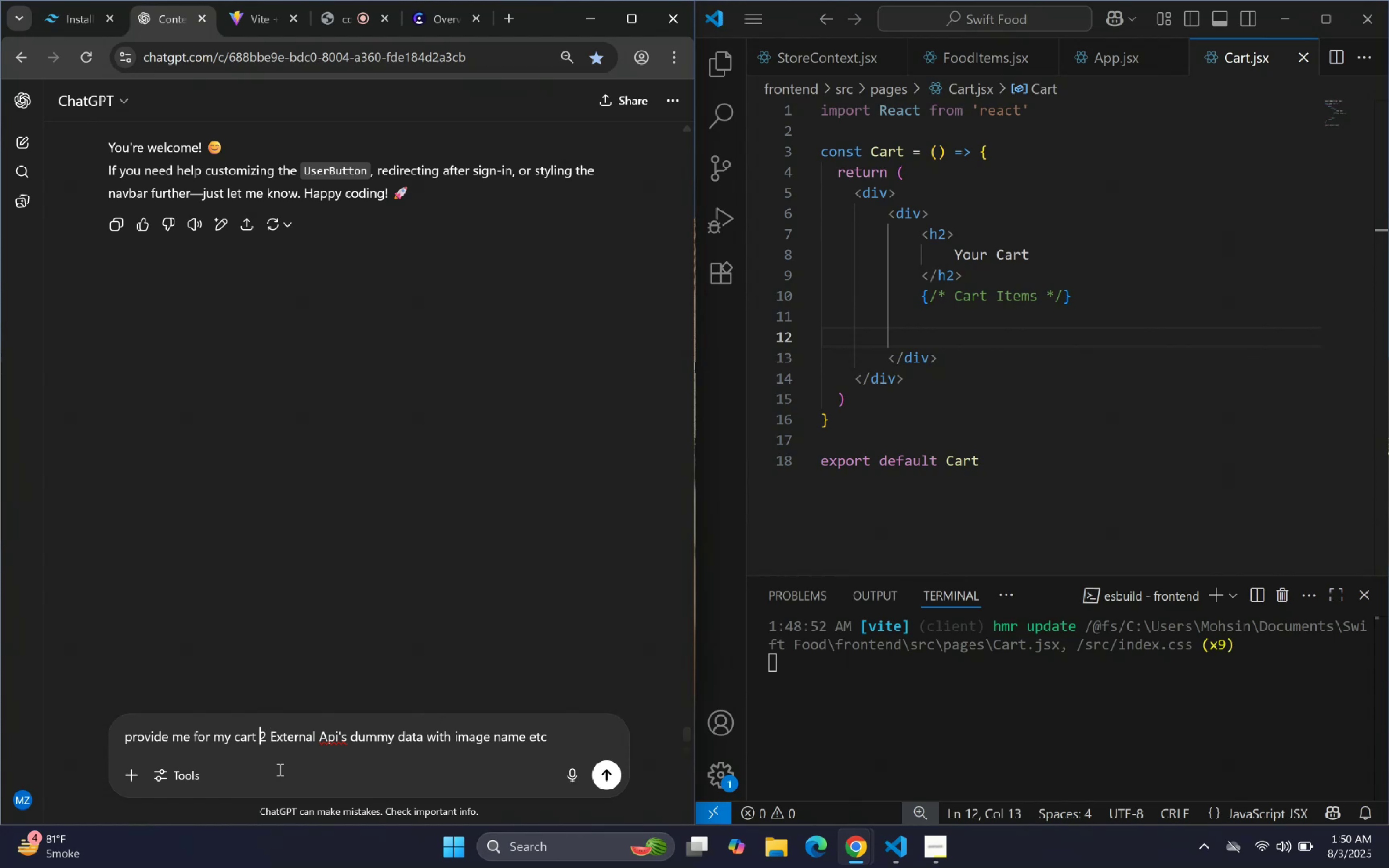 
type(page )
 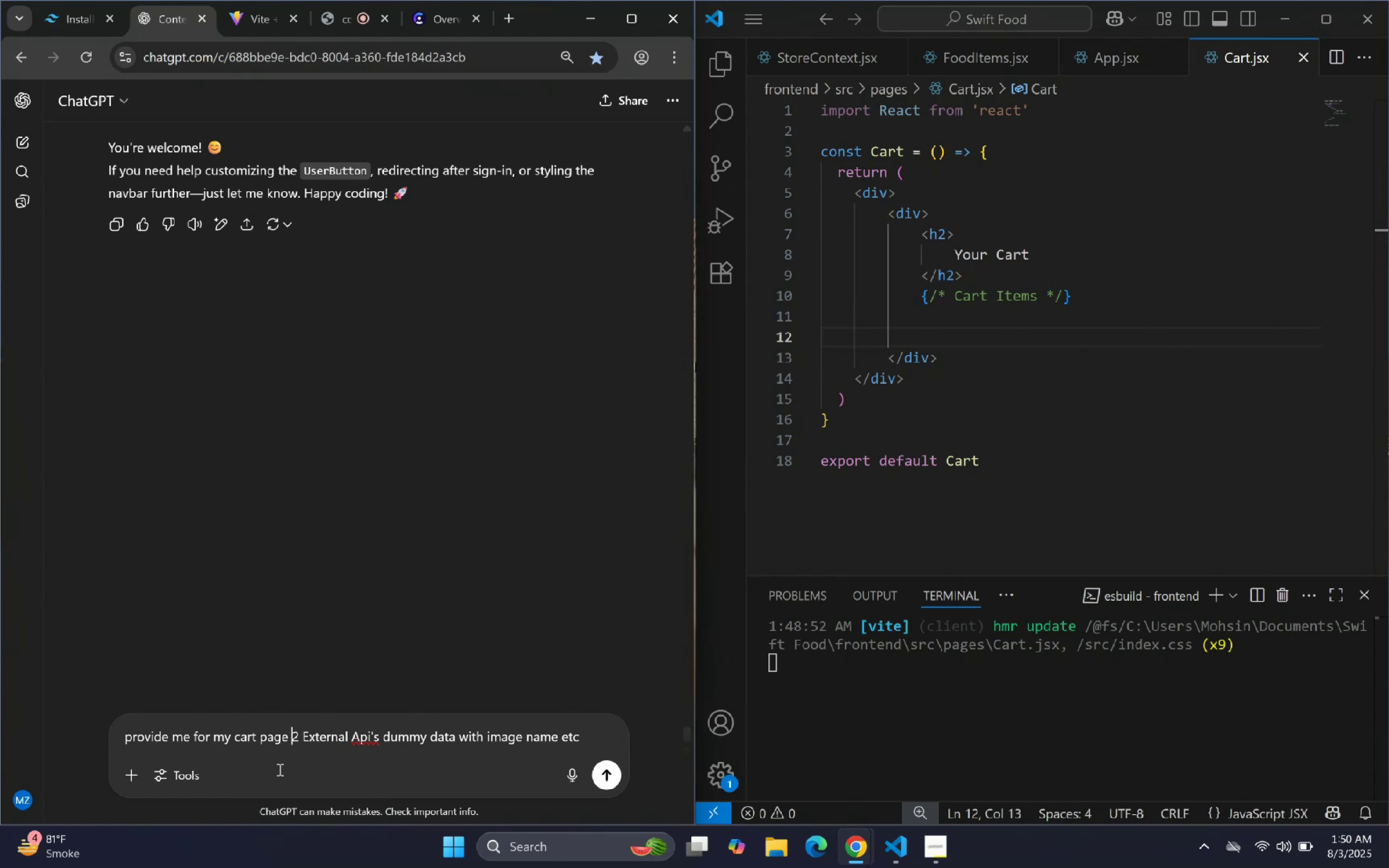 
hold_key(key=ArrowRight, duration=0.98)
 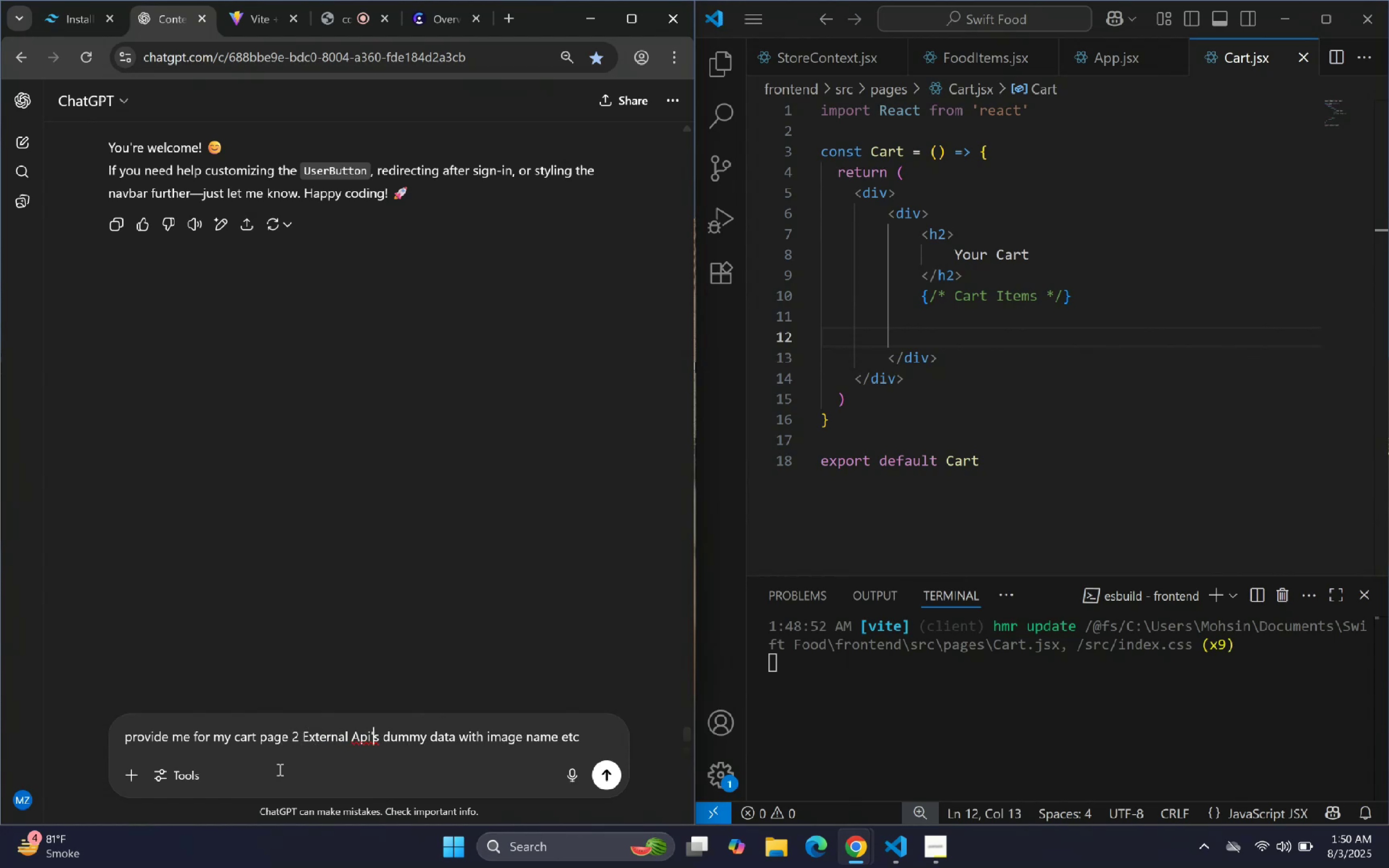 
key(ArrowUp)
 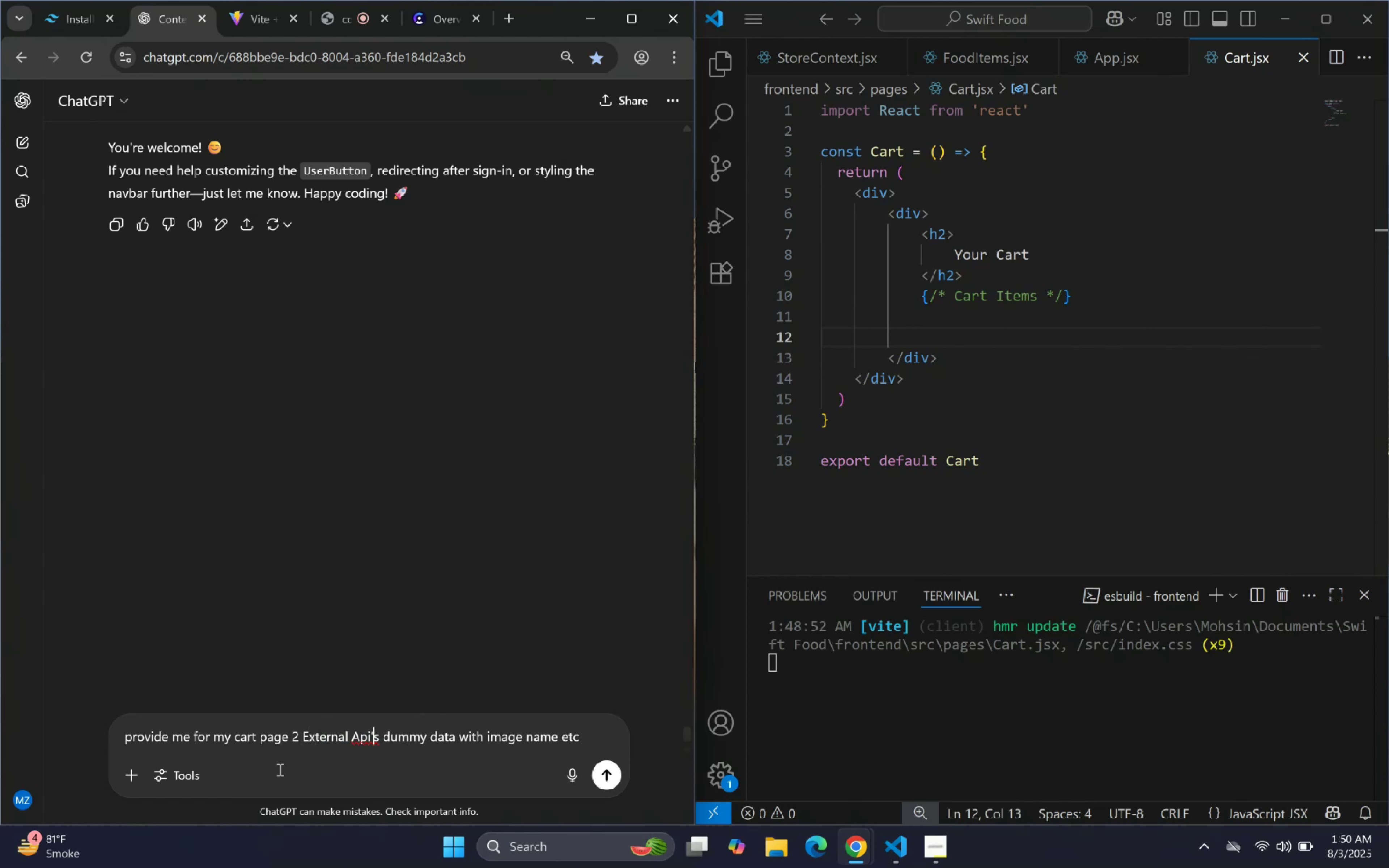 
key(ArrowDown)
 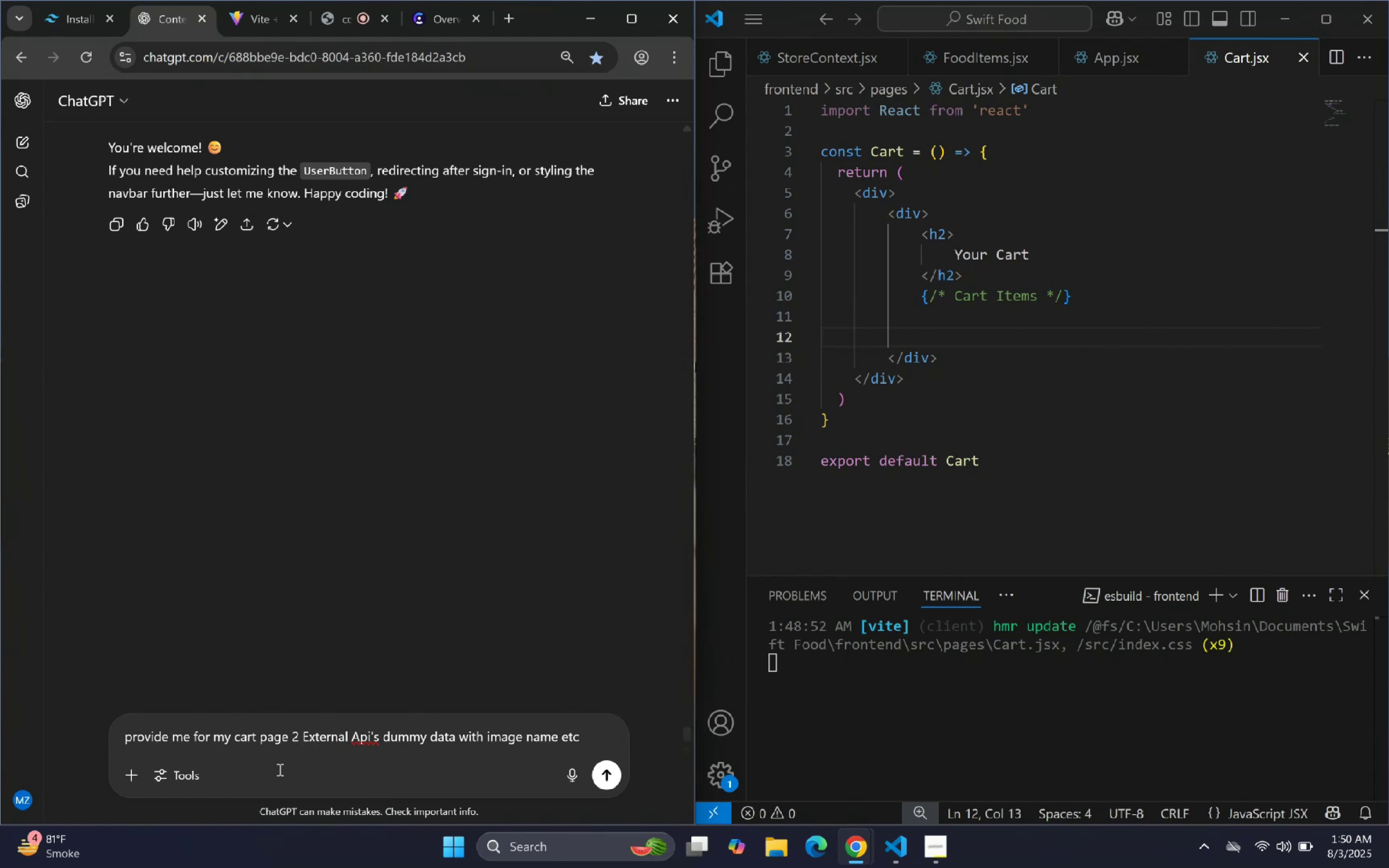 
key(Enter)
 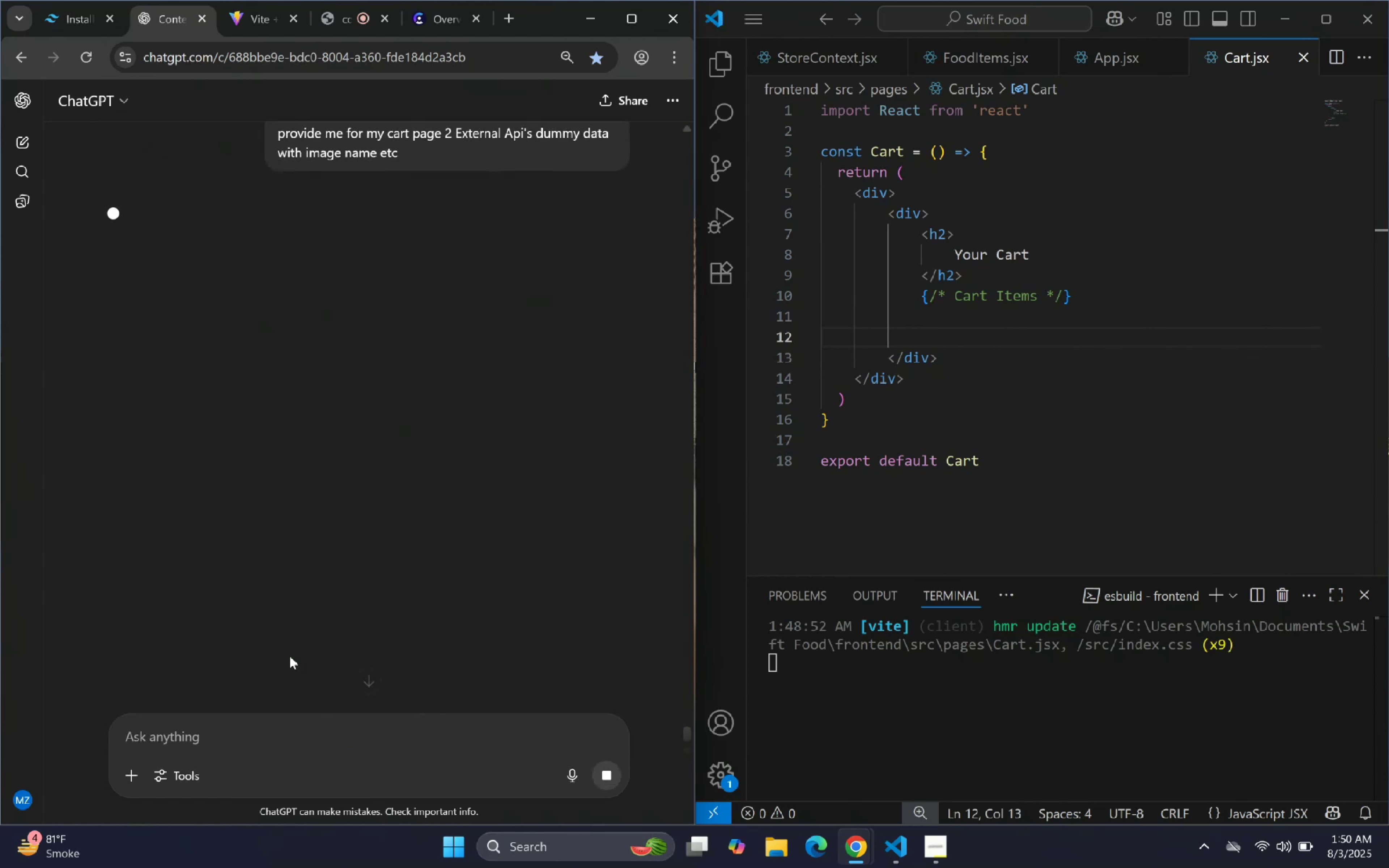 
scroll: coordinate [388, 367], scroll_direction: down, amount: 10.0
 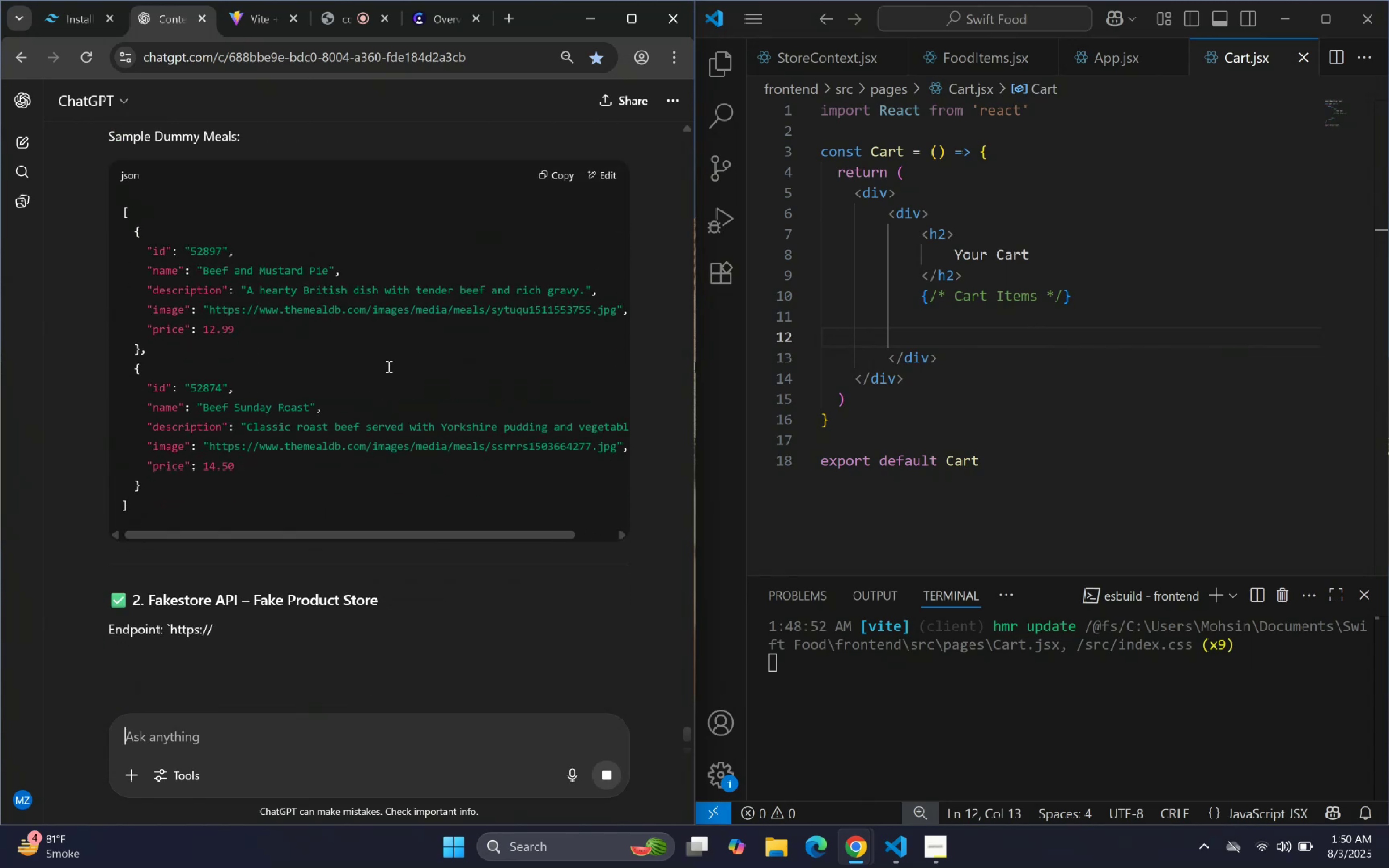 
scroll: coordinate [344, 334], scroll_direction: down, amount: 21.0
 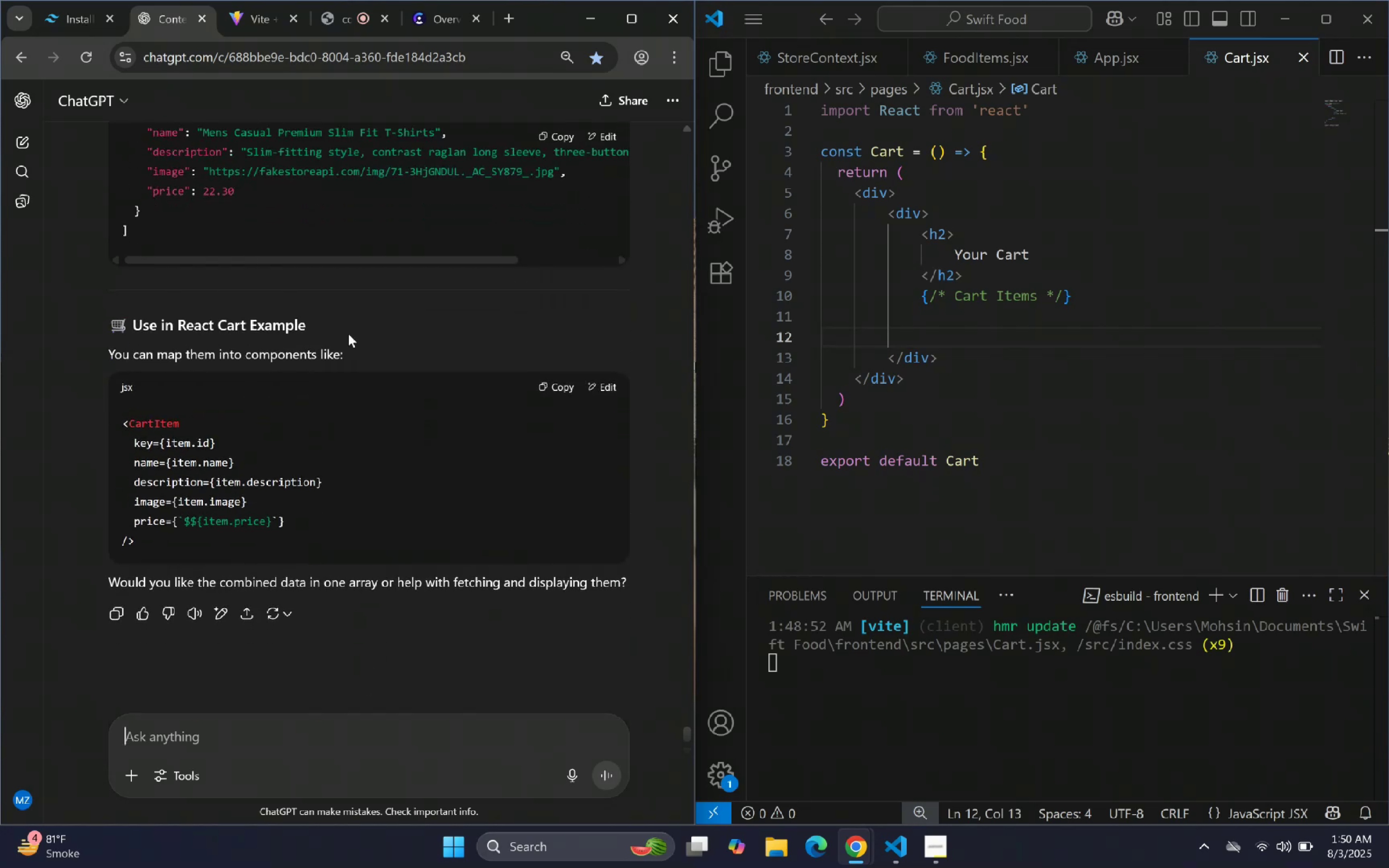 
scroll: coordinate [349, 331], scroll_direction: up, amount: 5.0
 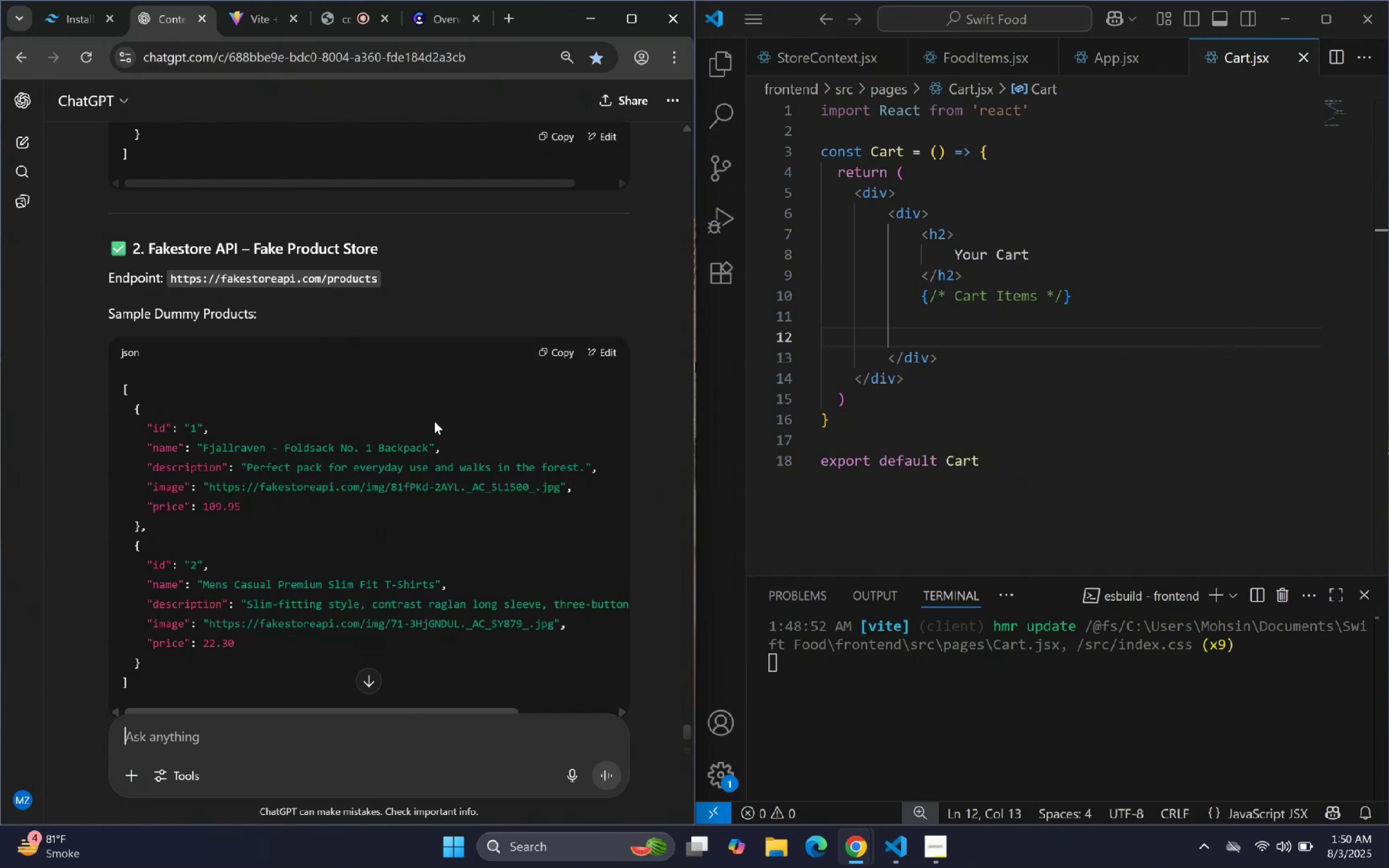 
wait(13.42)
 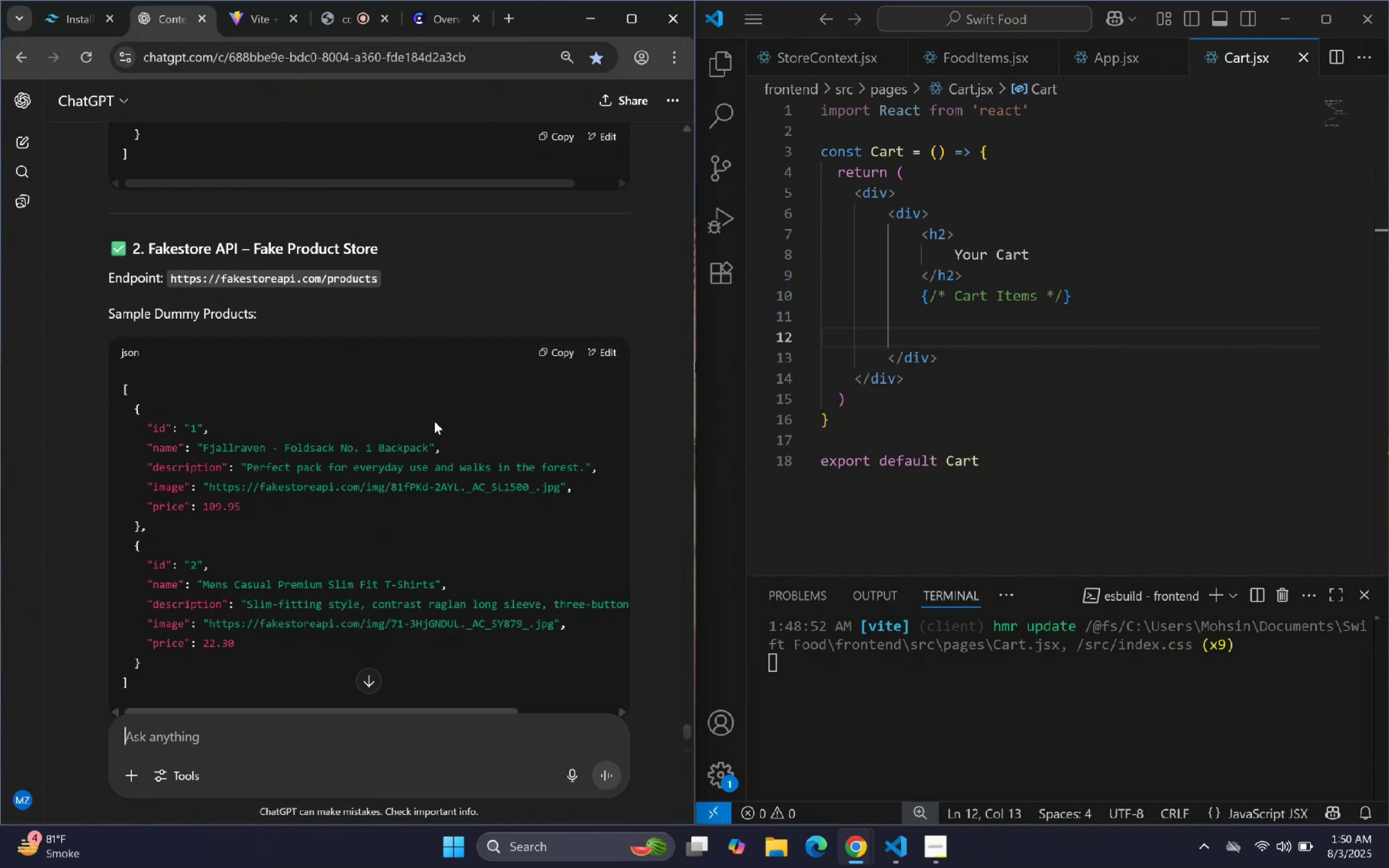 
scroll: coordinate [464, 390], scroll_direction: down, amount: 3.0
 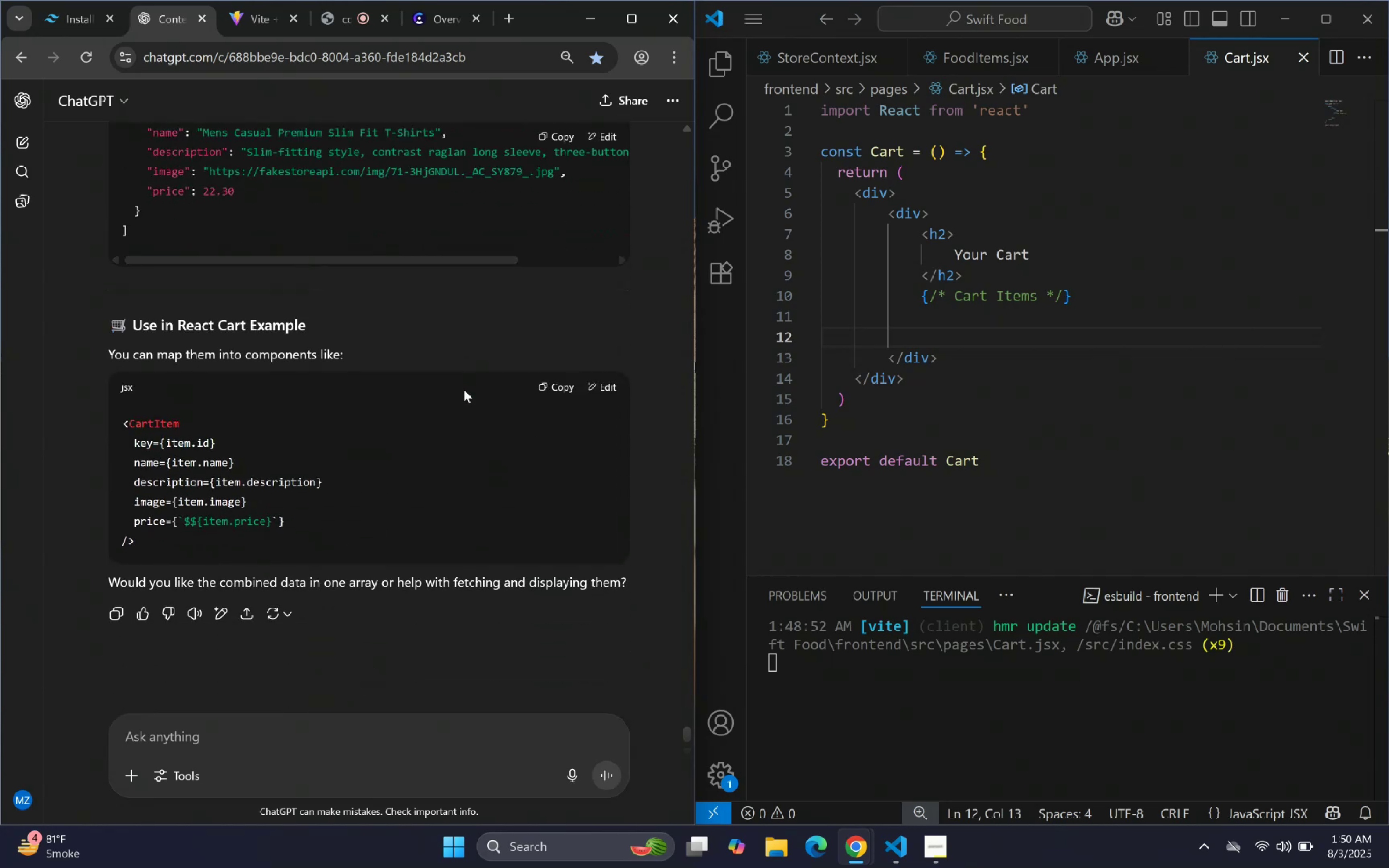 
scroll: coordinate [465, 389], scroll_direction: up, amount: 1.0
 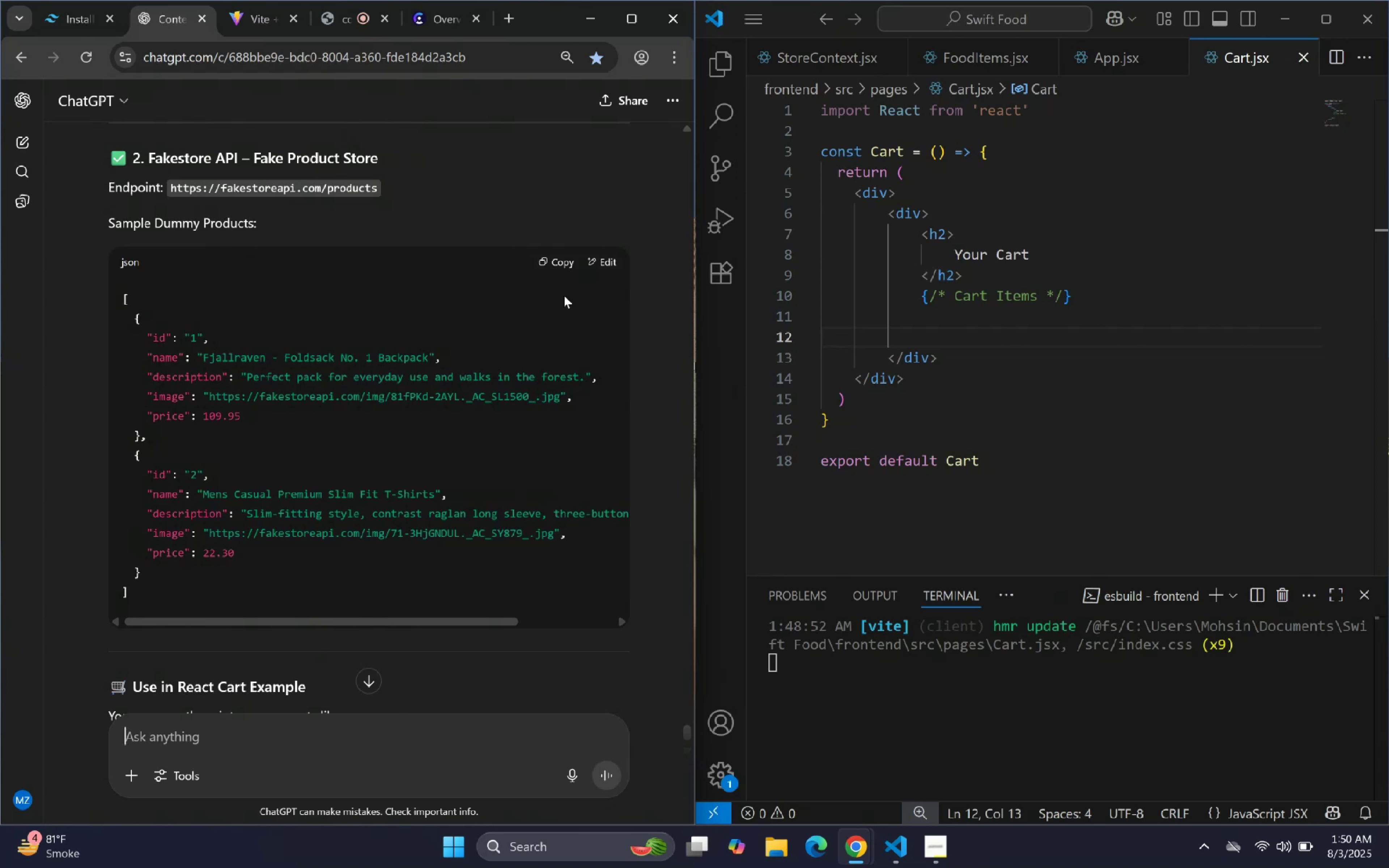 
left_click([557, 270])
 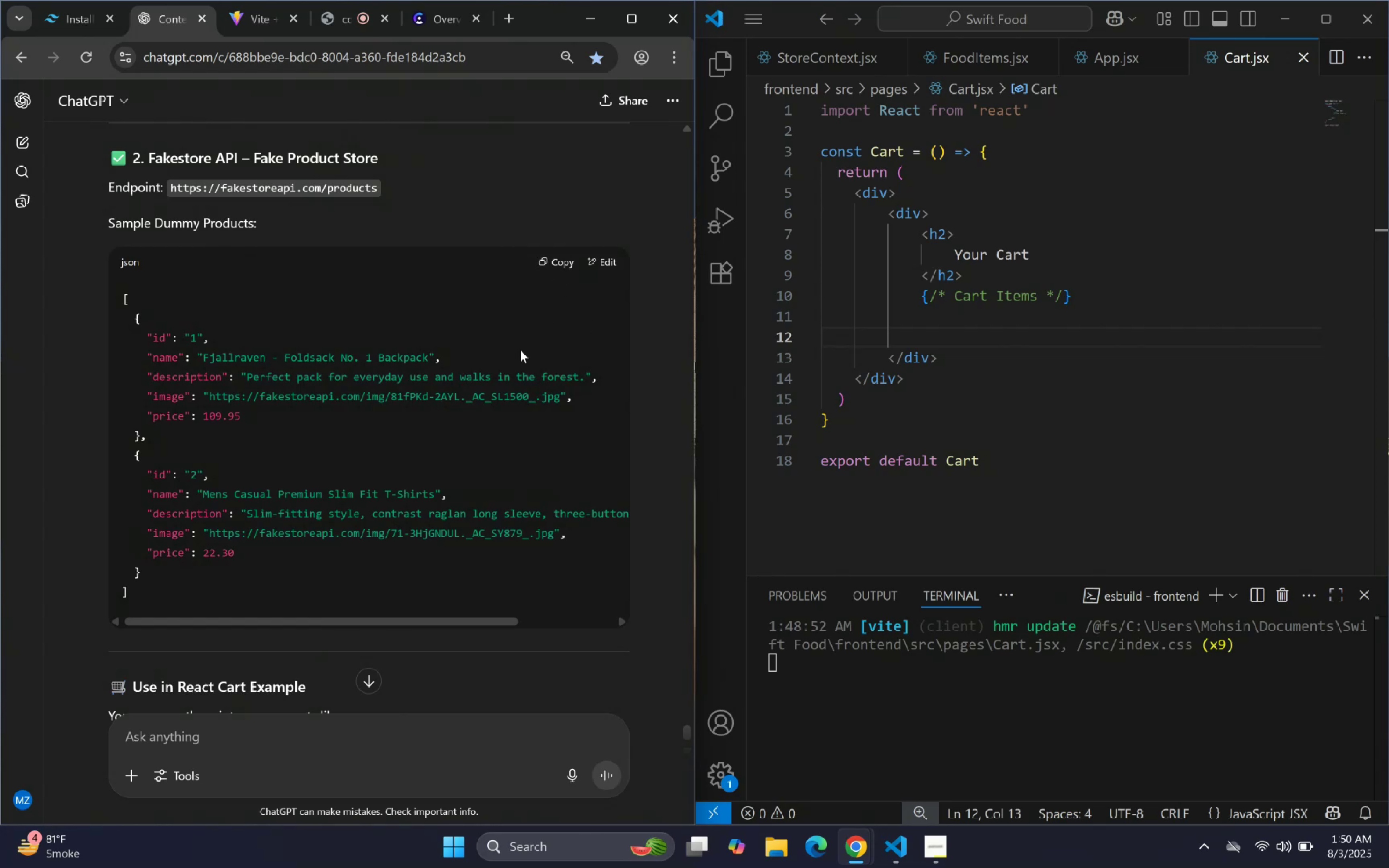 
scroll: coordinate [416, 573], scroll_direction: down, amount: 1.0
 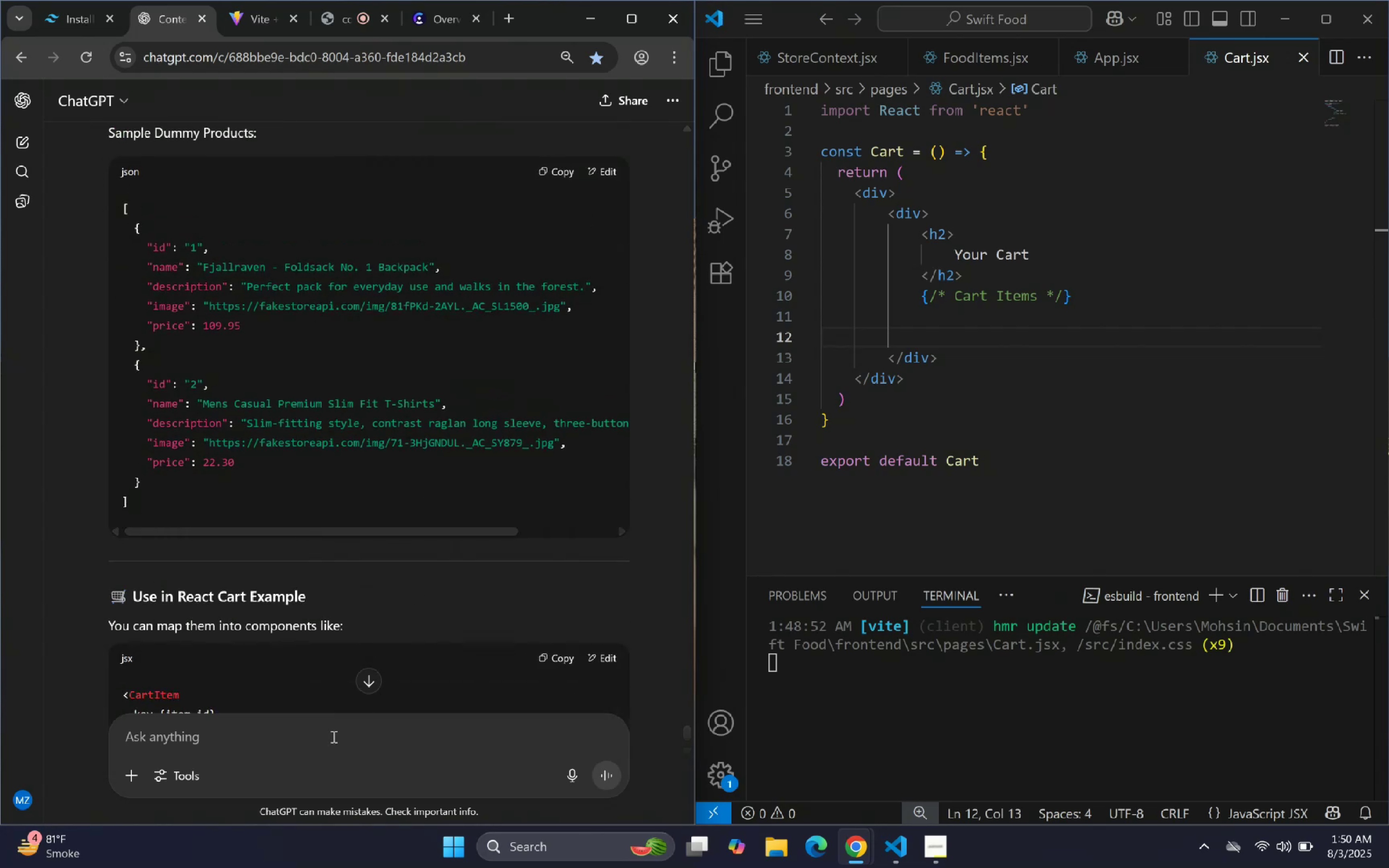 
left_click_drag(start_coordinate=[333, 736], to_coordinate=[335, 736])
 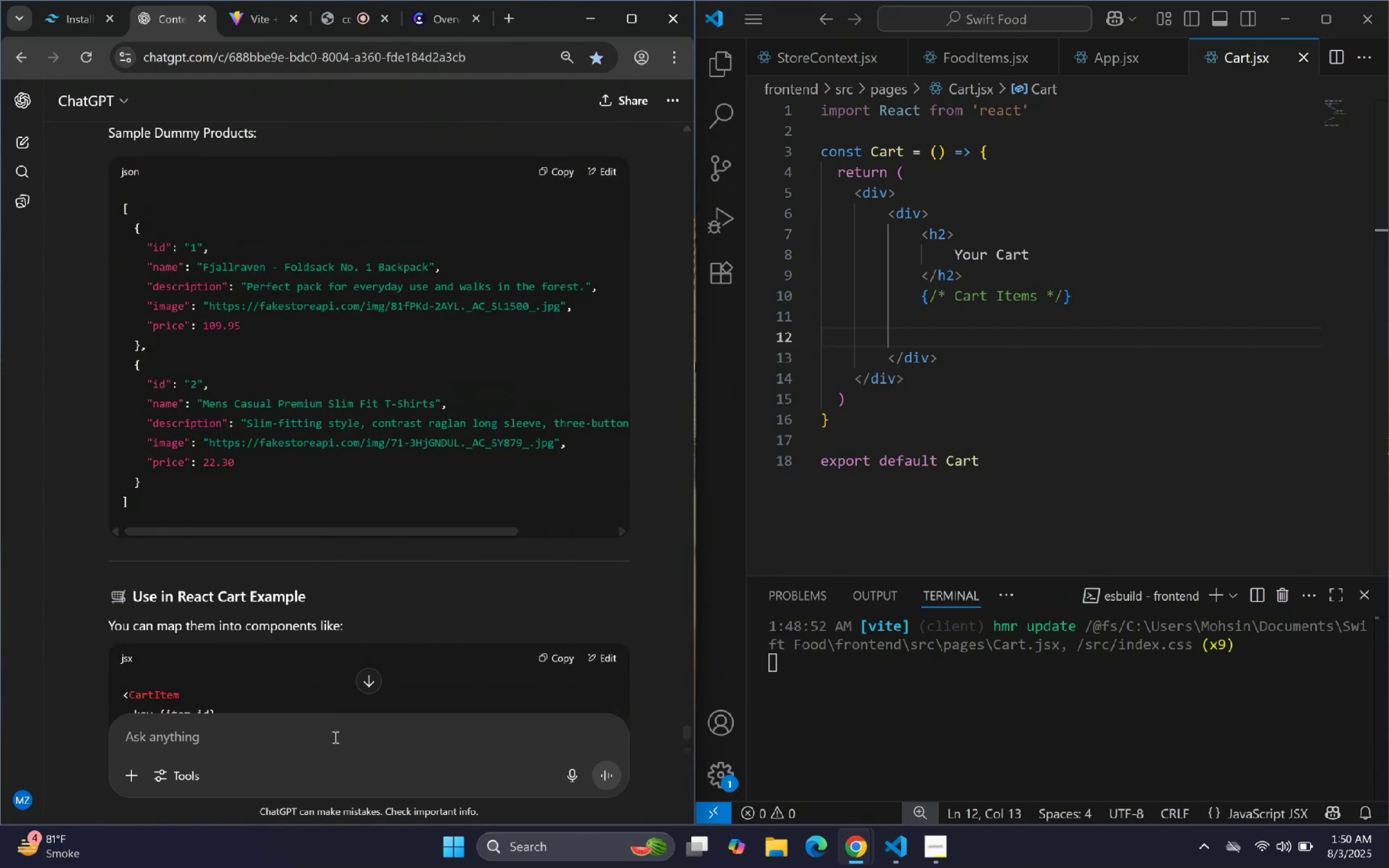 
type(Use real api like)
key(Backspace)
key(Backspace)
key(Backspace)
key(Backspace)
key(Backspace)
type( but you can use fake name )
key(Backspace)
key(Backspace)
key(Backspace)
key(Backspace)
key(Backspace)
type(price only)
 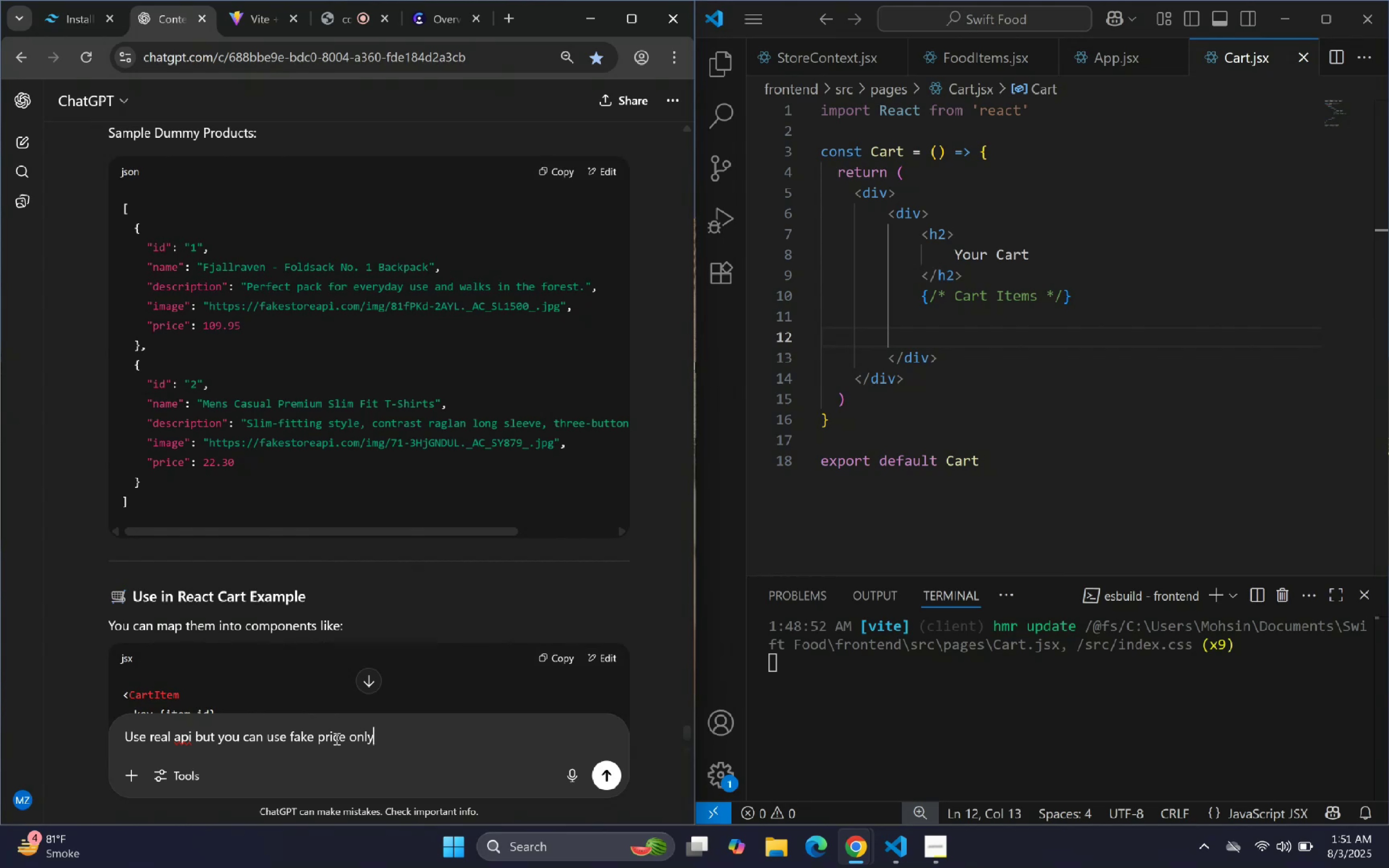 
 